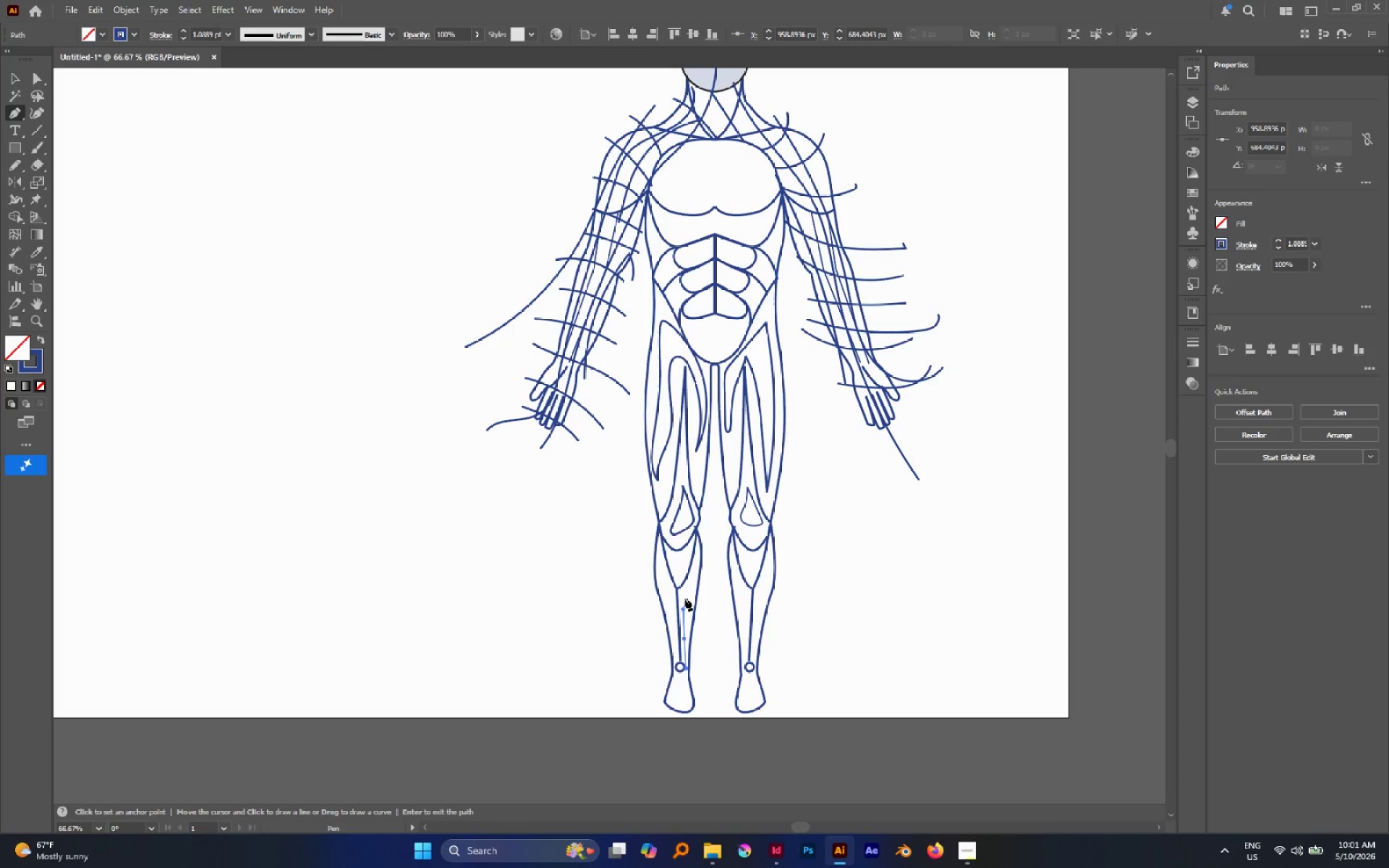 
left_click([685, 598])
 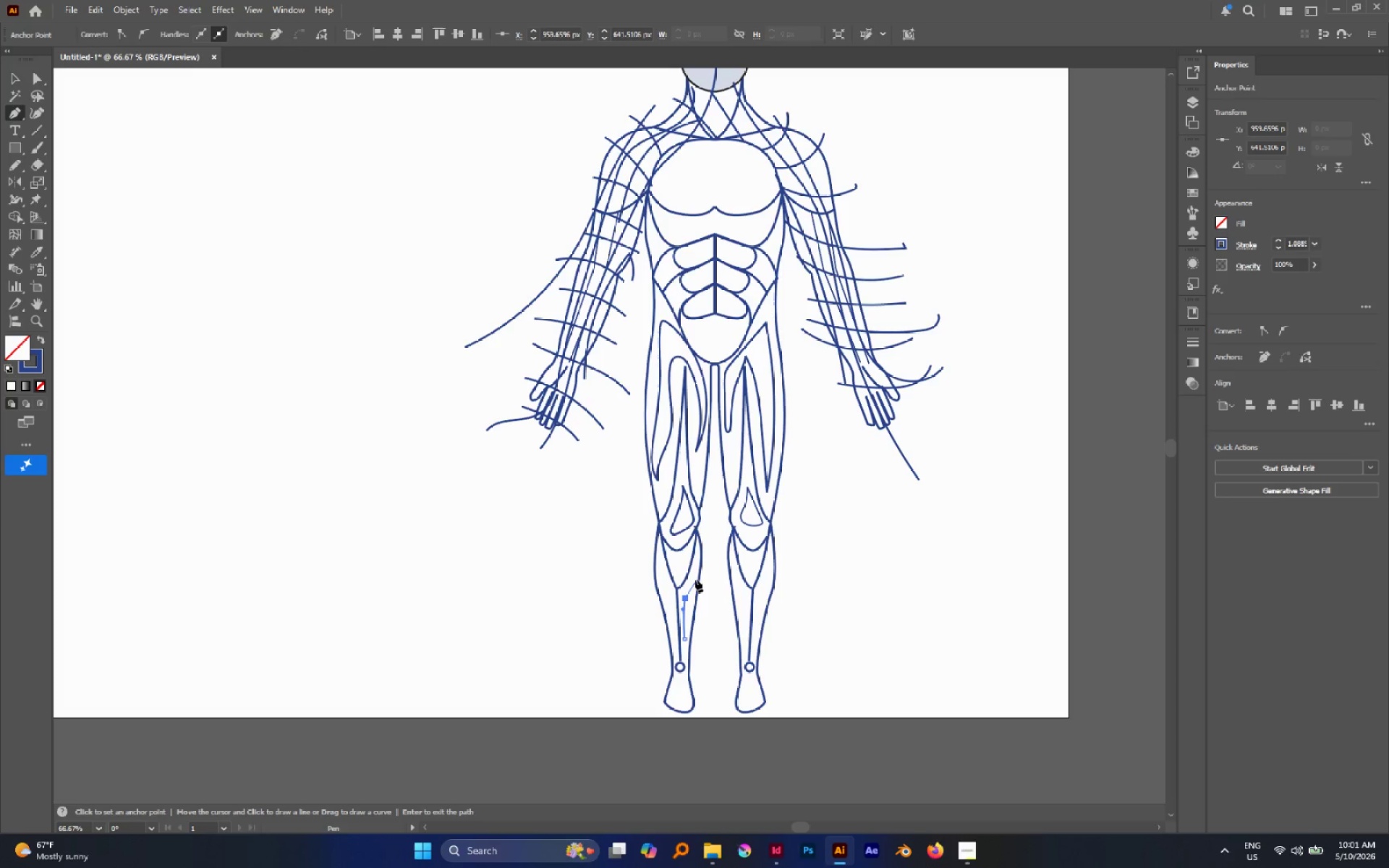 
left_click([694, 577])
 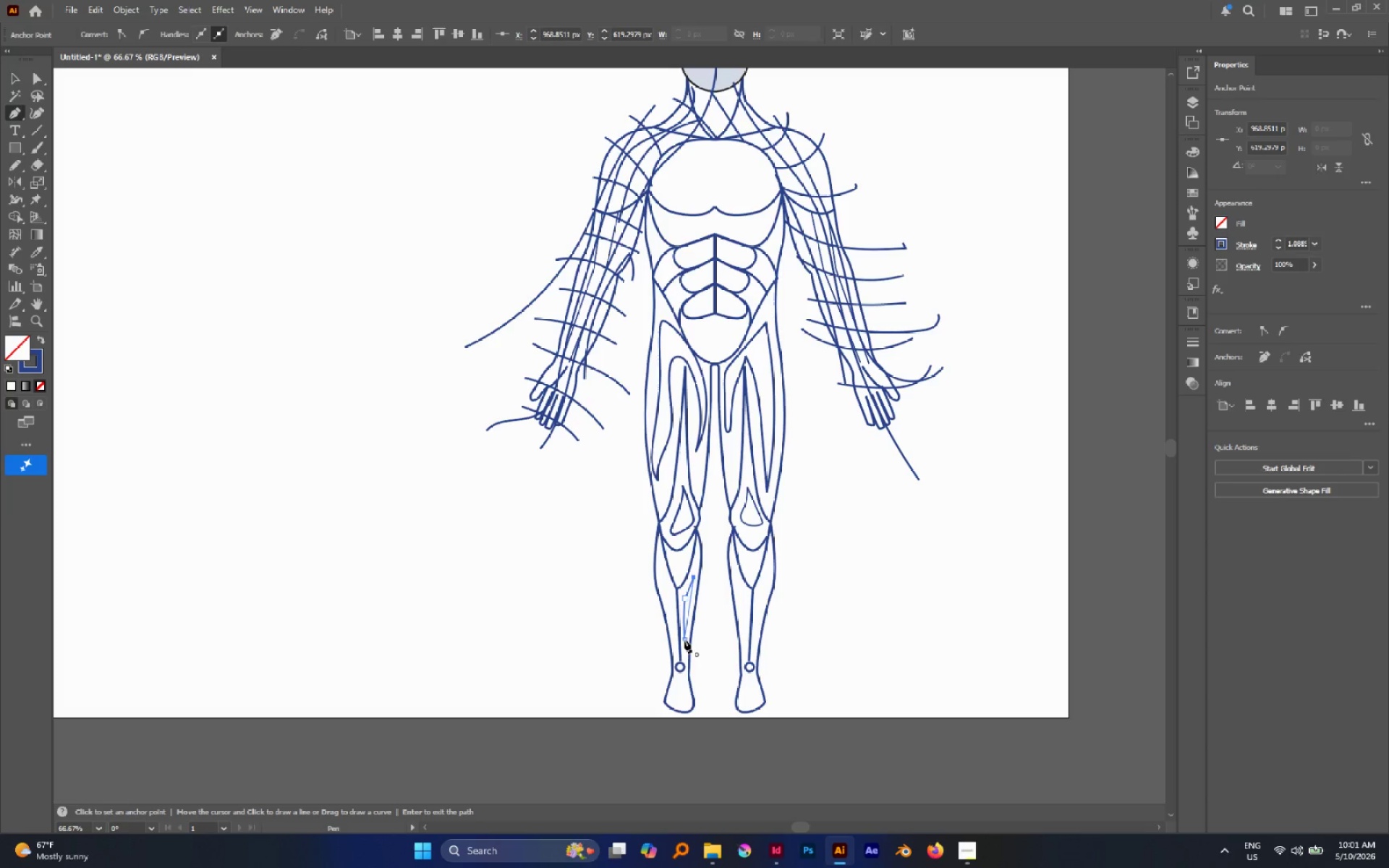 
left_click([684, 640])
 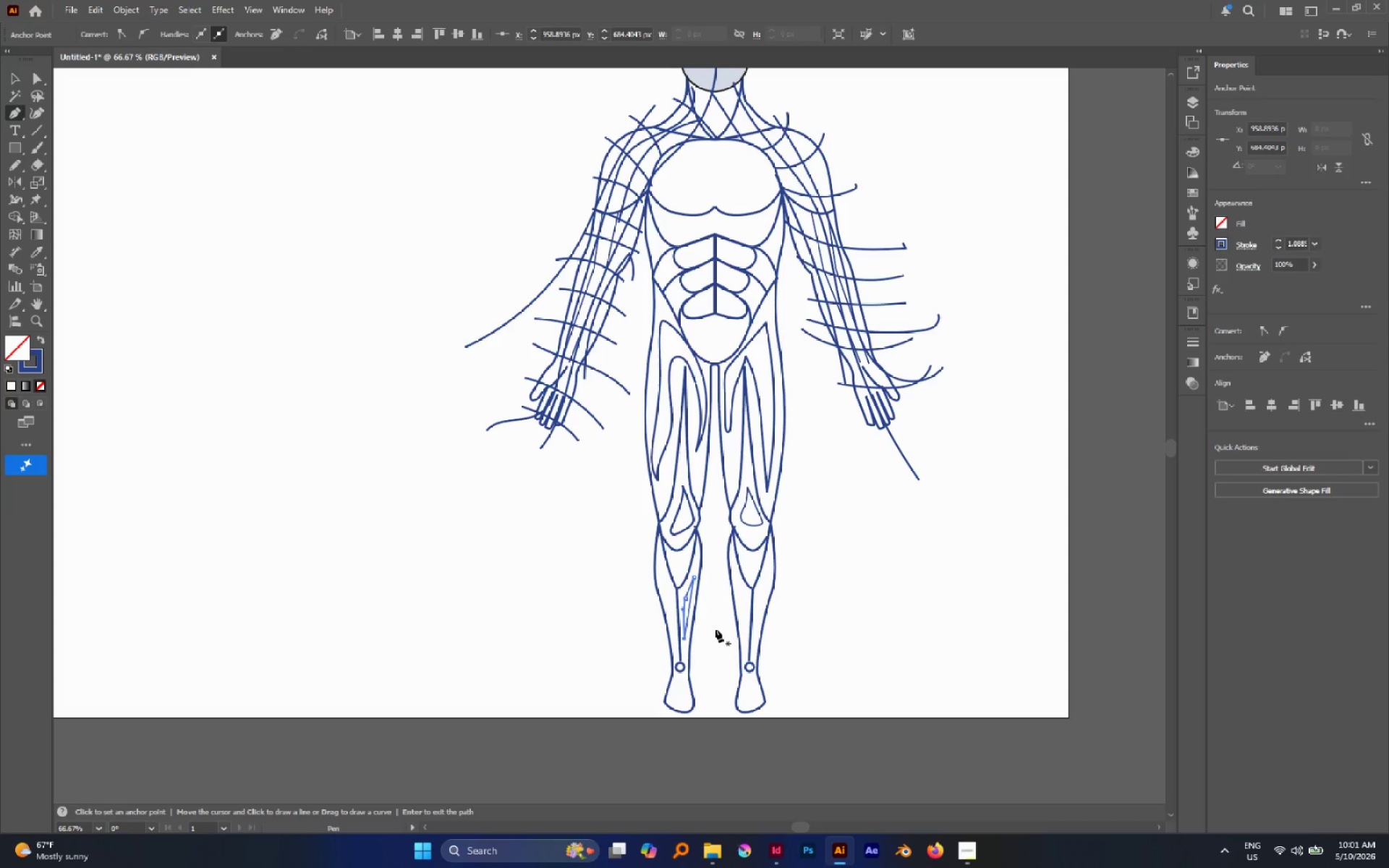 
key(N)
 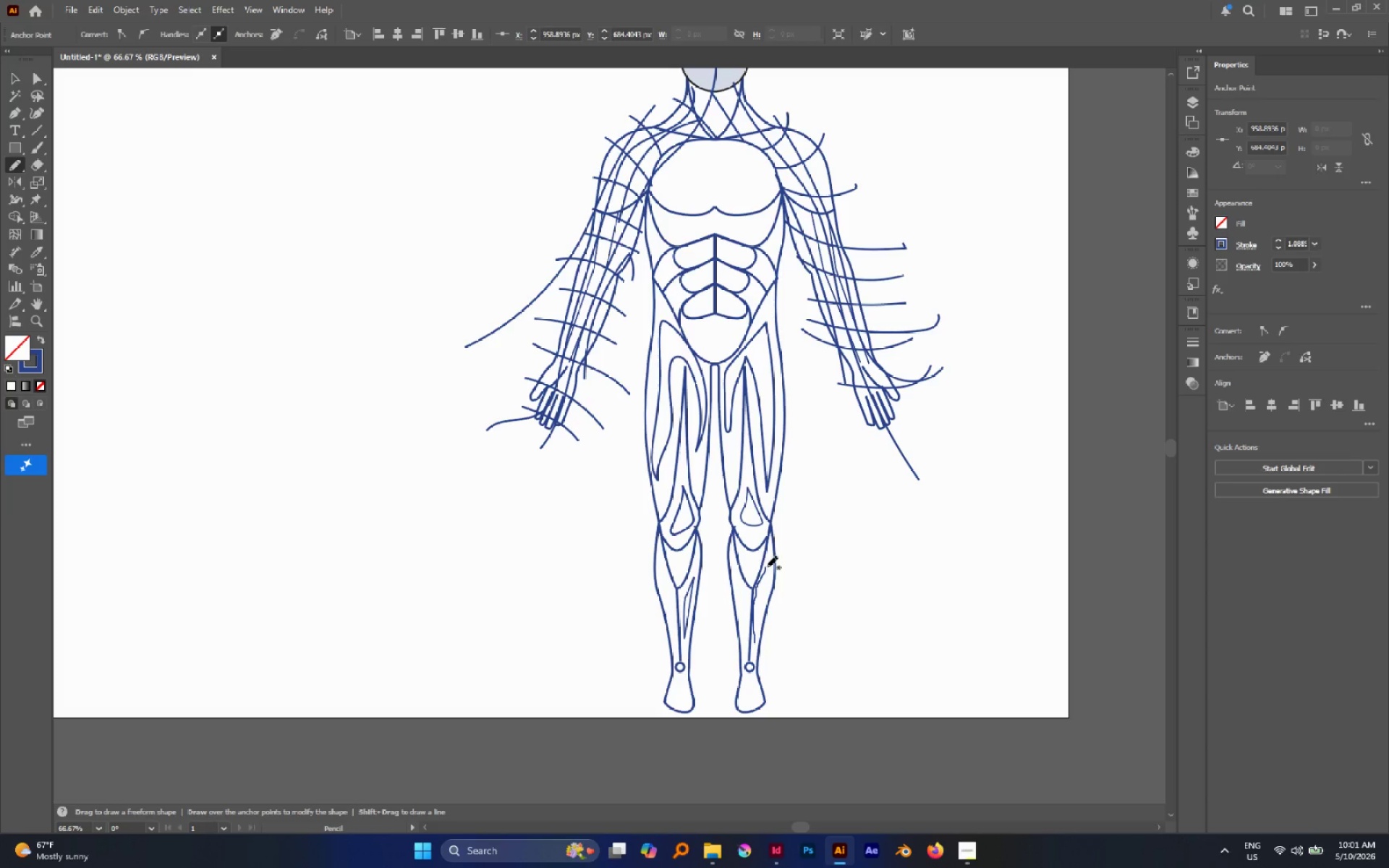 
key(Control+Z)
 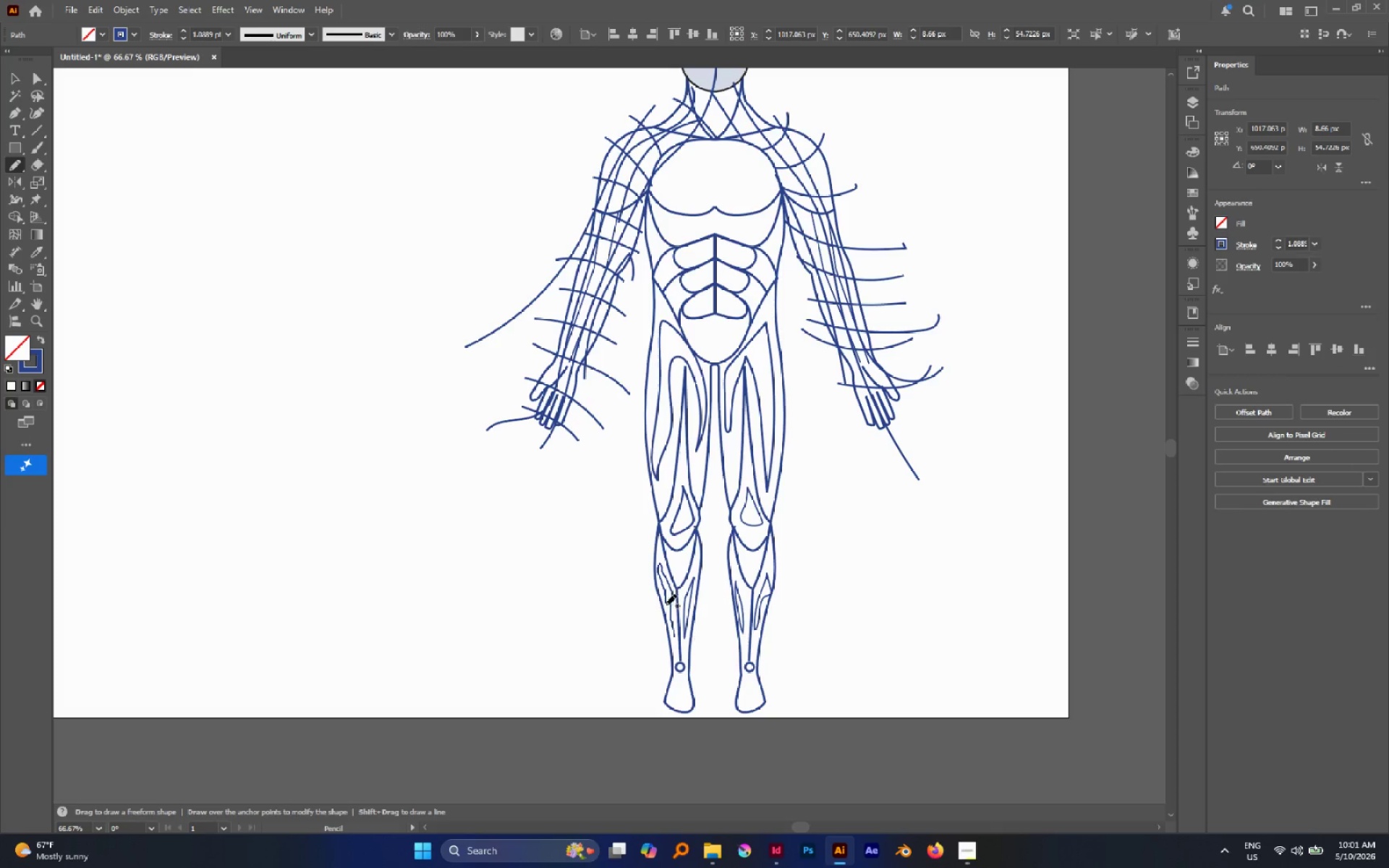 
wait(16.75)
 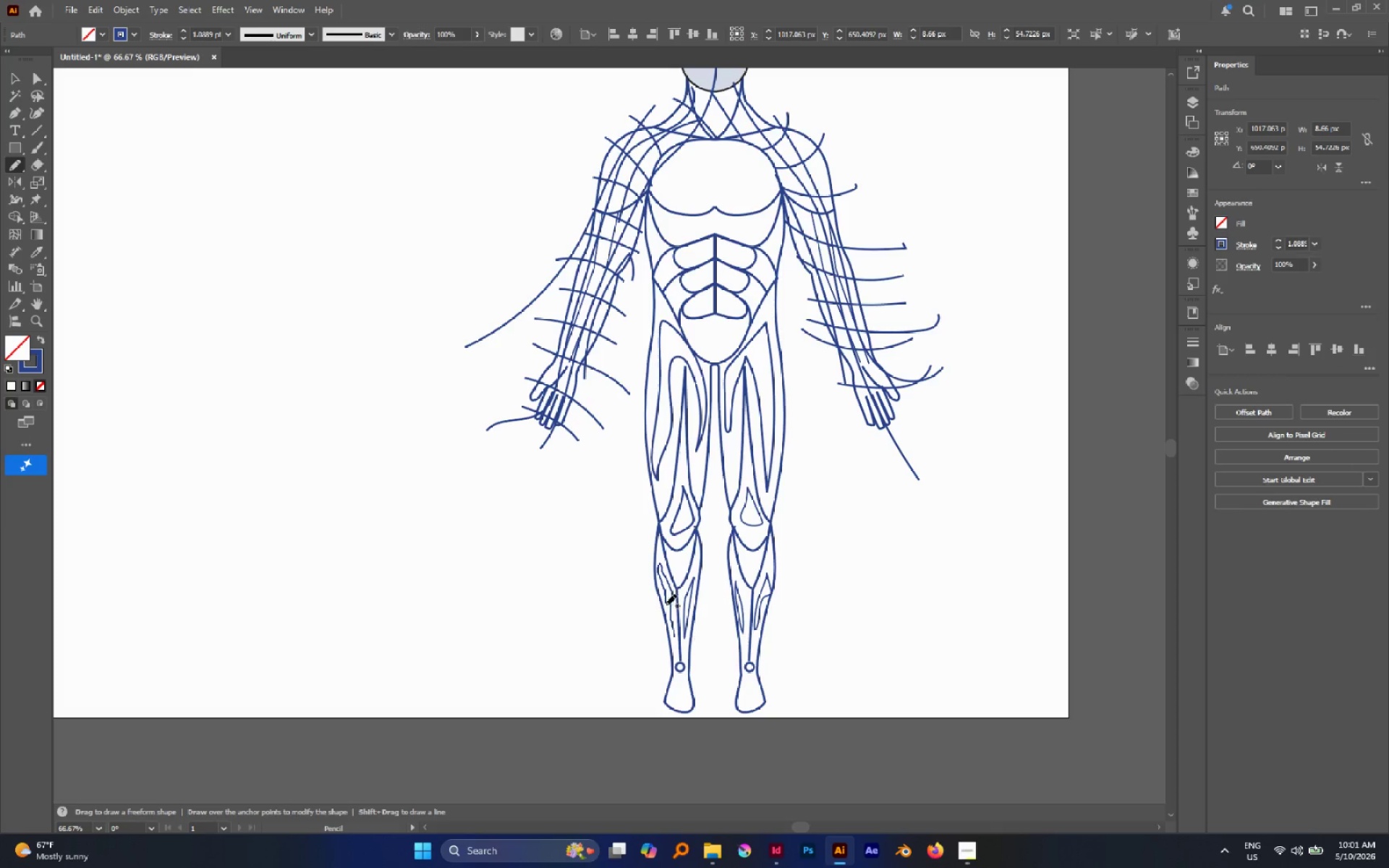 
left_click_drag(start_coordinate=[668, 678], to_coordinate=[689, 676])
 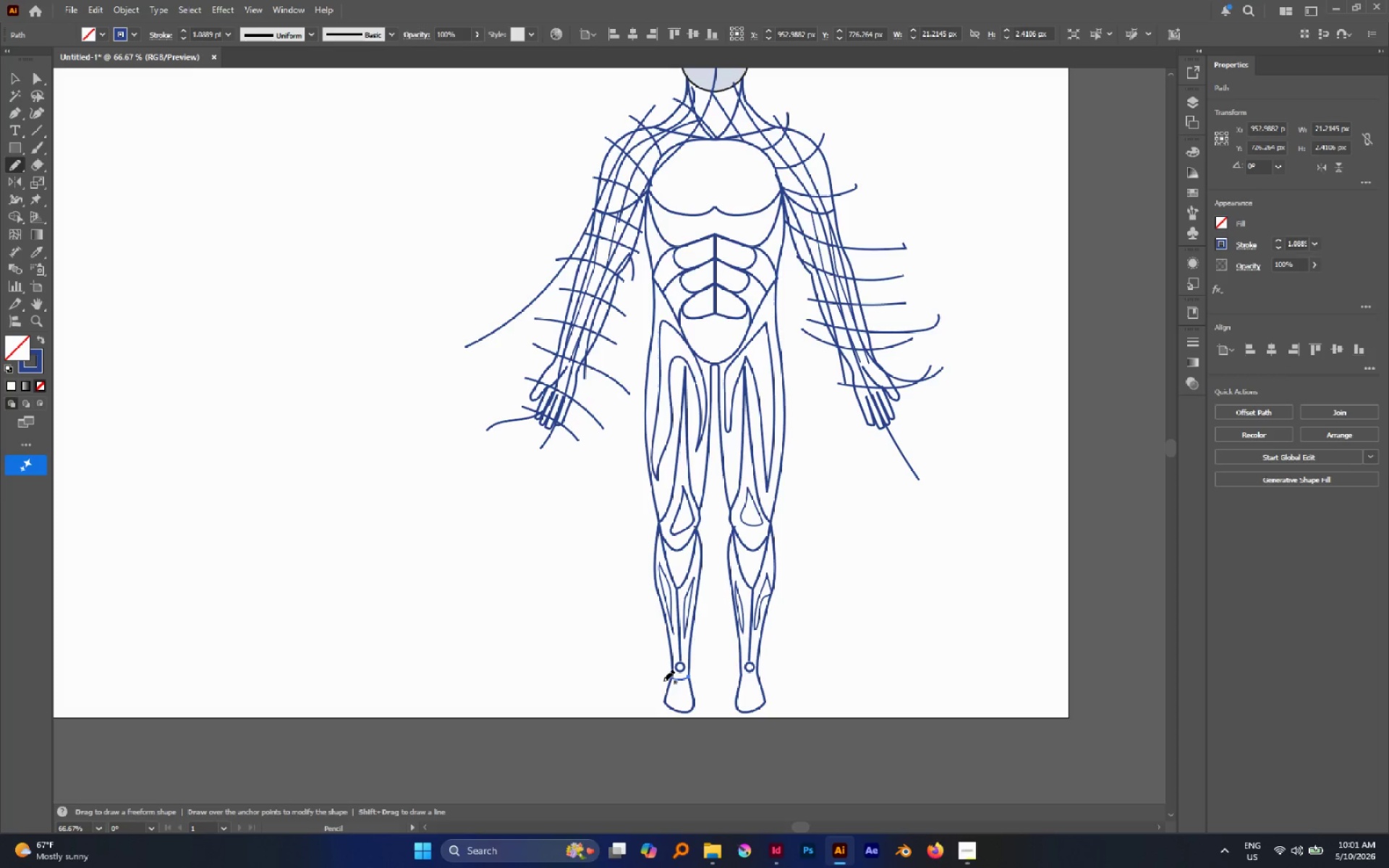 
left_click_drag(start_coordinate=[663, 681], to_coordinate=[690, 684])
 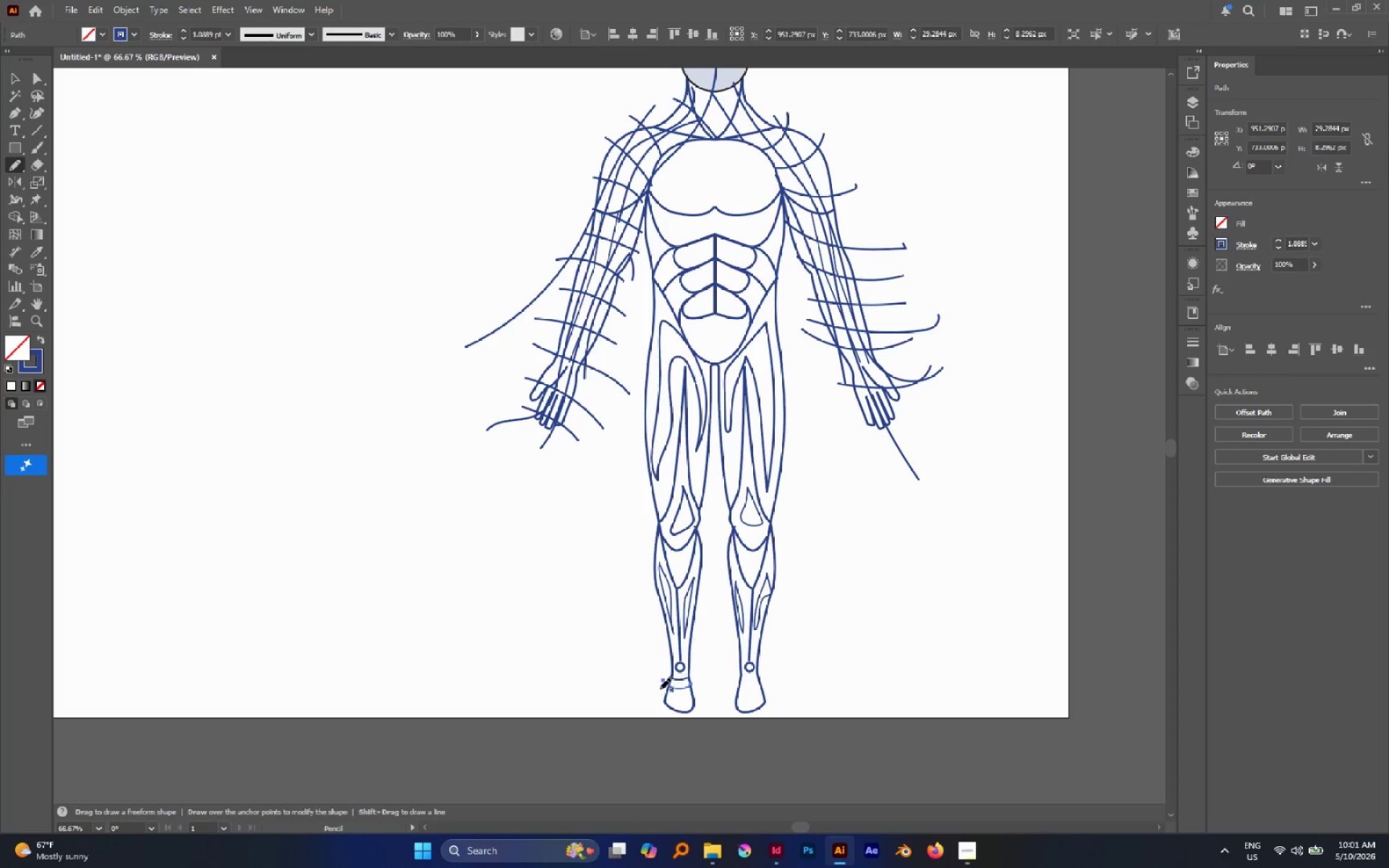 
left_click_drag(start_coordinate=[660, 689], to_coordinate=[702, 692])
 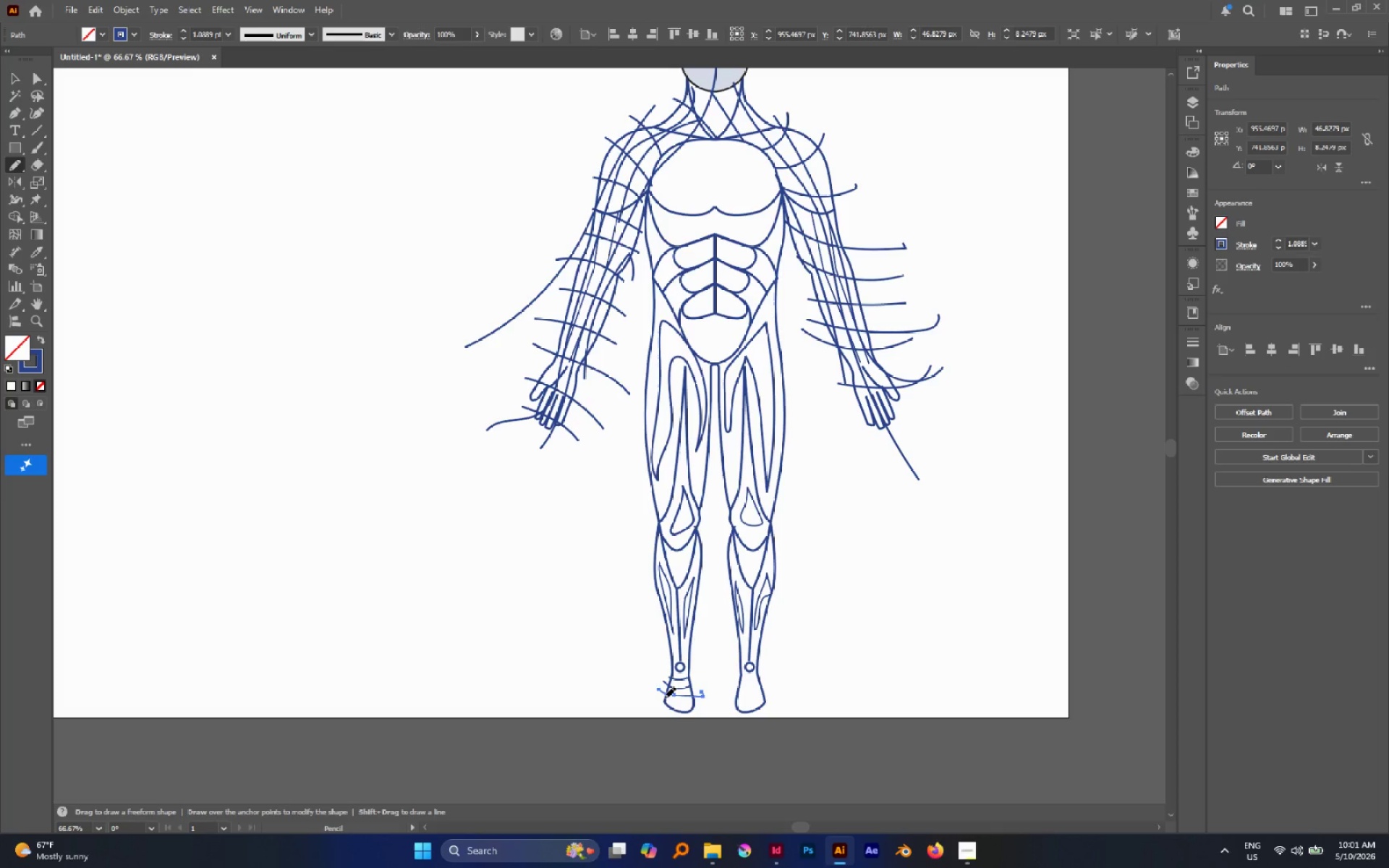 
left_click_drag(start_coordinate=[660, 697], to_coordinate=[695, 701])
 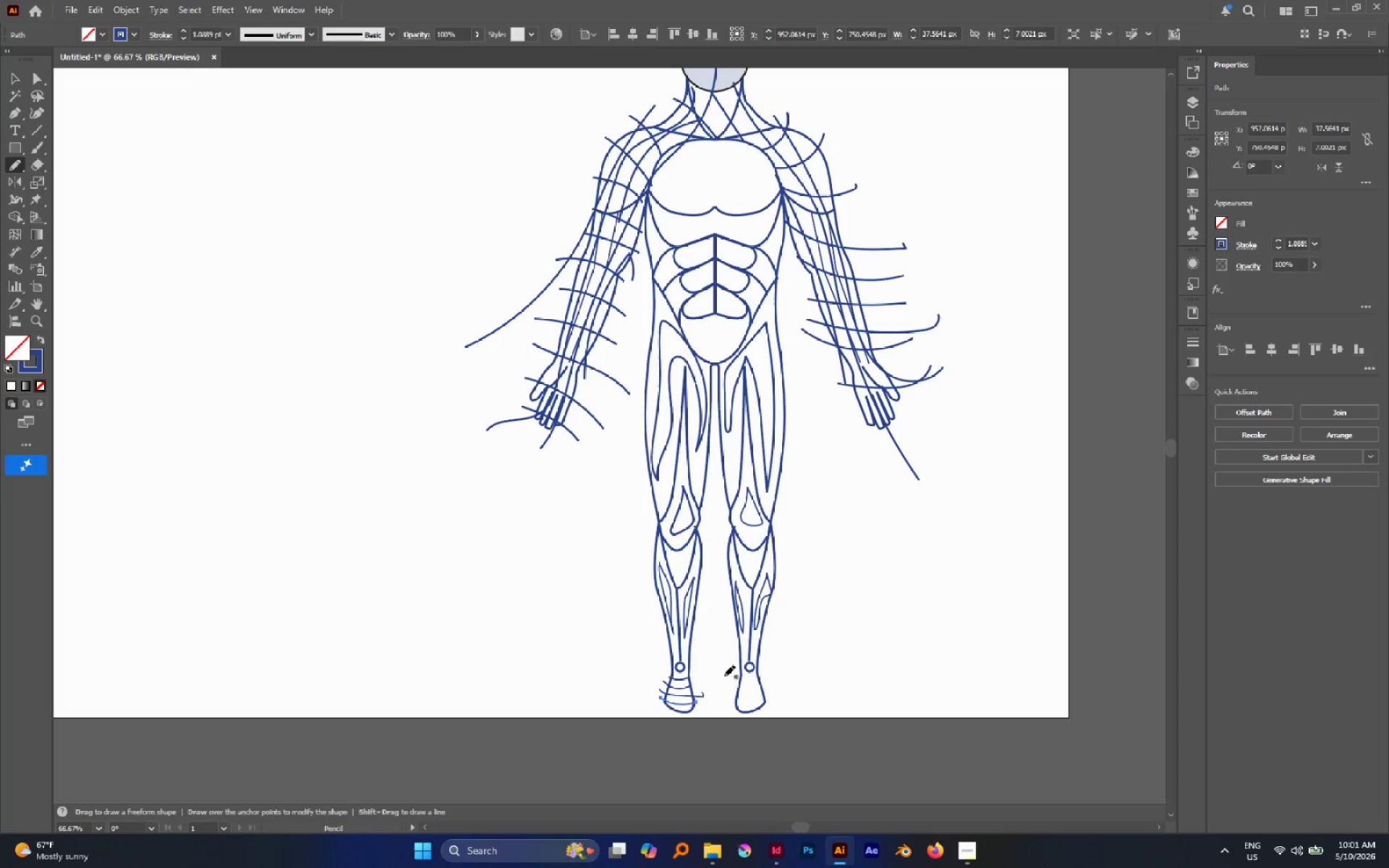 
left_click_drag(start_coordinate=[724, 676], to_coordinate=[770, 677])
 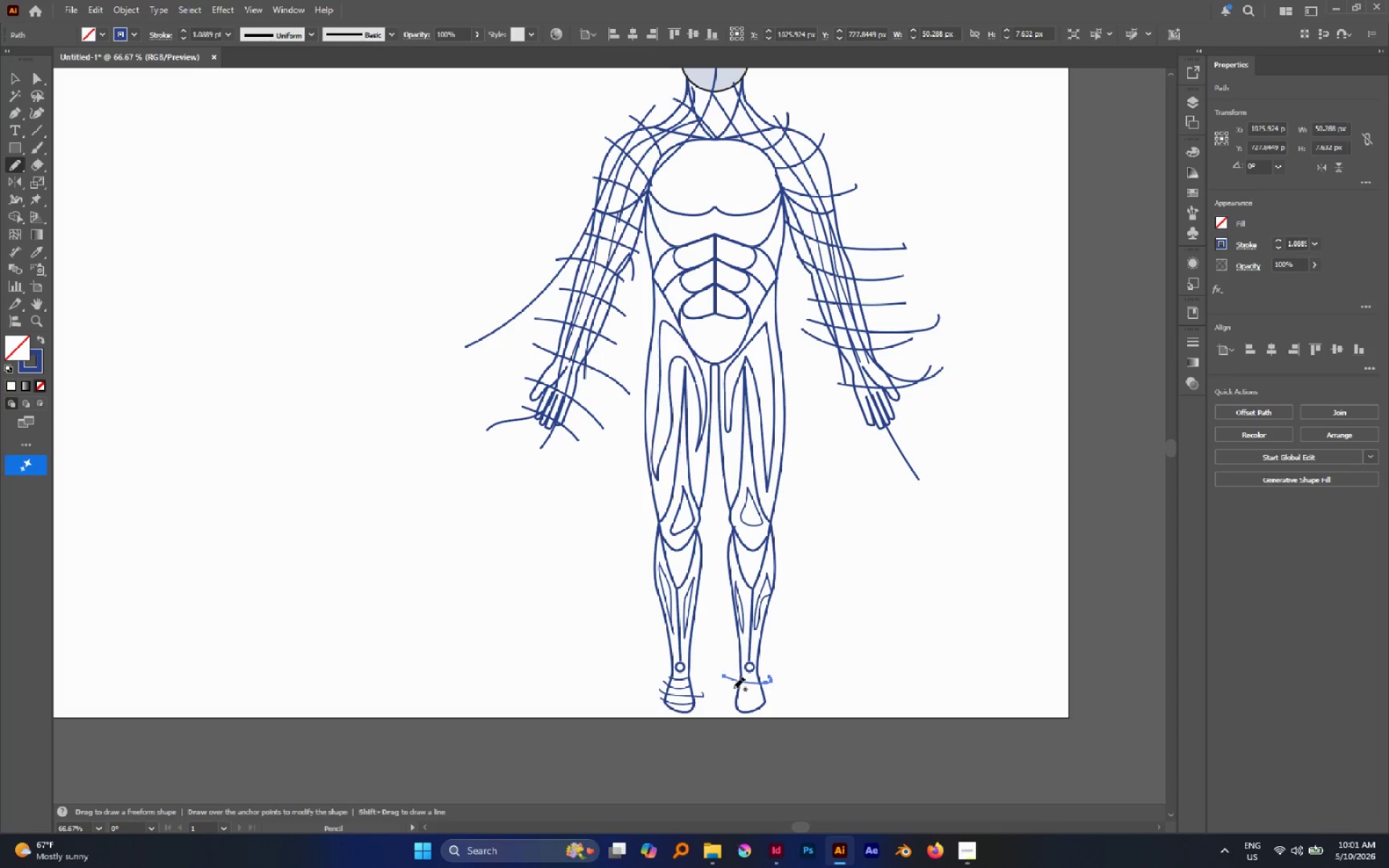 
left_click_drag(start_coordinate=[734, 688], to_coordinate=[780, 687])
 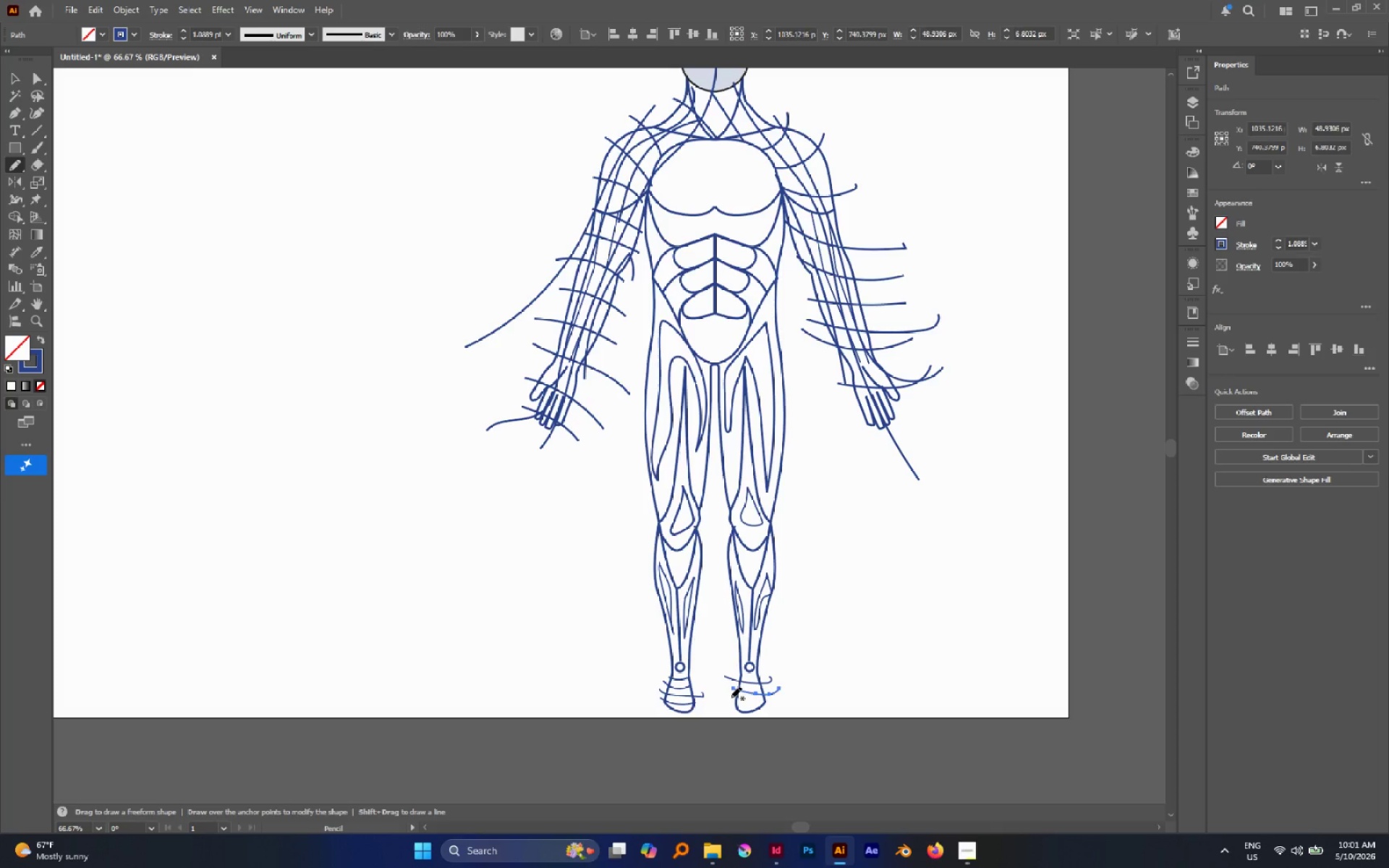 
left_click_drag(start_coordinate=[731, 697], to_coordinate=[774, 702])
 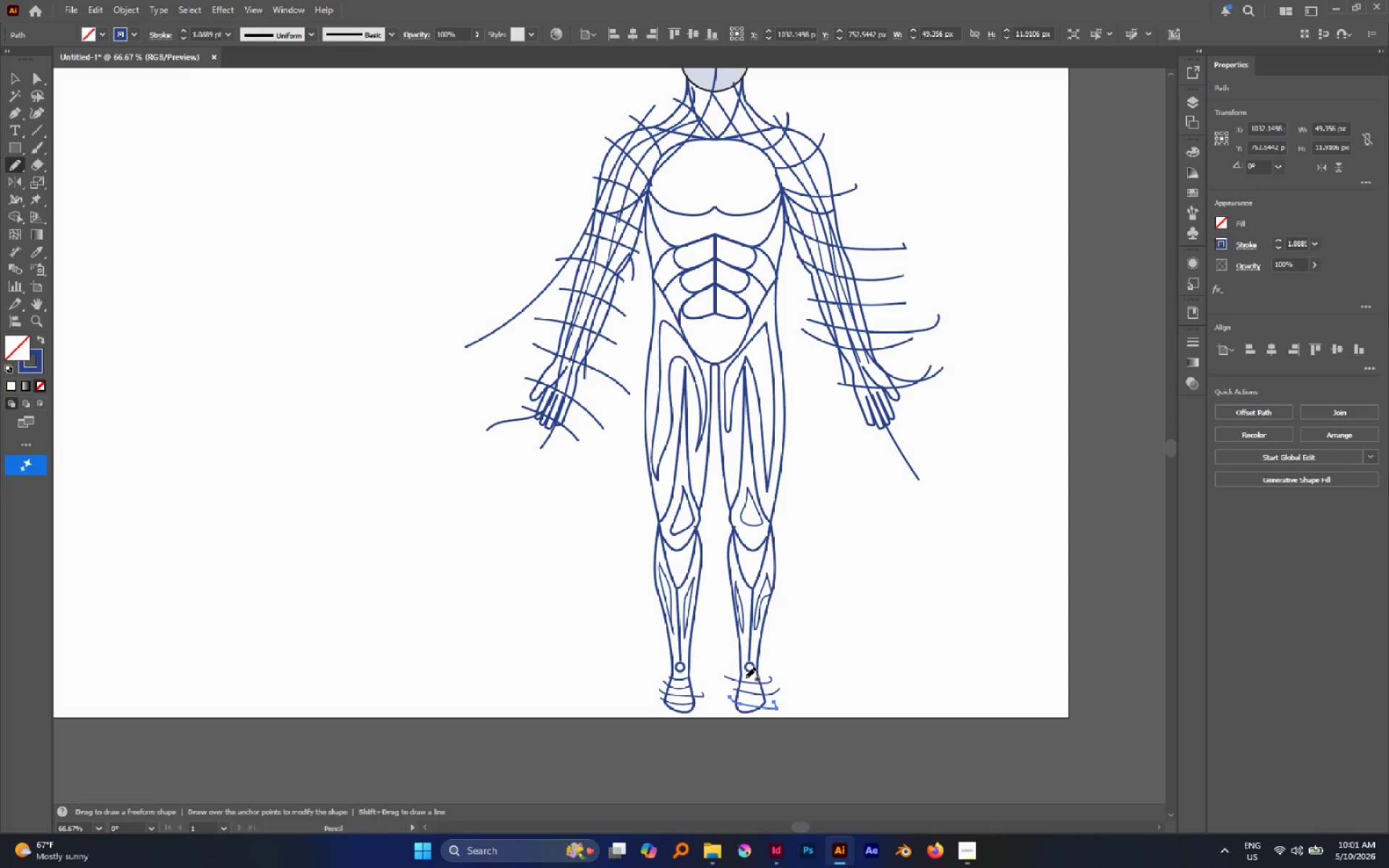 
left_click_drag(start_coordinate=[745, 681], to_coordinate=[726, 718])
 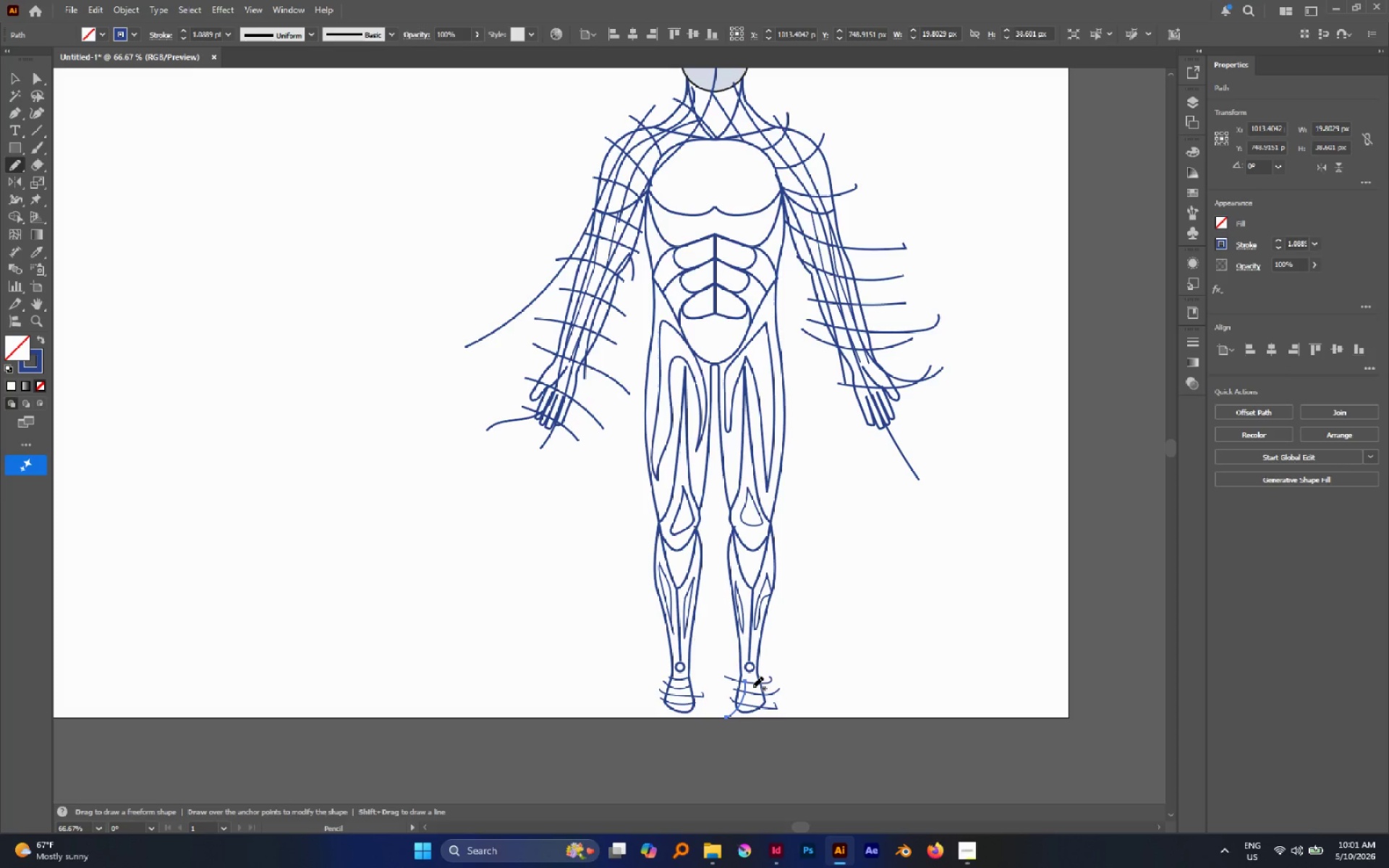 
left_click_drag(start_coordinate=[752, 687], to_coordinate=[772, 720])
 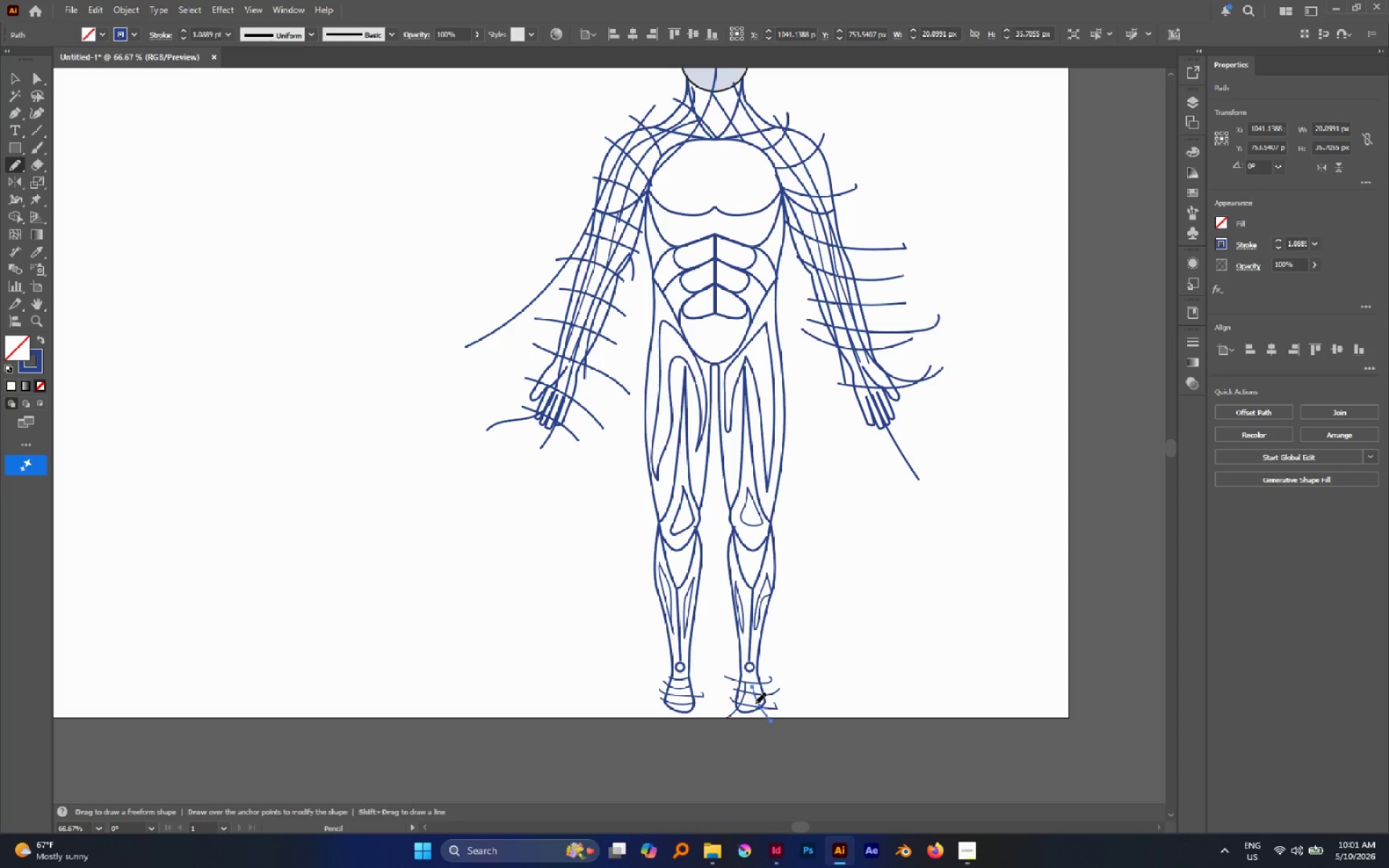 
key(Control+Z)
 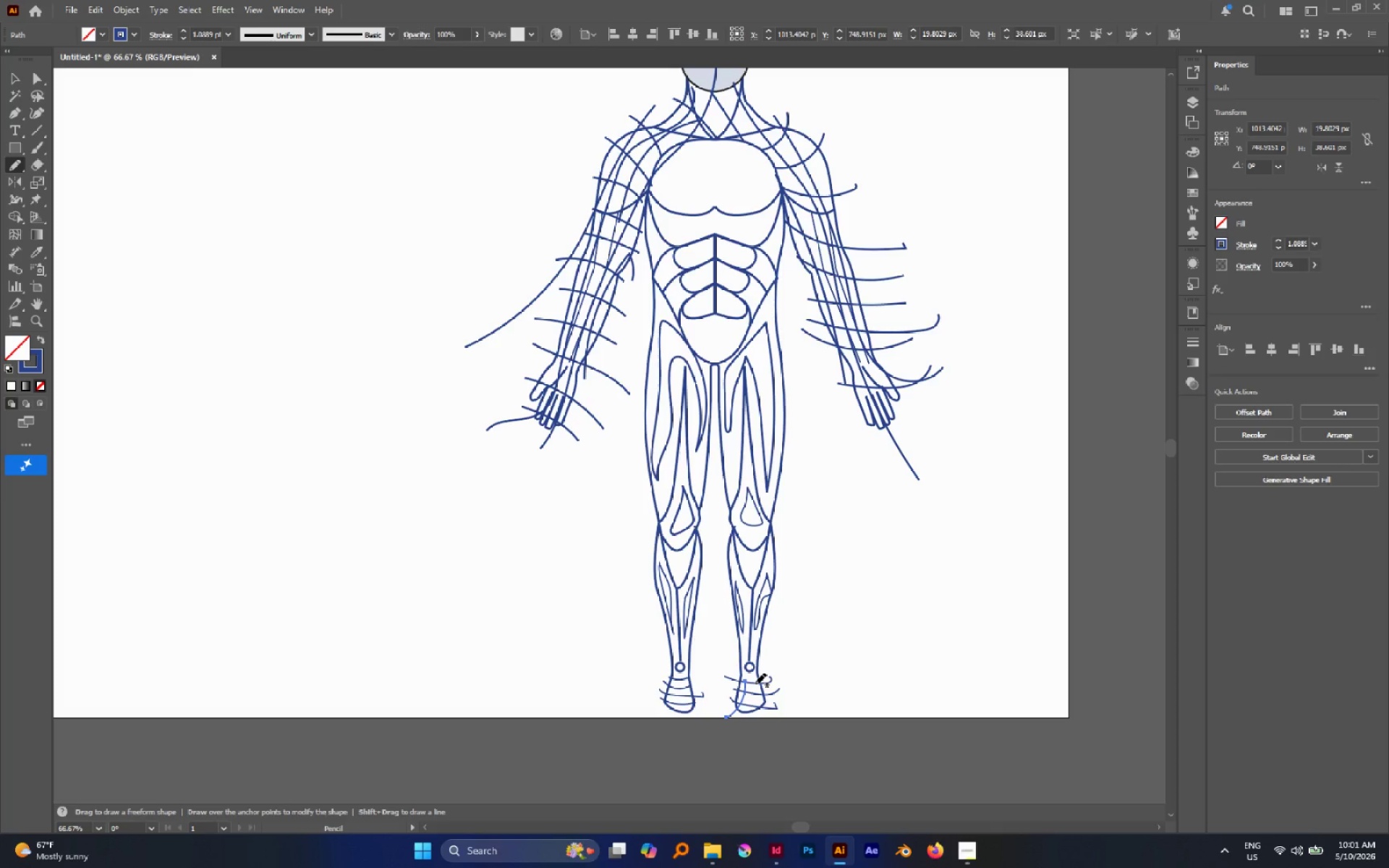 
left_click_drag(start_coordinate=[755, 684], to_coordinate=[773, 713])
 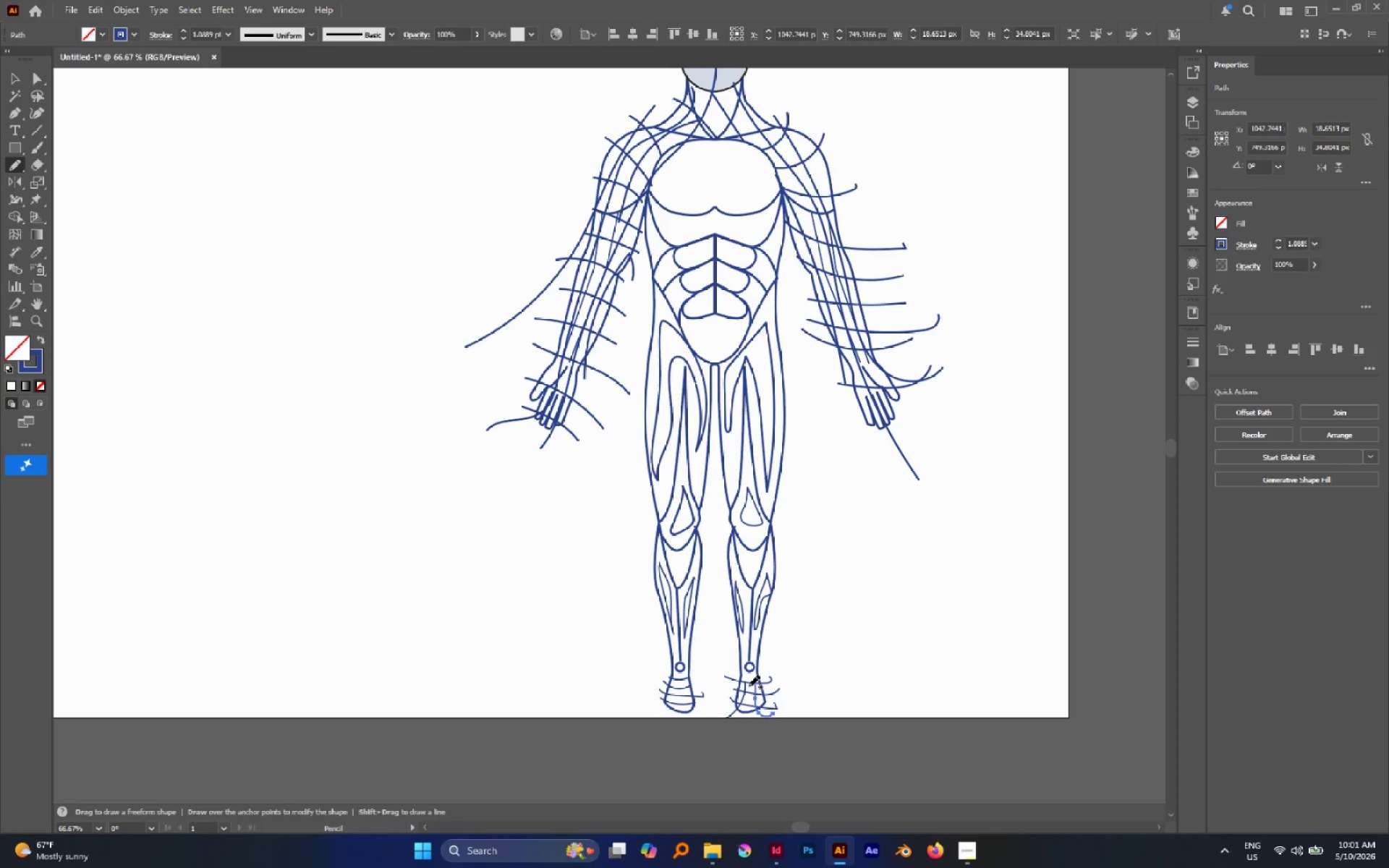 
left_click_drag(start_coordinate=[749, 686], to_coordinate=[749, 710])
 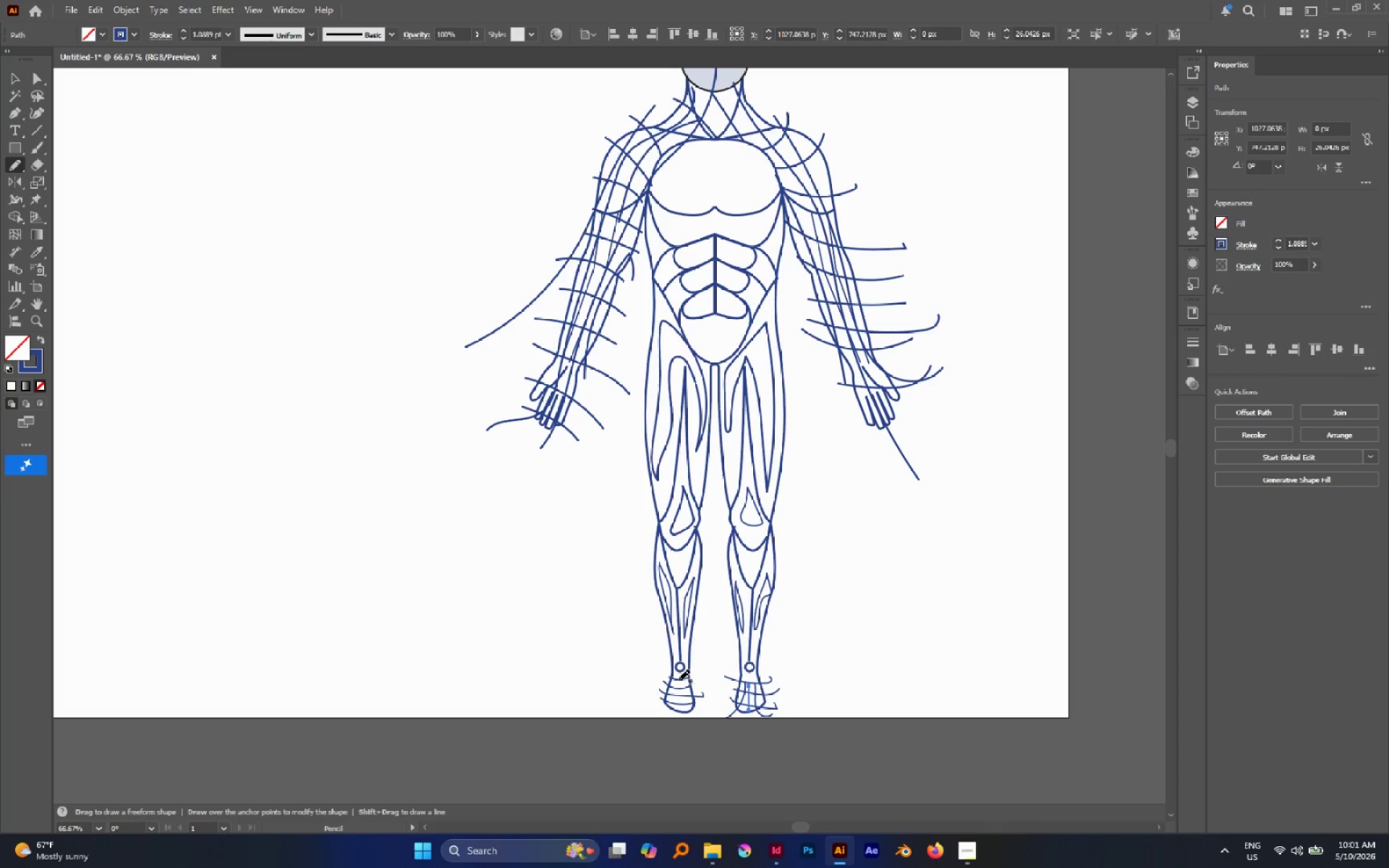 
left_click_drag(start_coordinate=[677, 680], to_coordinate=[678, 712])
 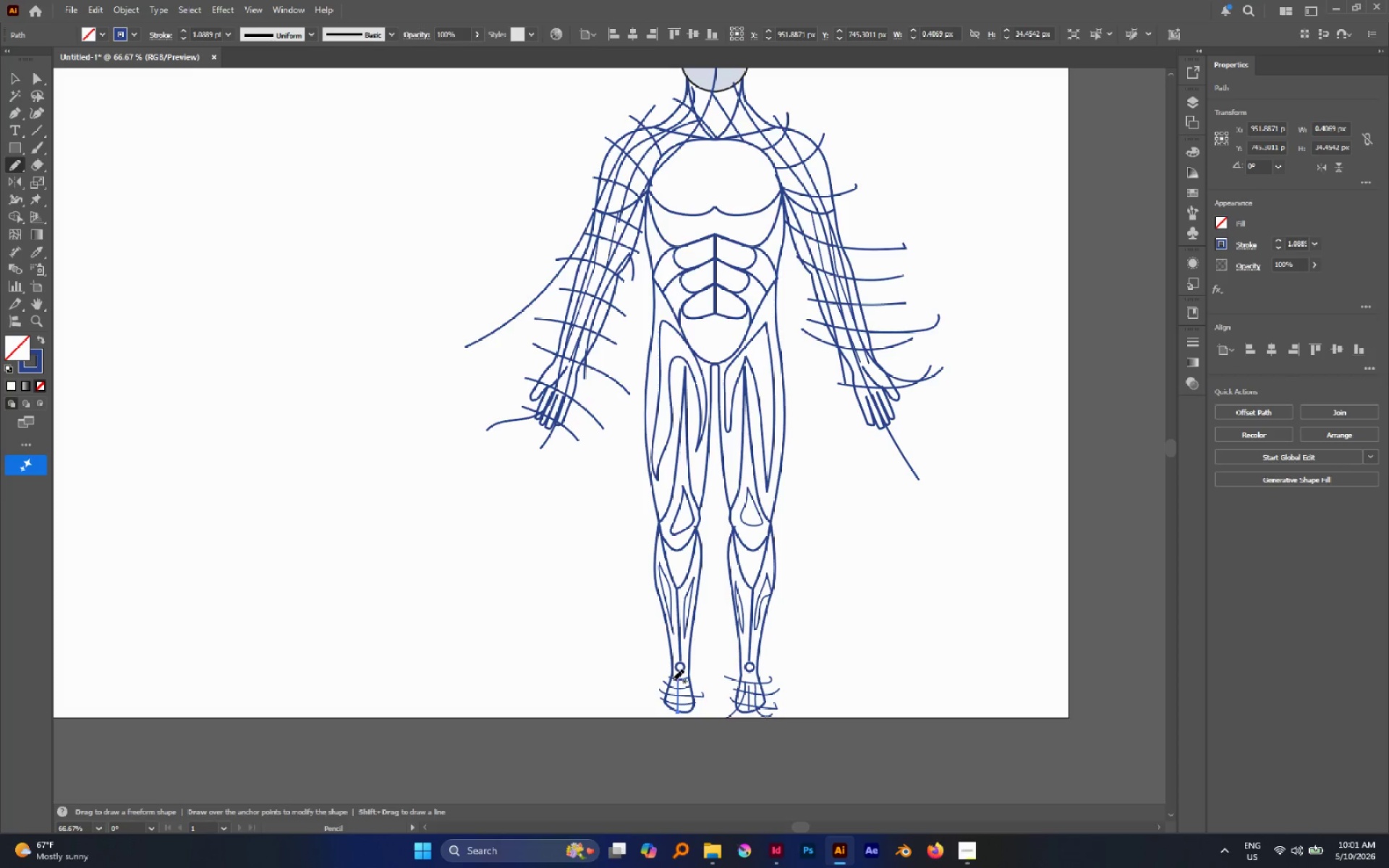 
left_click_drag(start_coordinate=[673, 680], to_coordinate=[658, 703])
 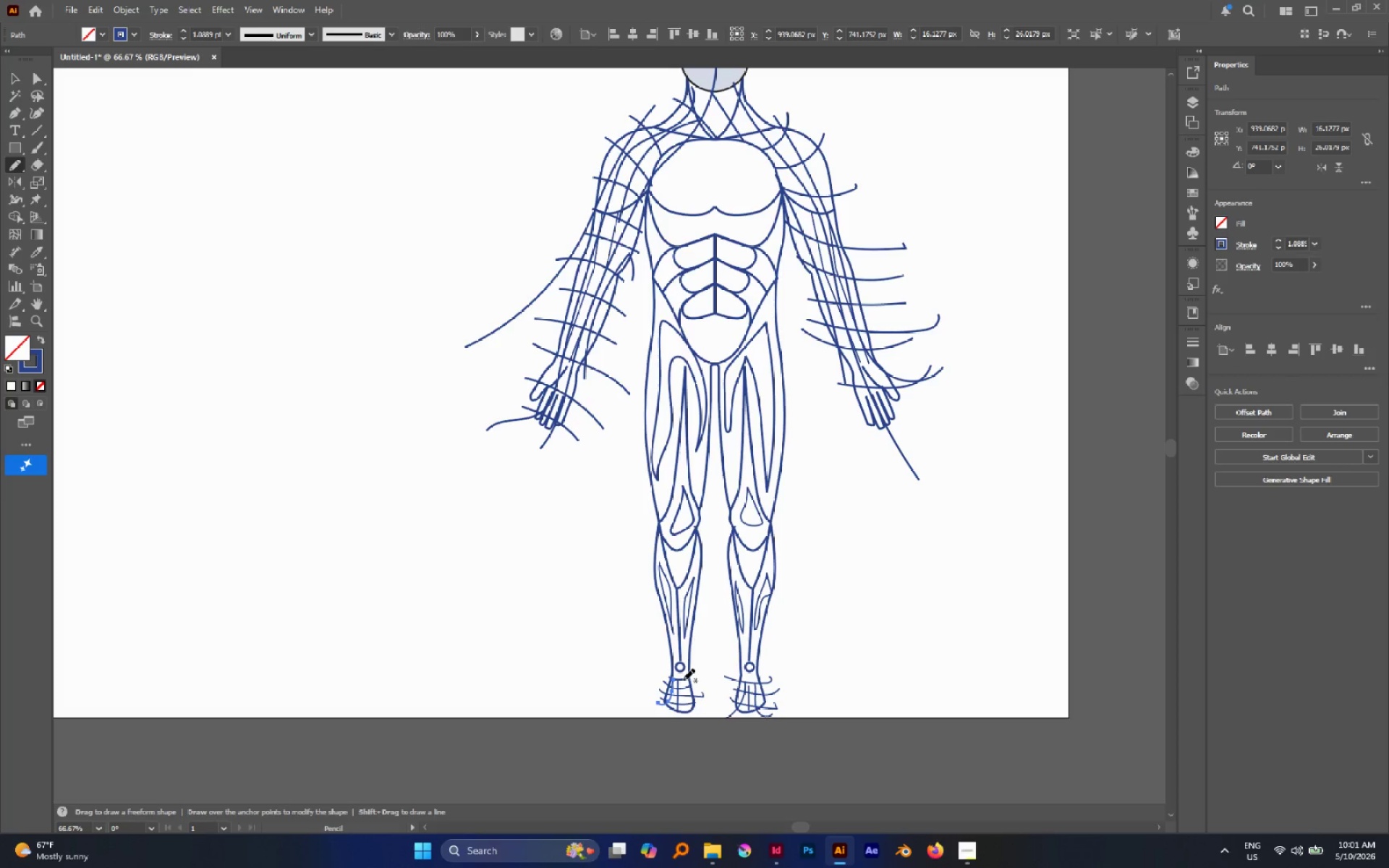 
left_click_drag(start_coordinate=[682, 681], to_coordinate=[696, 707])
 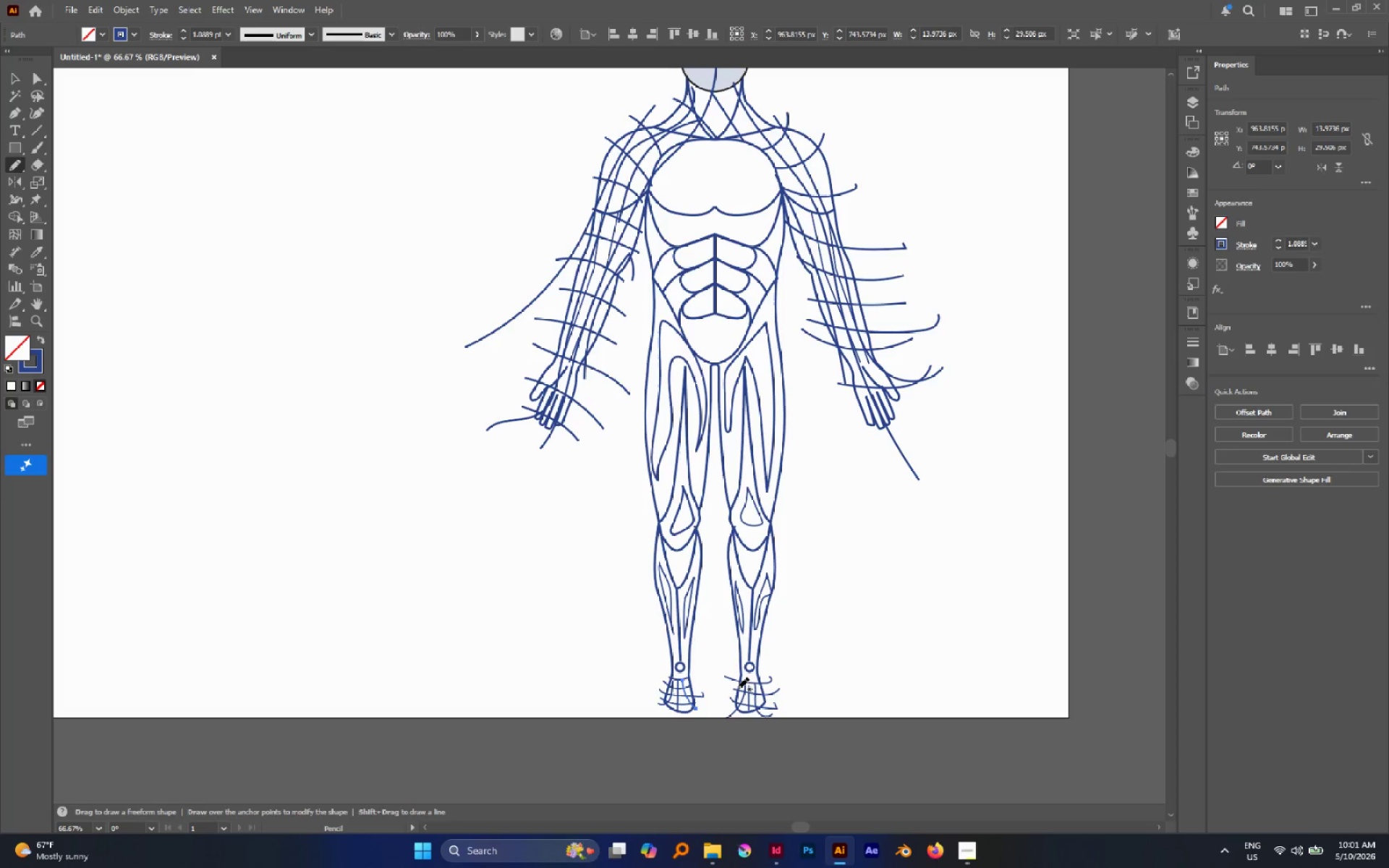 
type(za)
 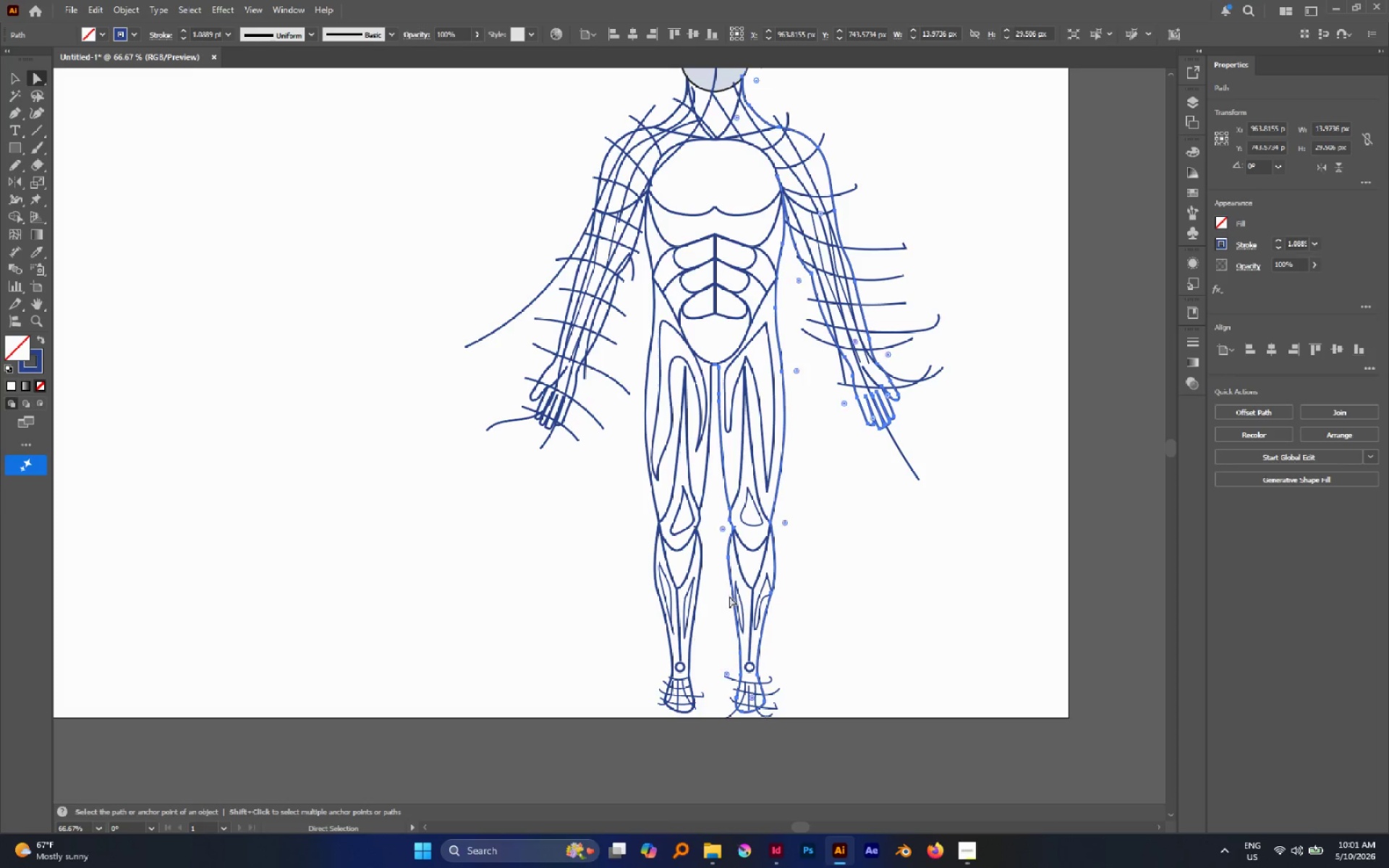 
key(Alt+AltLeft)
 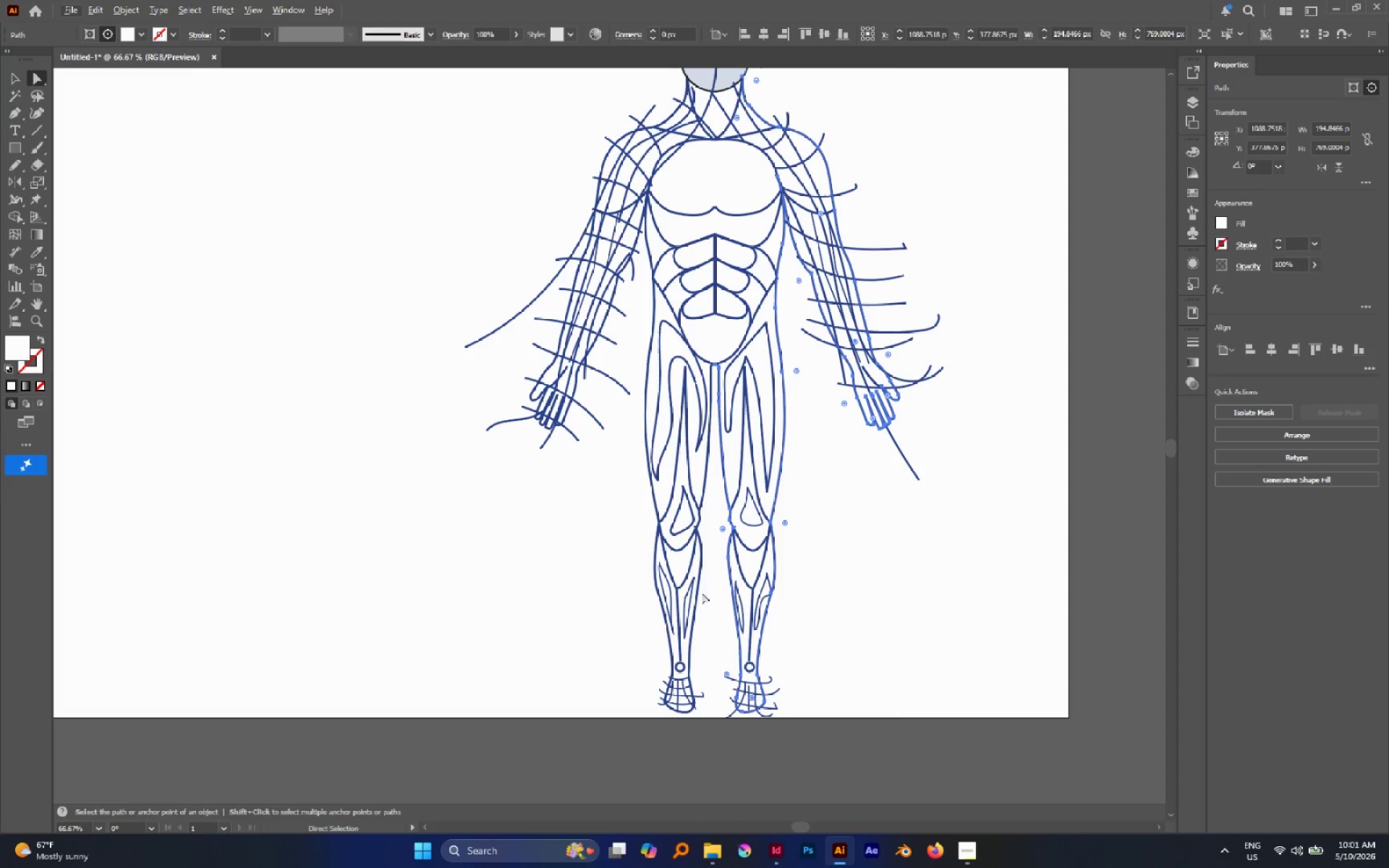 
key(Alt+AltLeft)
 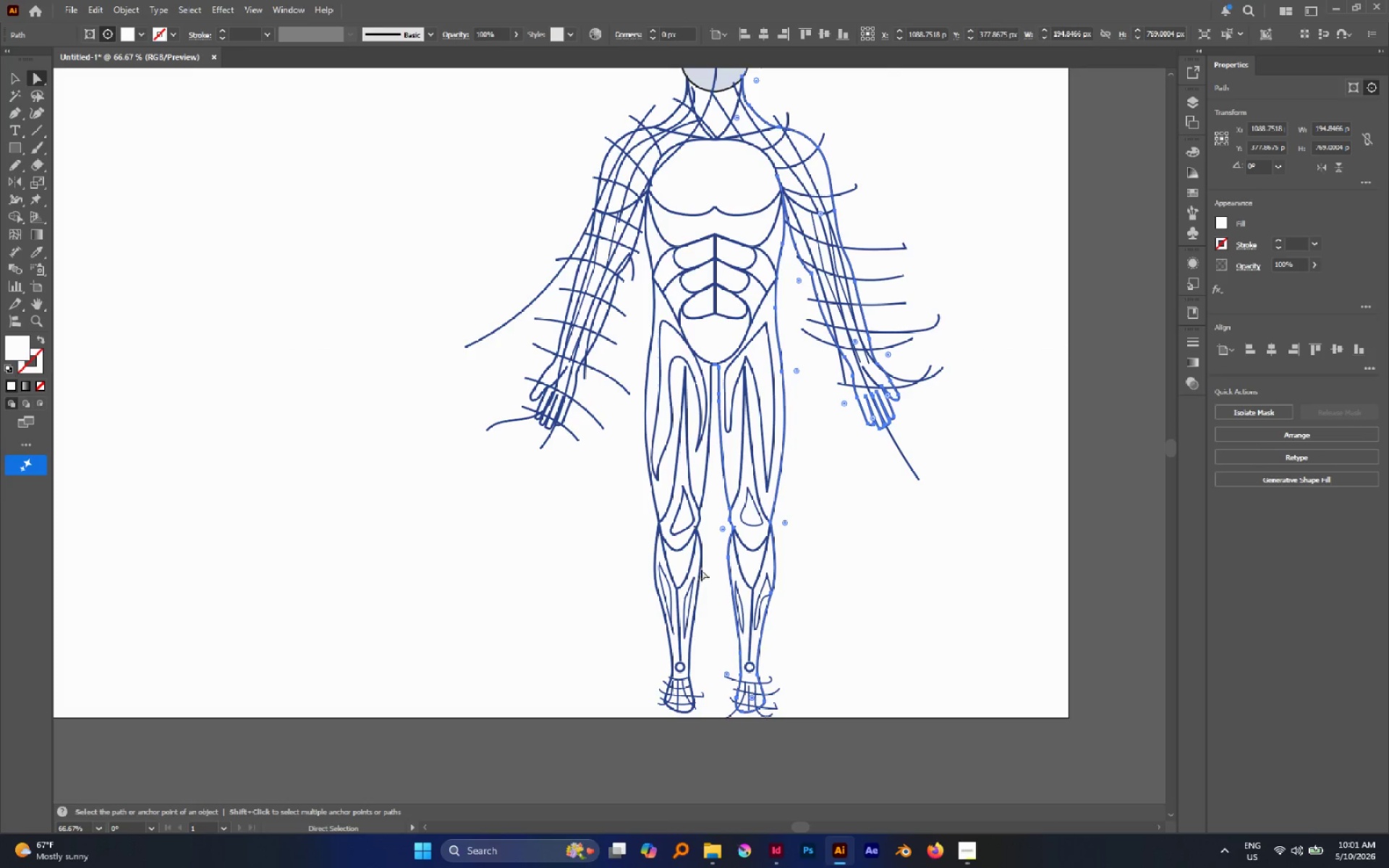 
left_click([710, 567])
 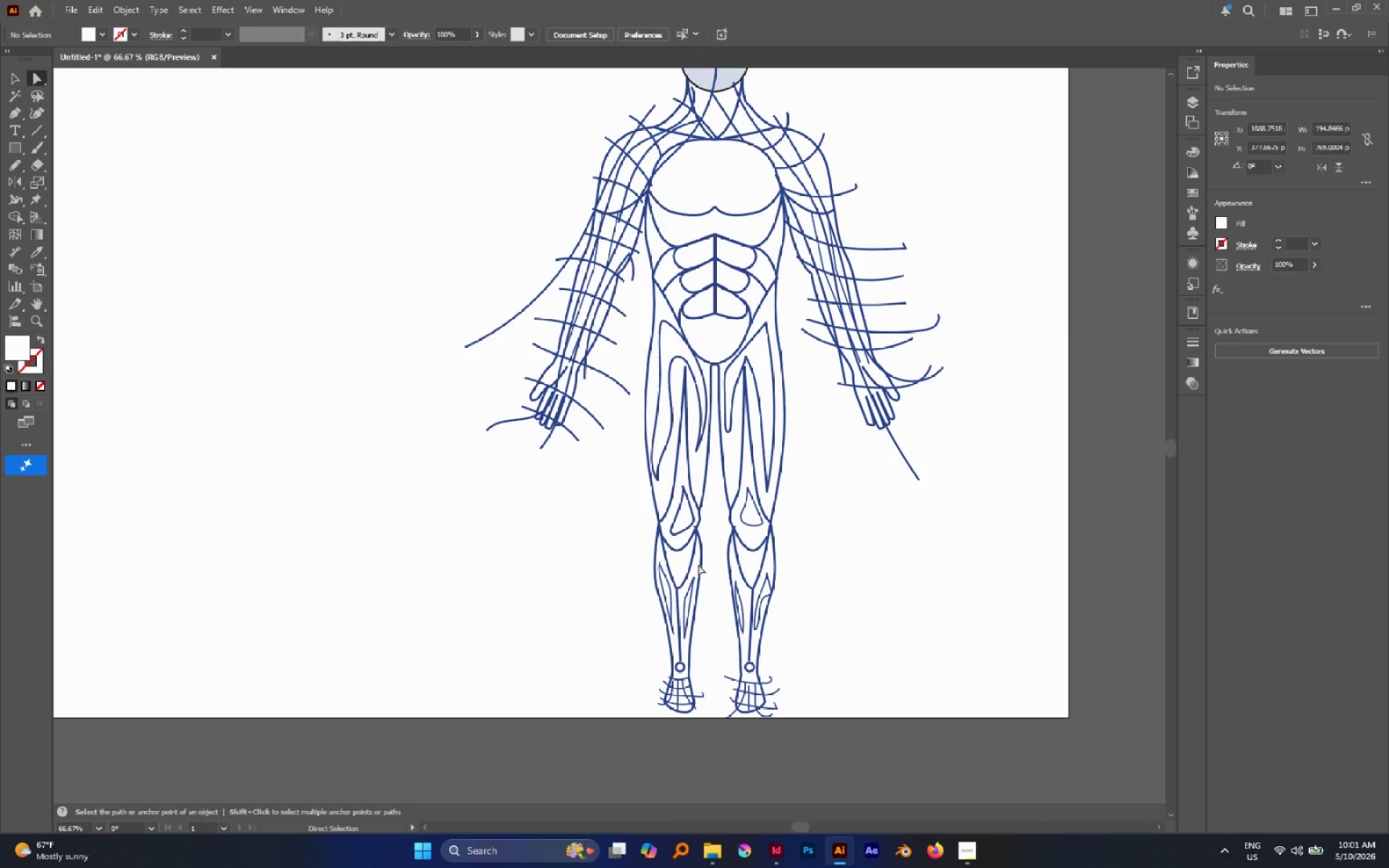 
hold_key(key=AltLeft, duration=1.31)
left_click([700, 561])
 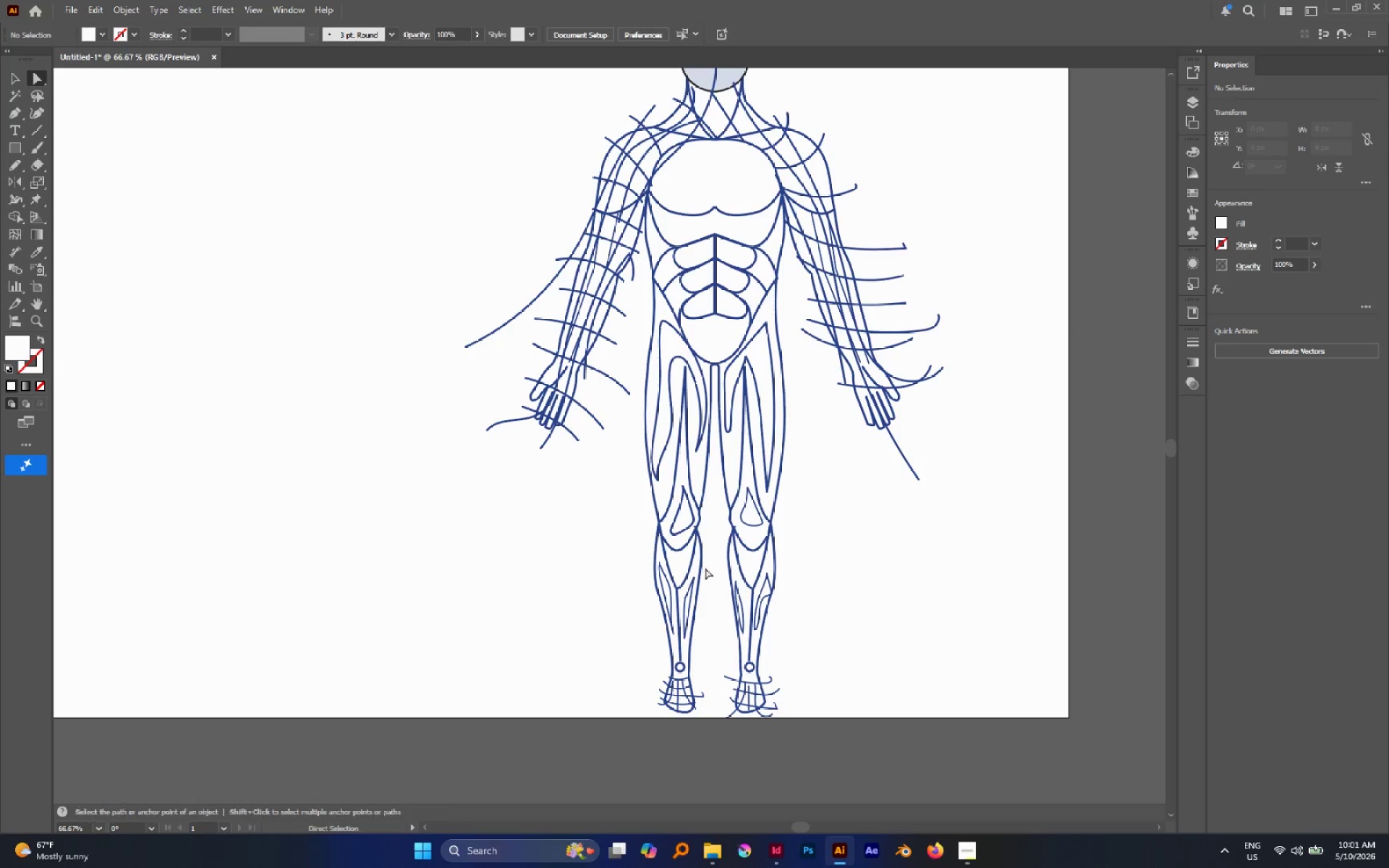 
left_click([710, 564])
 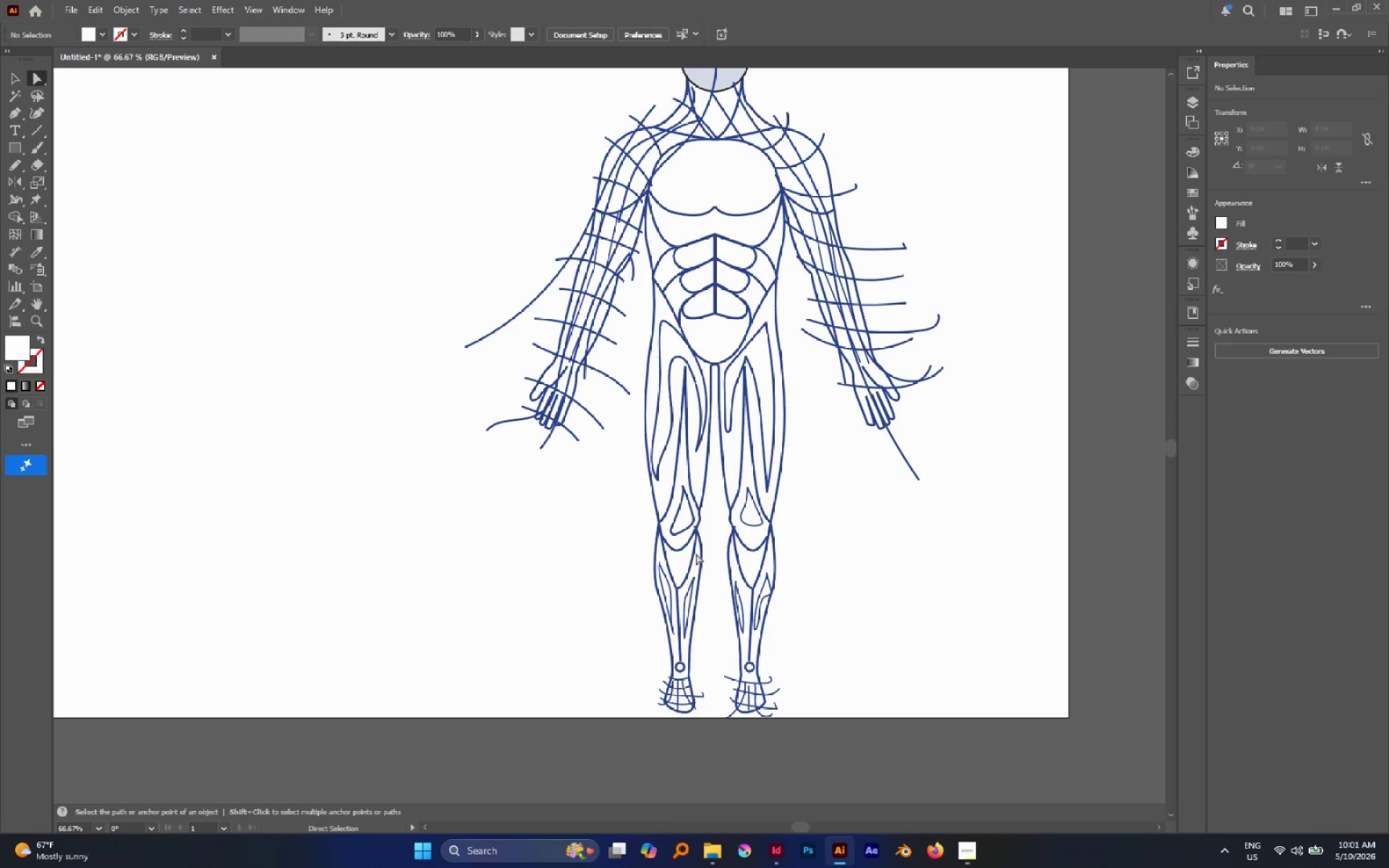 
key(Alt+Control+2)
 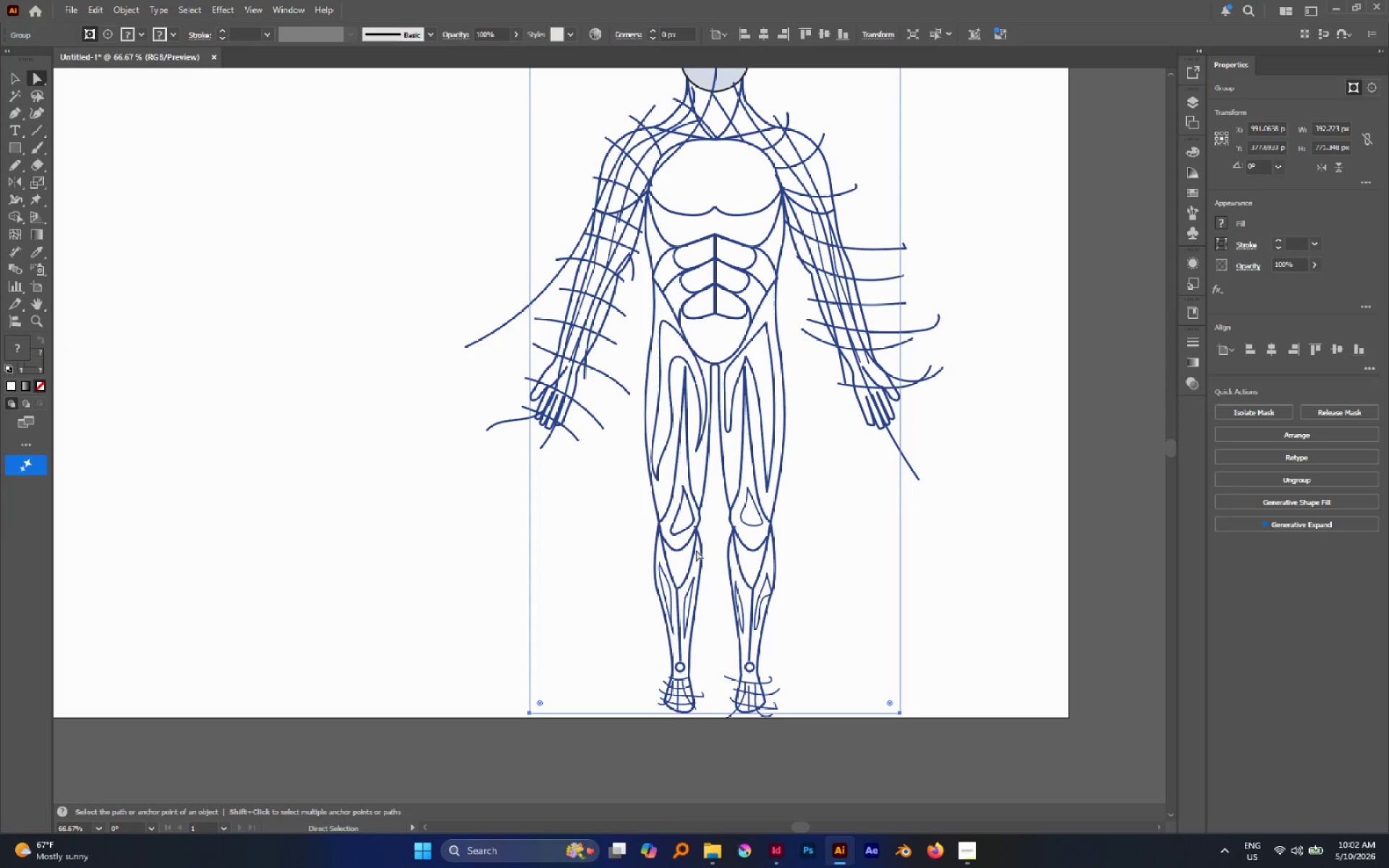 
left_click([554, 509])
 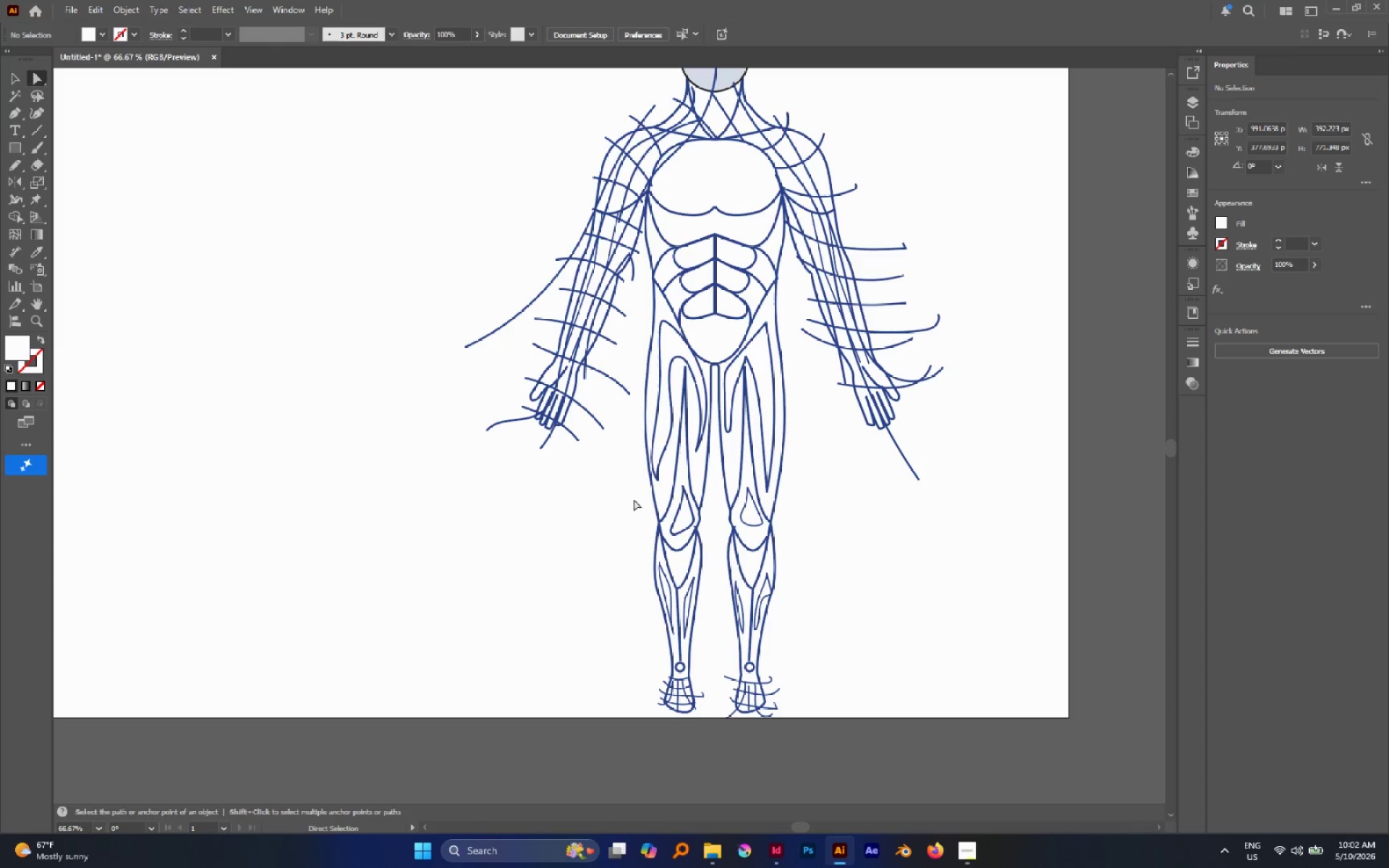 
hold_key(key=AltLeft, duration=0.89)
left_click([652, 483])
 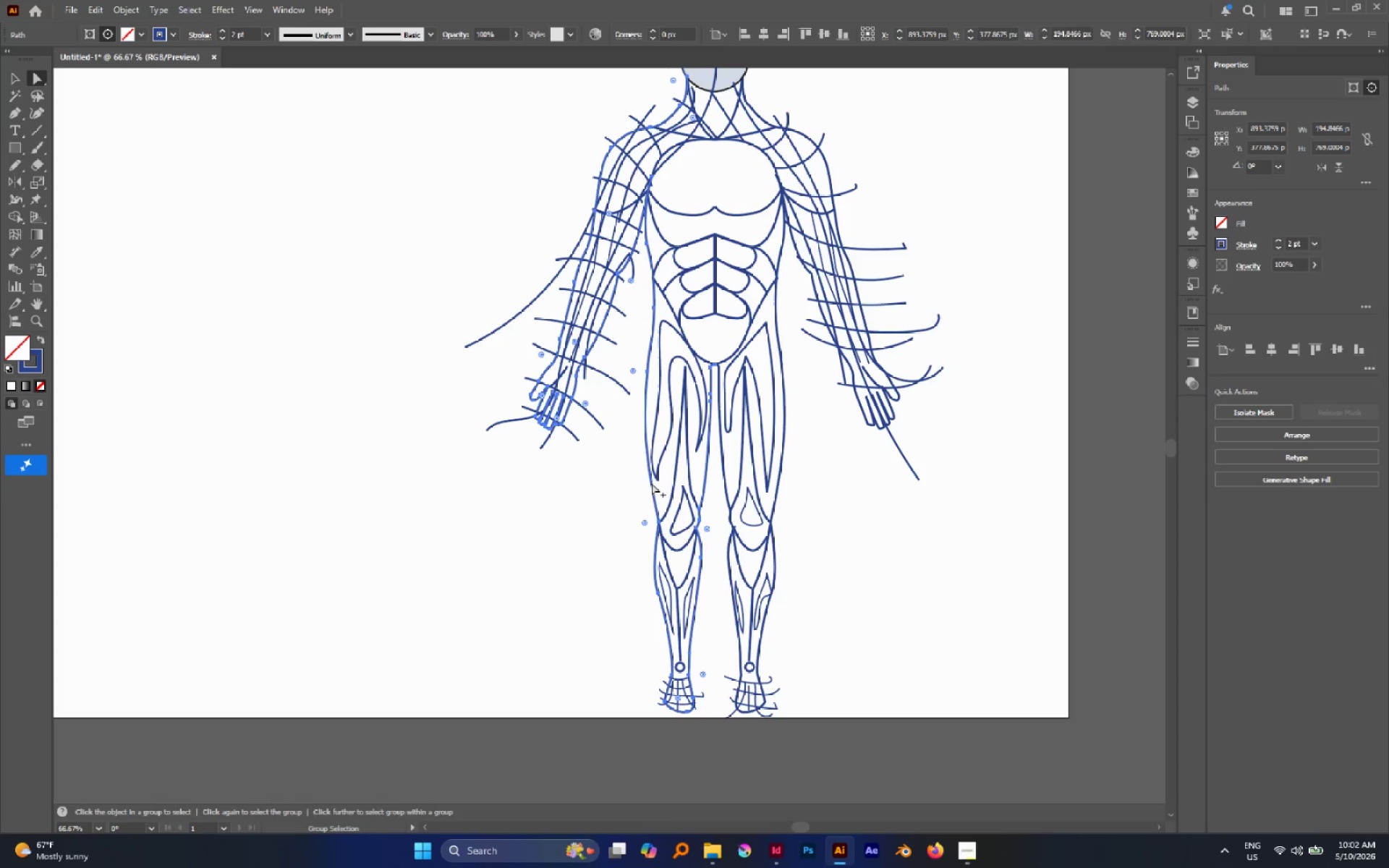 
key(Control+X)
 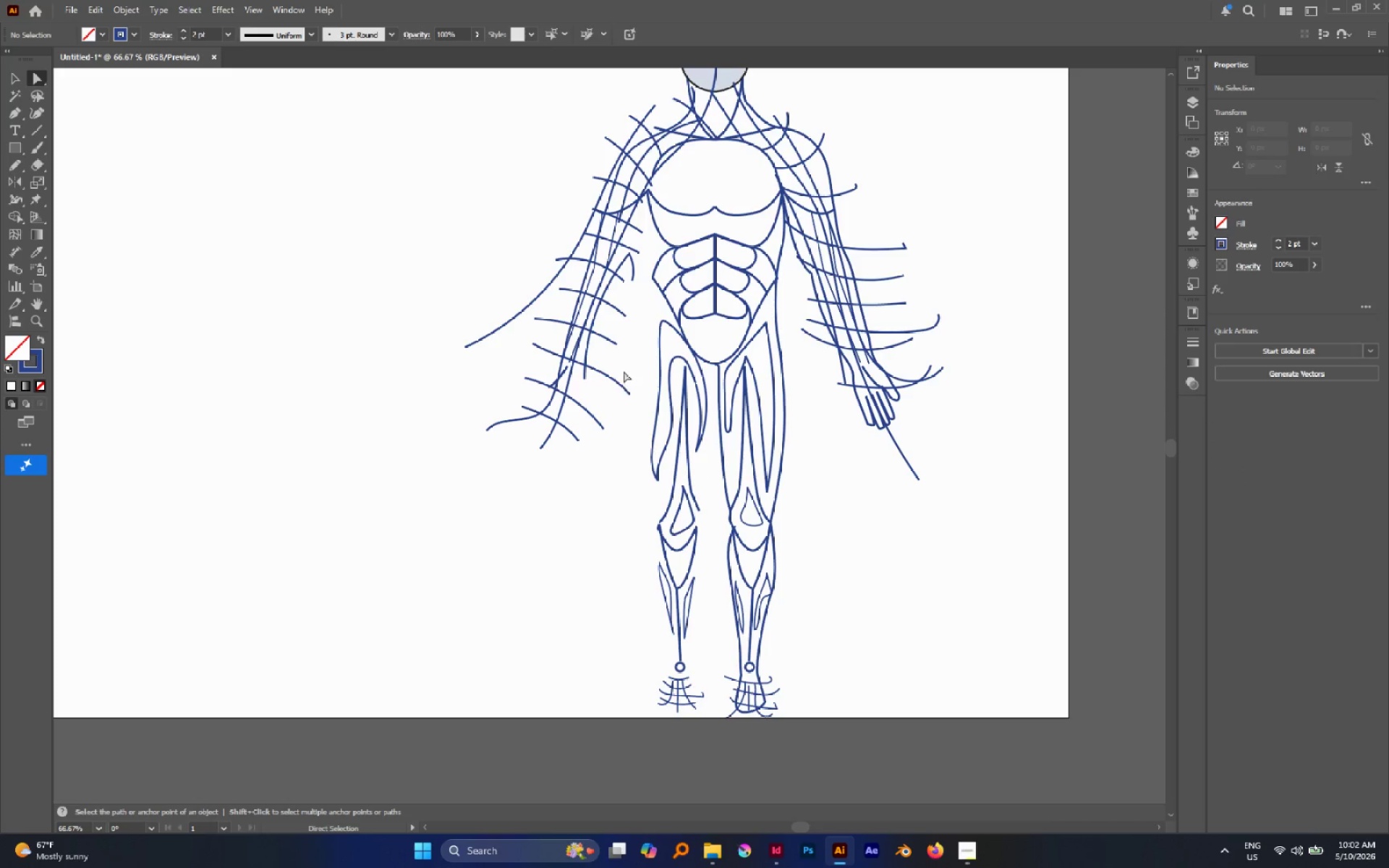 
hold_key(key=AltLeft, duration=0.42)
 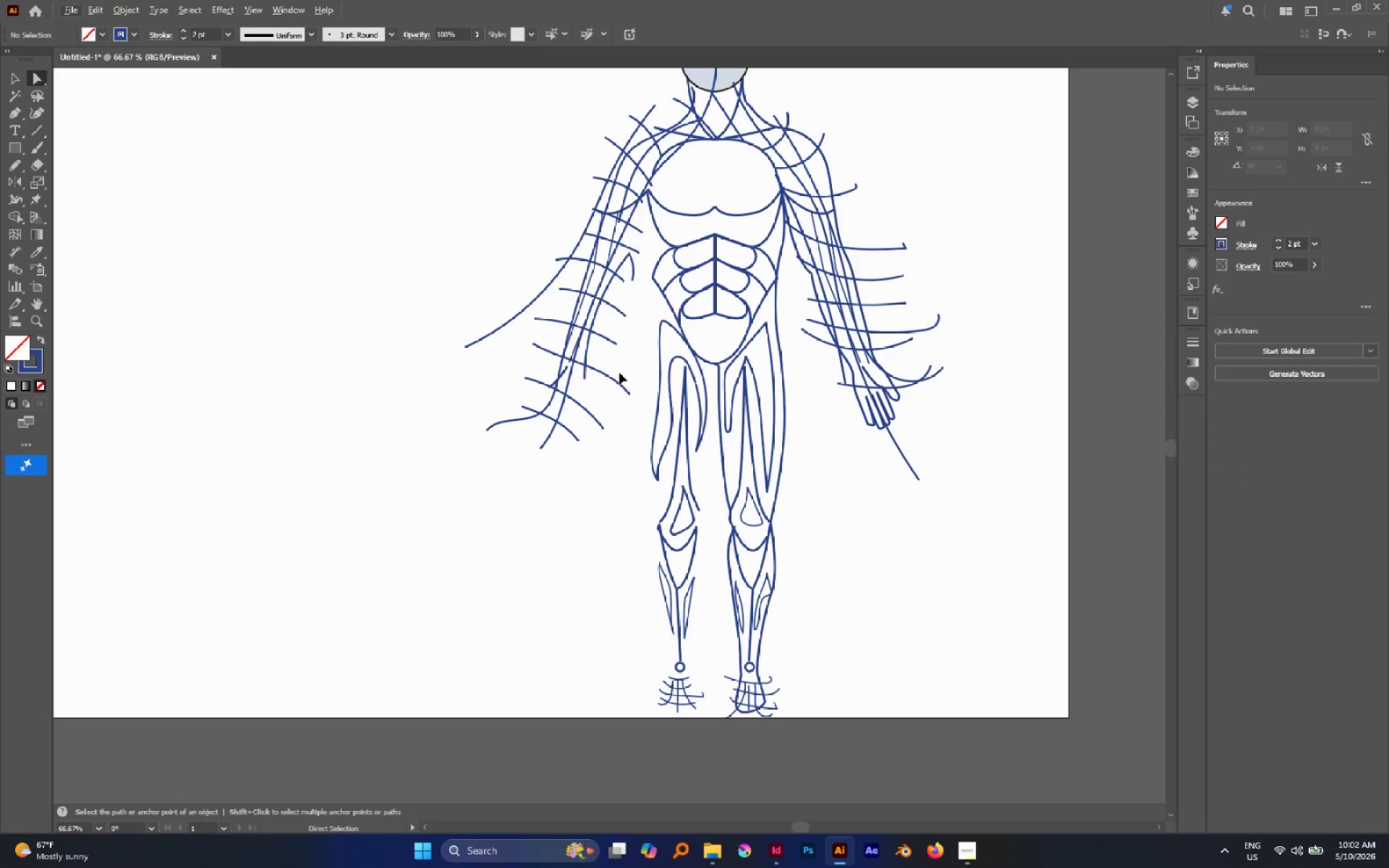 
key(Control+Shift+ShiftLeft)
 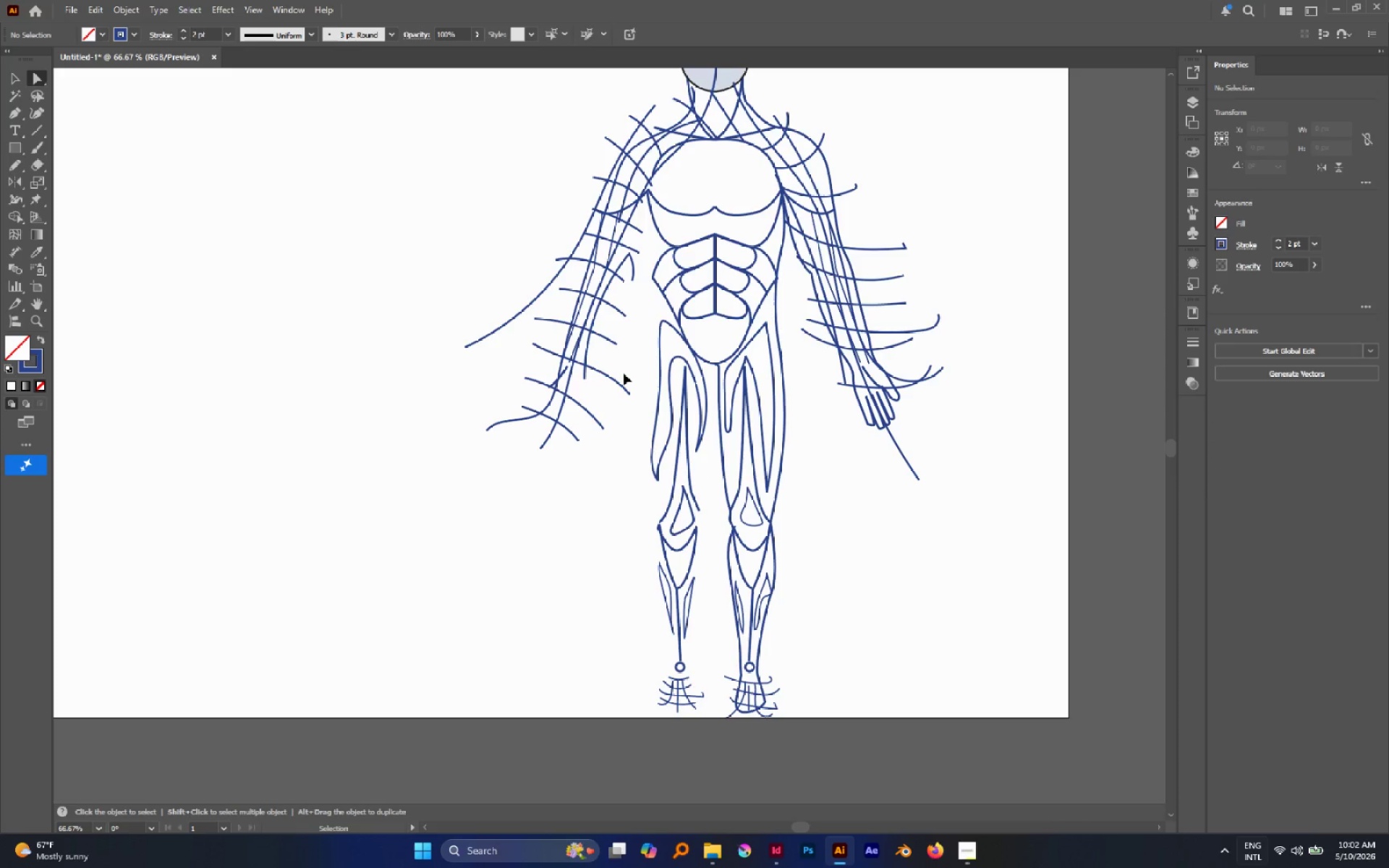 
key(Control+Z)
 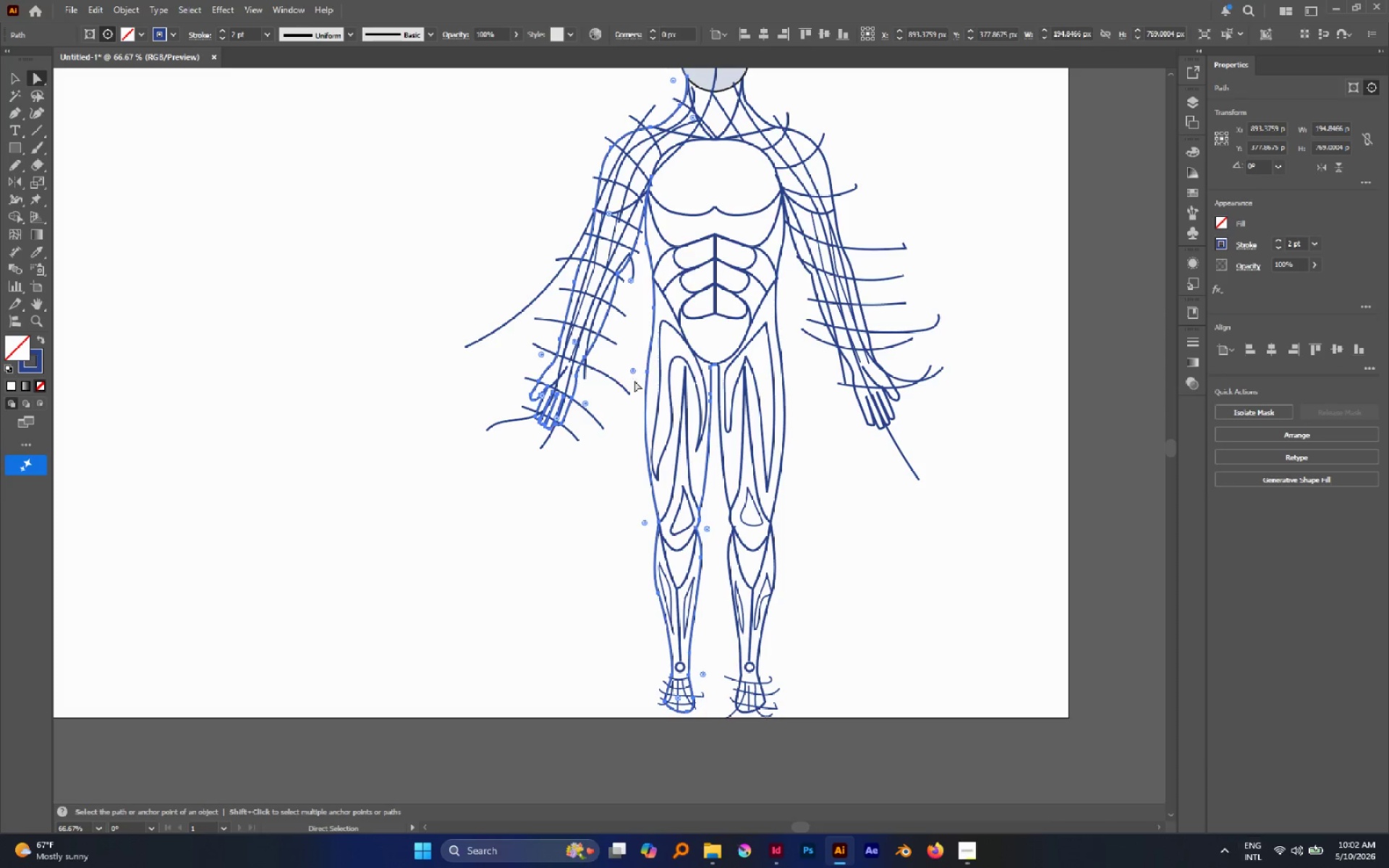 
left_click([632, 385])
 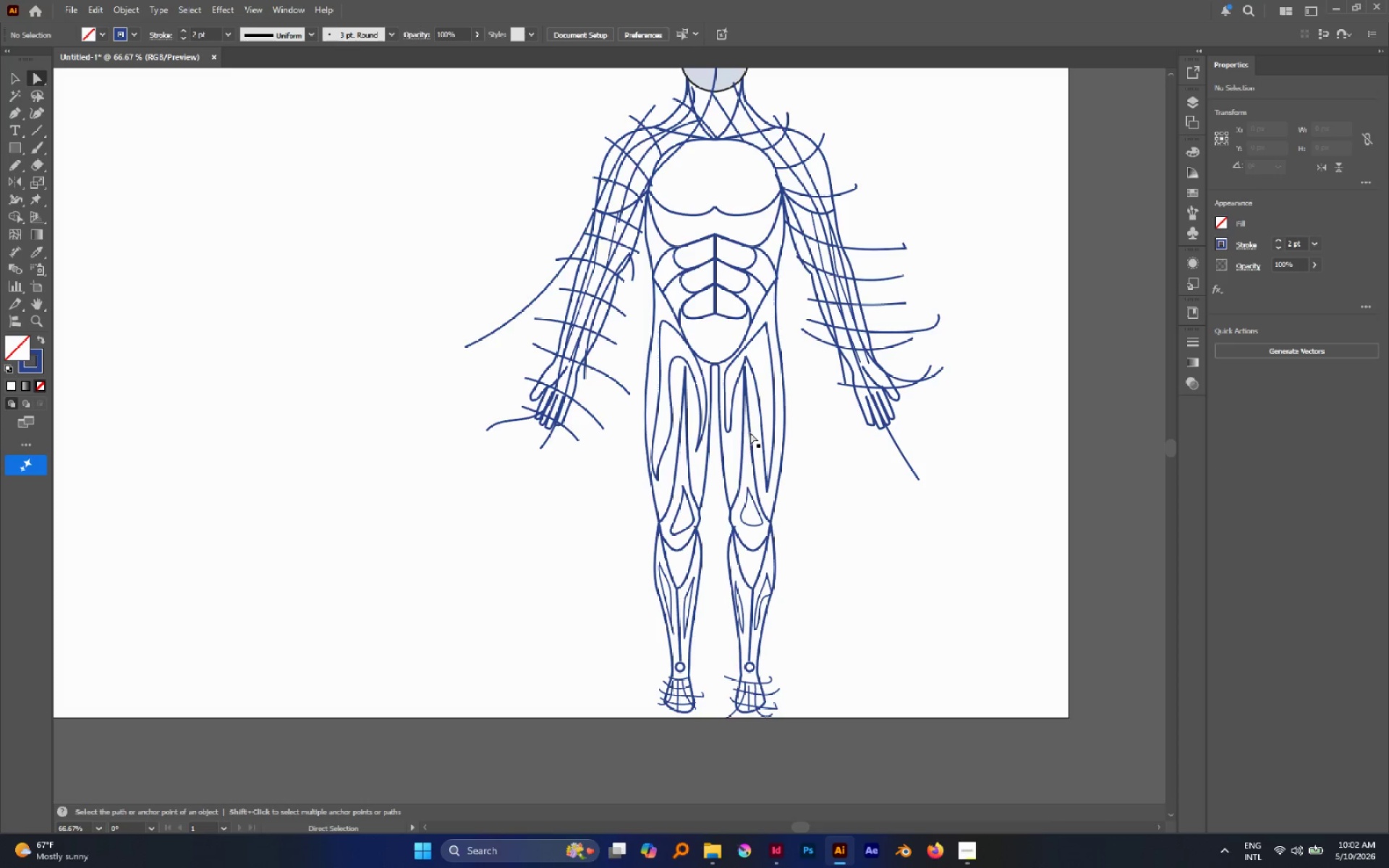 
hold_key(key=AltLeft, duration=1.23)
left_click([705, 468])
 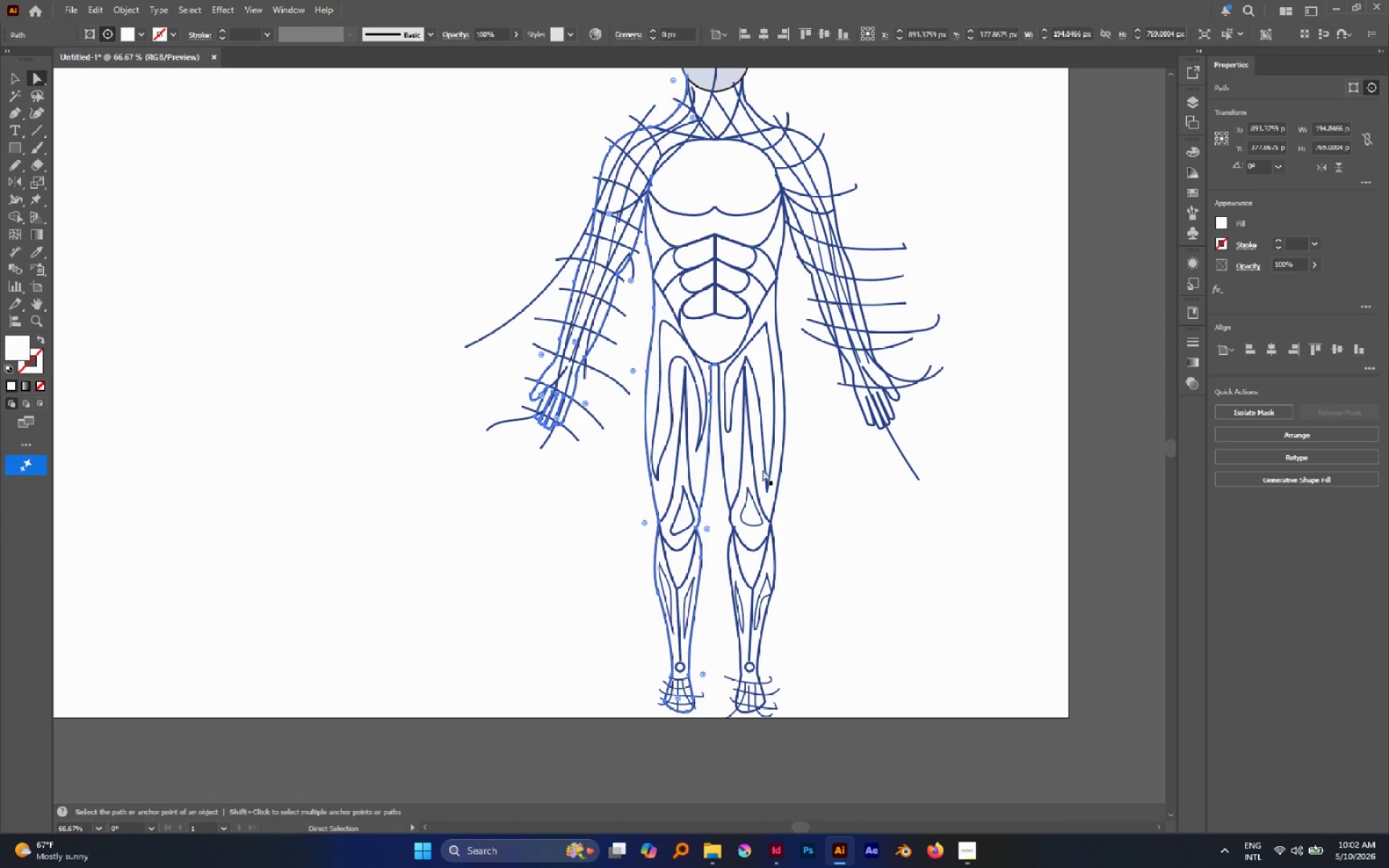 
hold_key(key=AltLeft, duration=1.44)
hold_key(key=ShiftLeft, duration=1.27)
left_click([783, 448])
 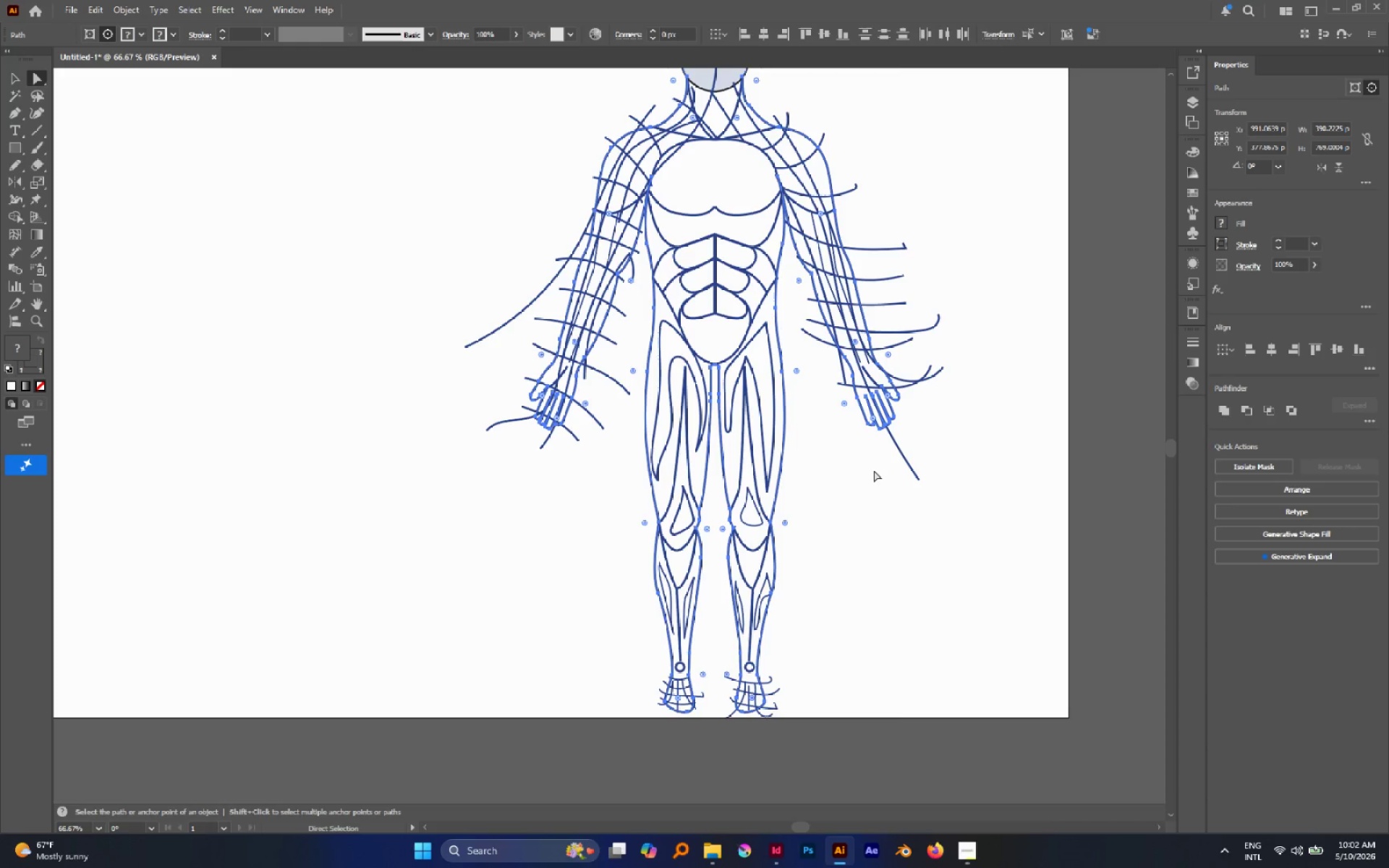 
key(Control+X)
 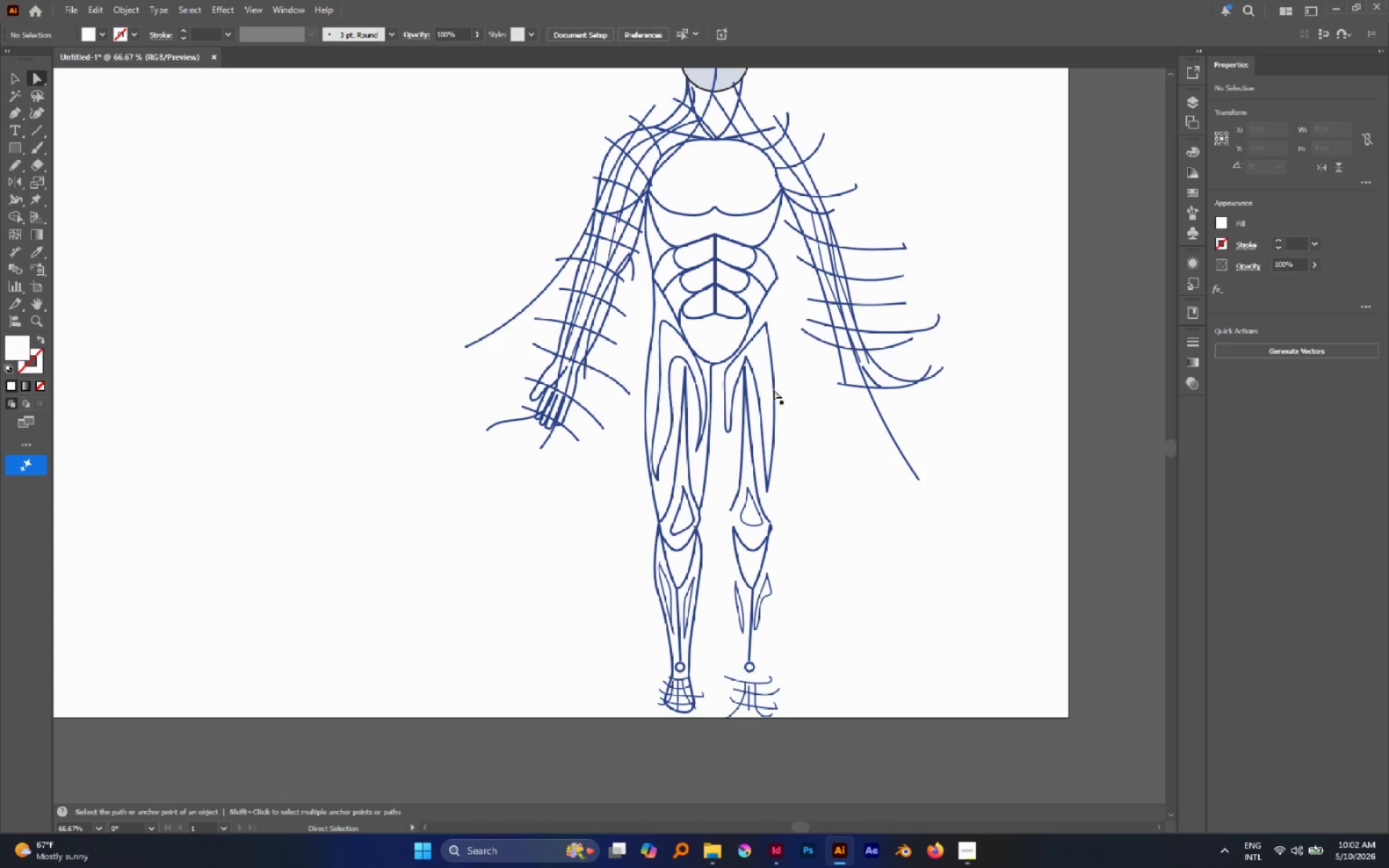 
hold_key(key=AltLeft, duration=0.42)
scroll: coordinate [781, 377], scroll_direction: down, amount: 4.0
 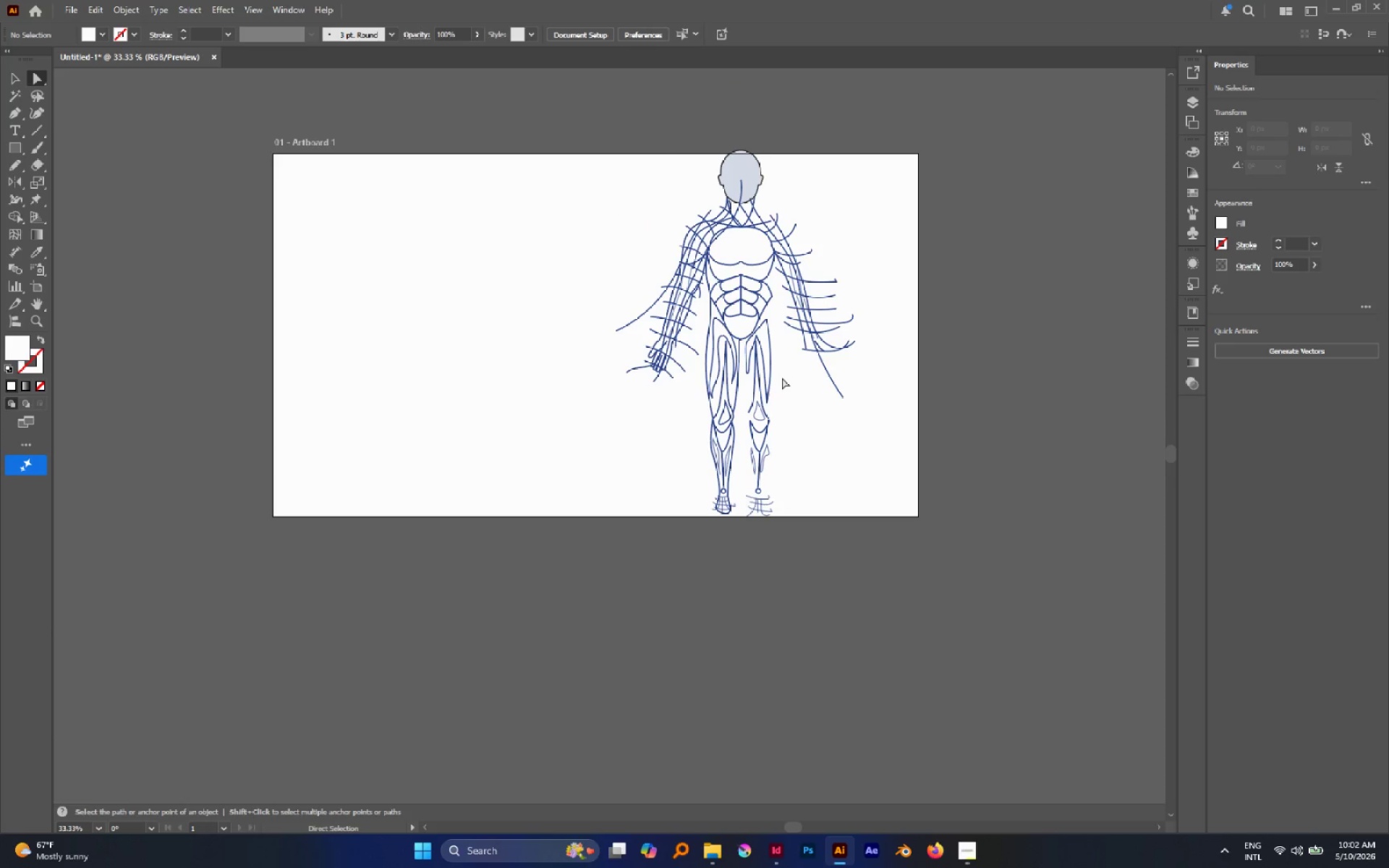 
key(Control+Z)
 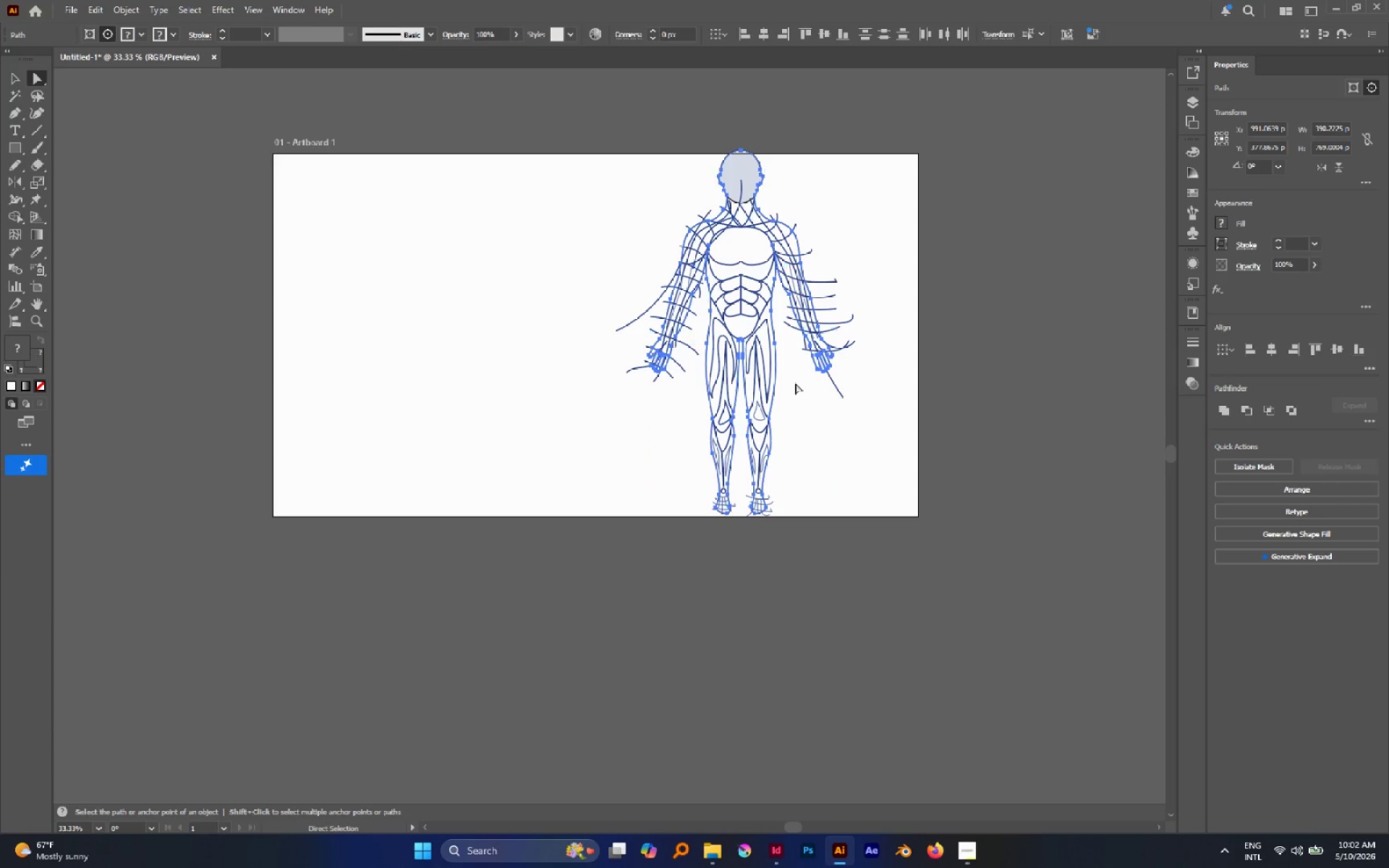 
hold_key(key=AltLeft, duration=0.75)
 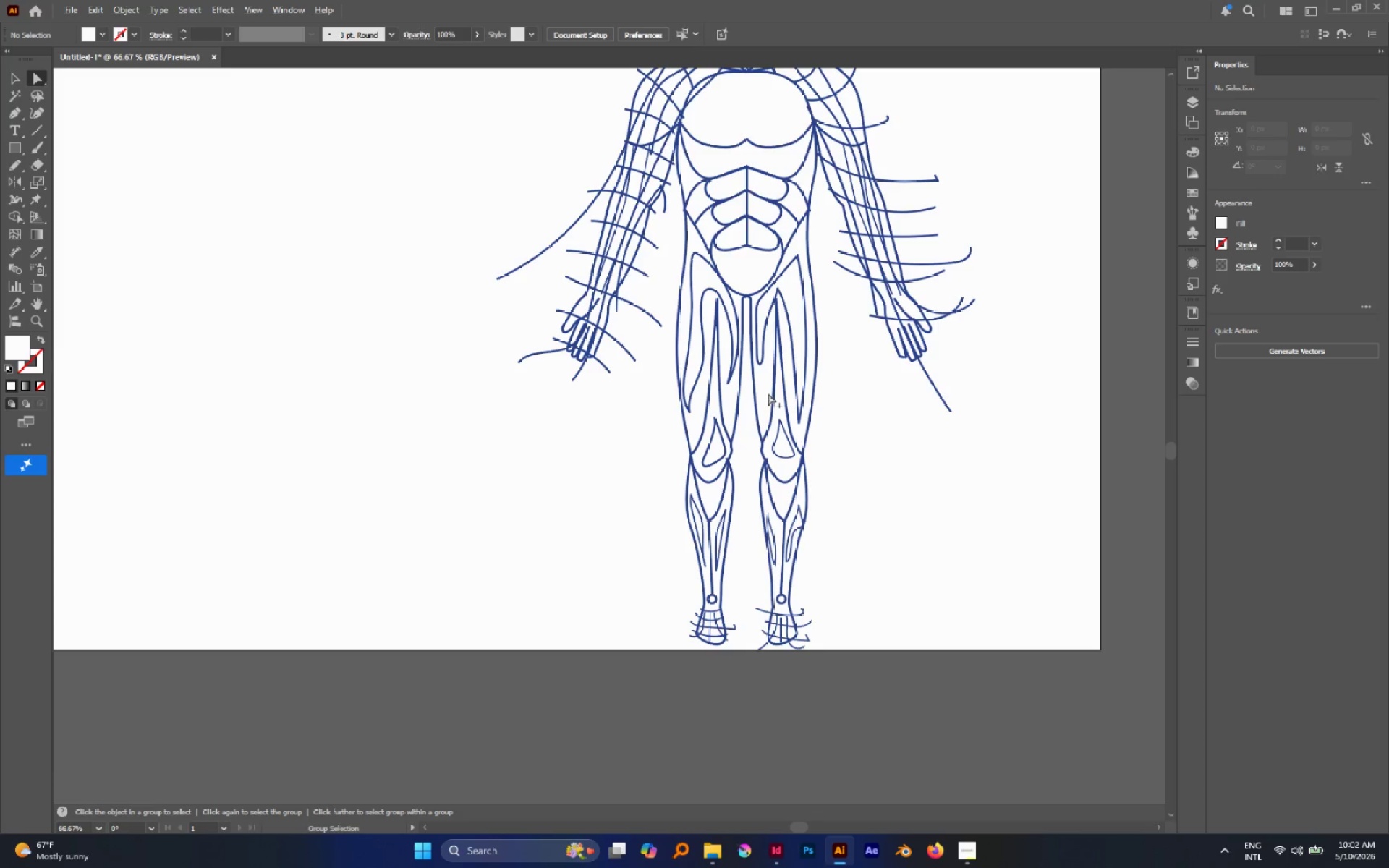 
hold_key(key=AltLeft, duration=0.89)
 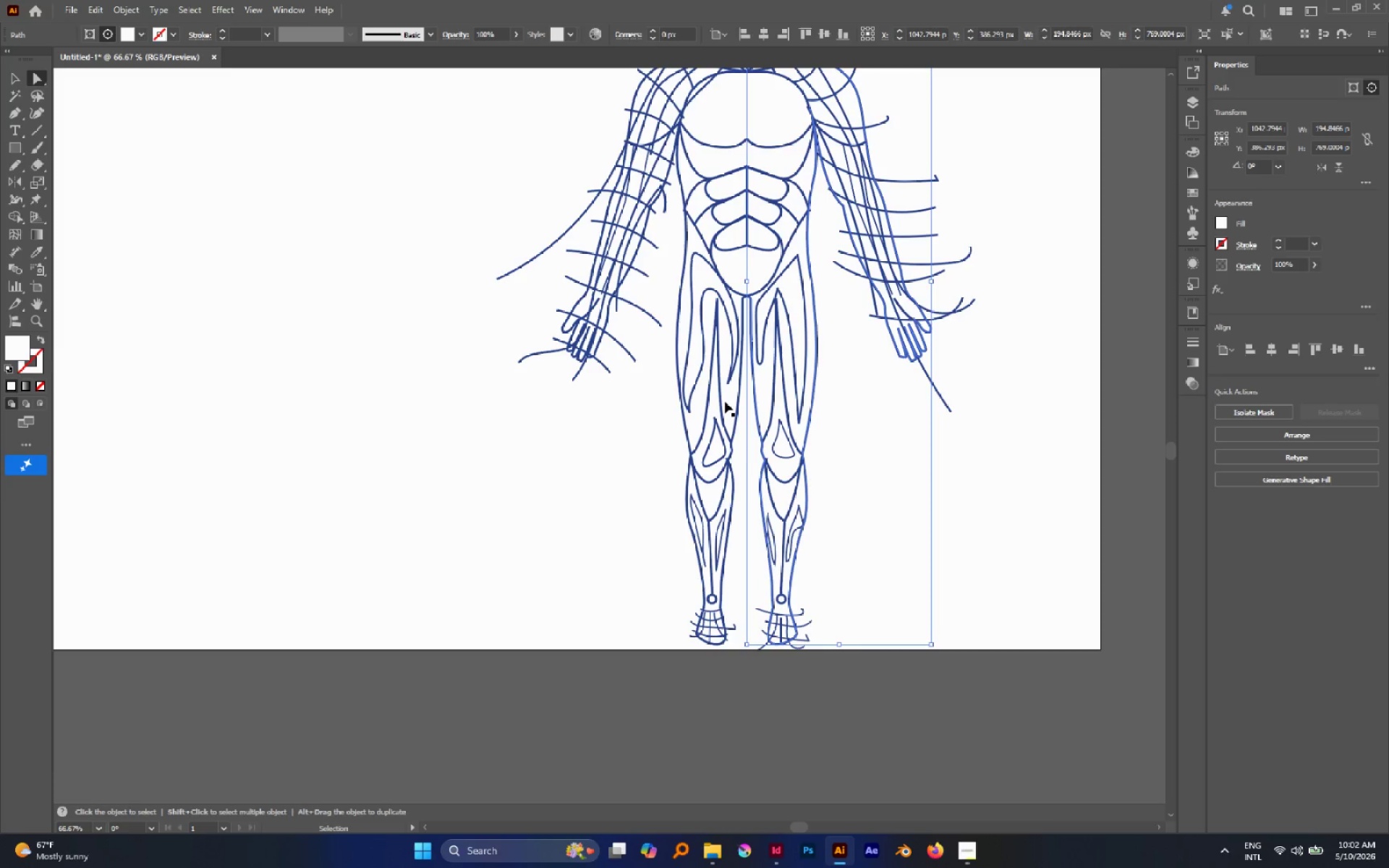 
scroll: coordinate [734, 383], scroll_direction: up, amount: 2.0
 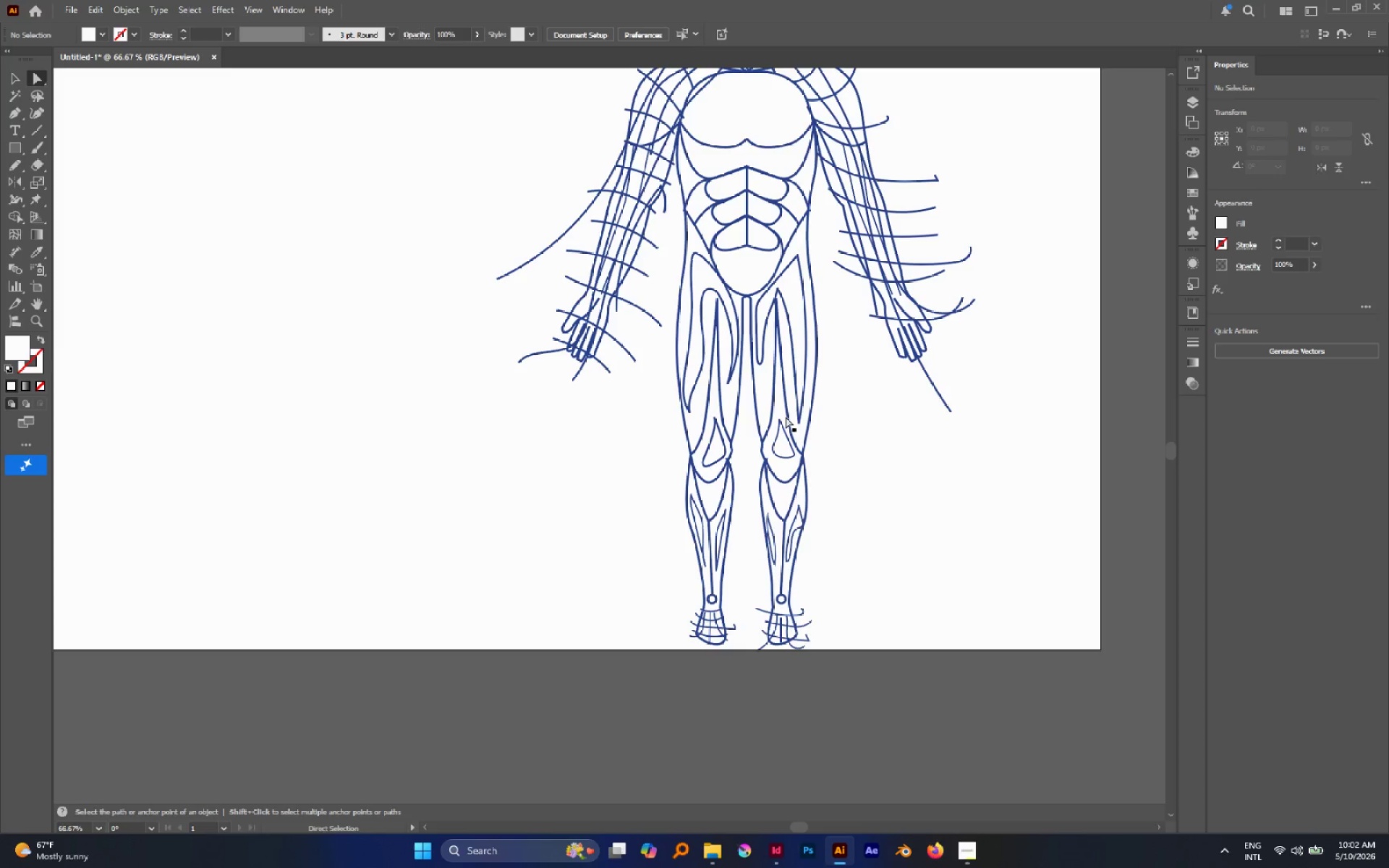 
left_click_drag(start_coordinate=[768, 393], to_coordinate=[725, 401])
 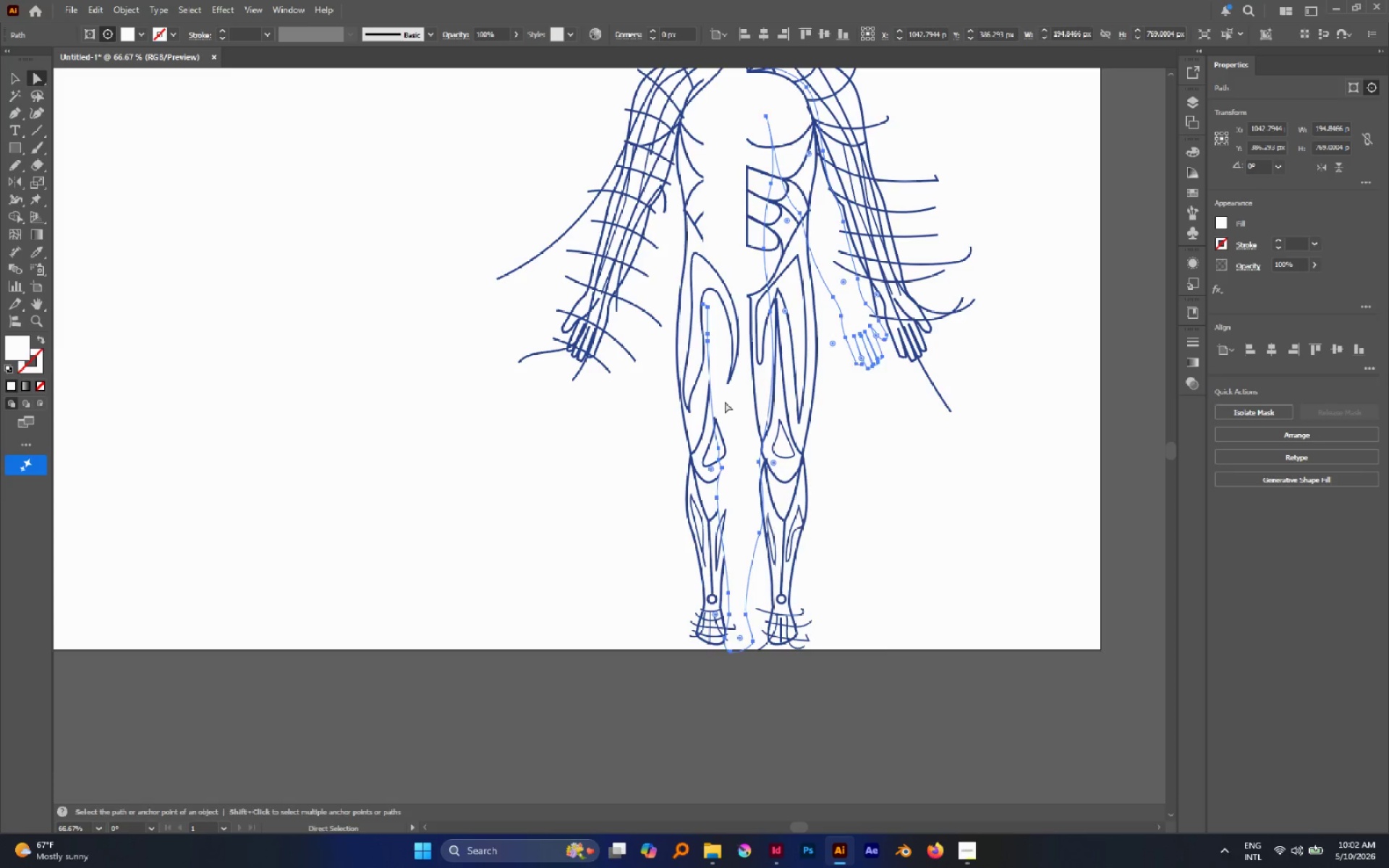 
key(Control+Z)
 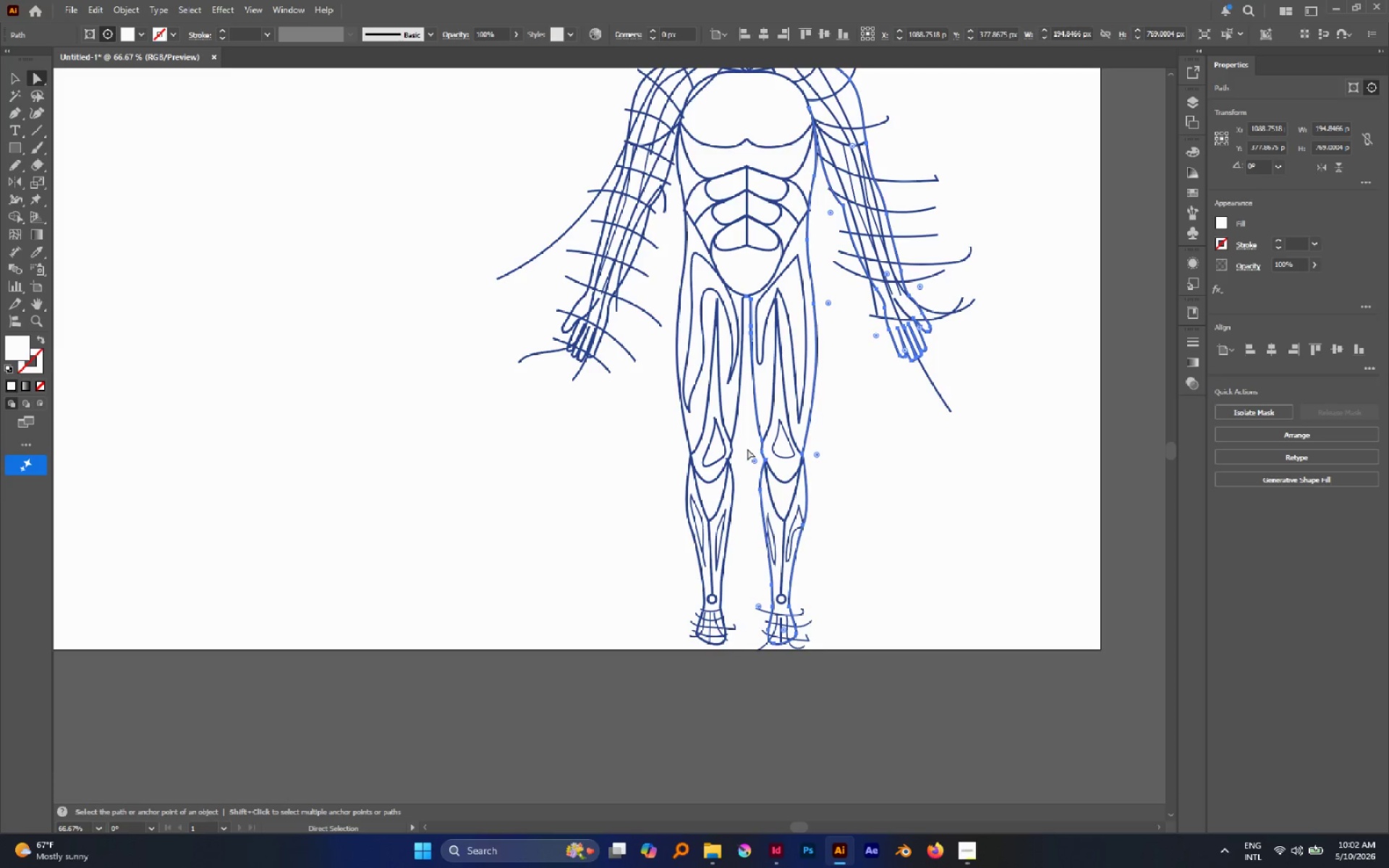 
left_click([747, 448])
 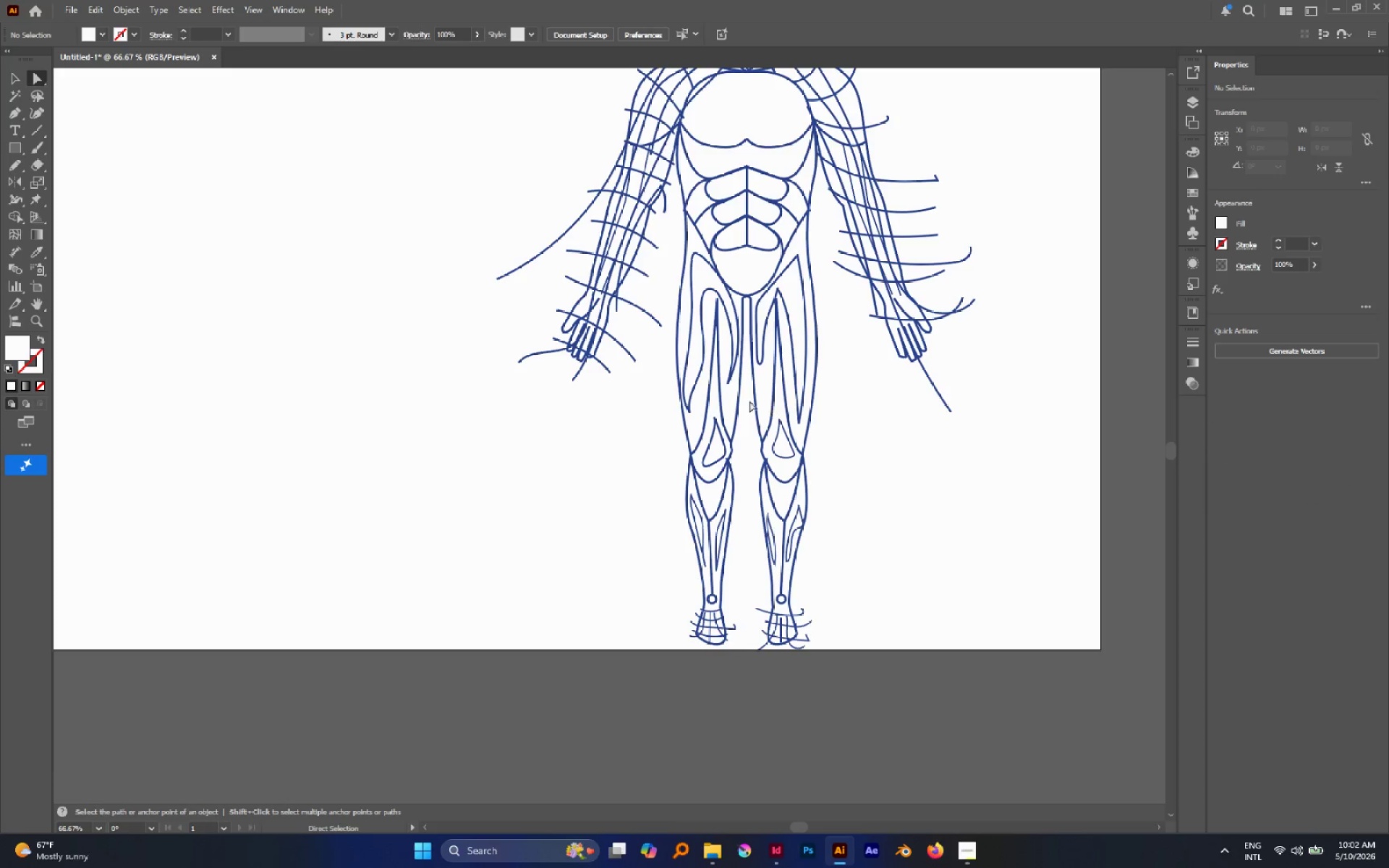 
hold_key(key=AltLeft, duration=1.38)
left_click([752, 393])
 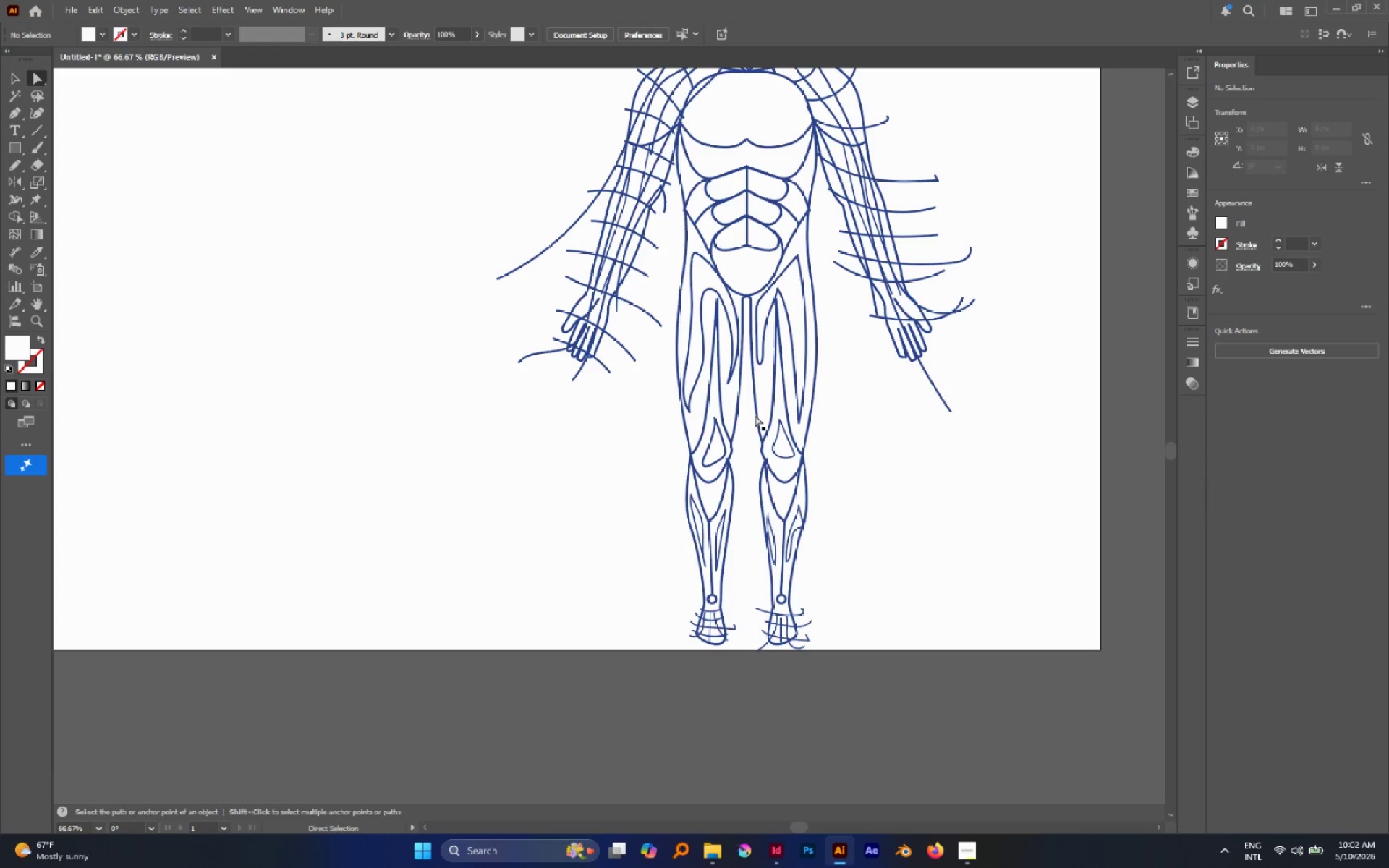 
hold_key(key=AltLeft, duration=0.7)
left_click([757, 412])
 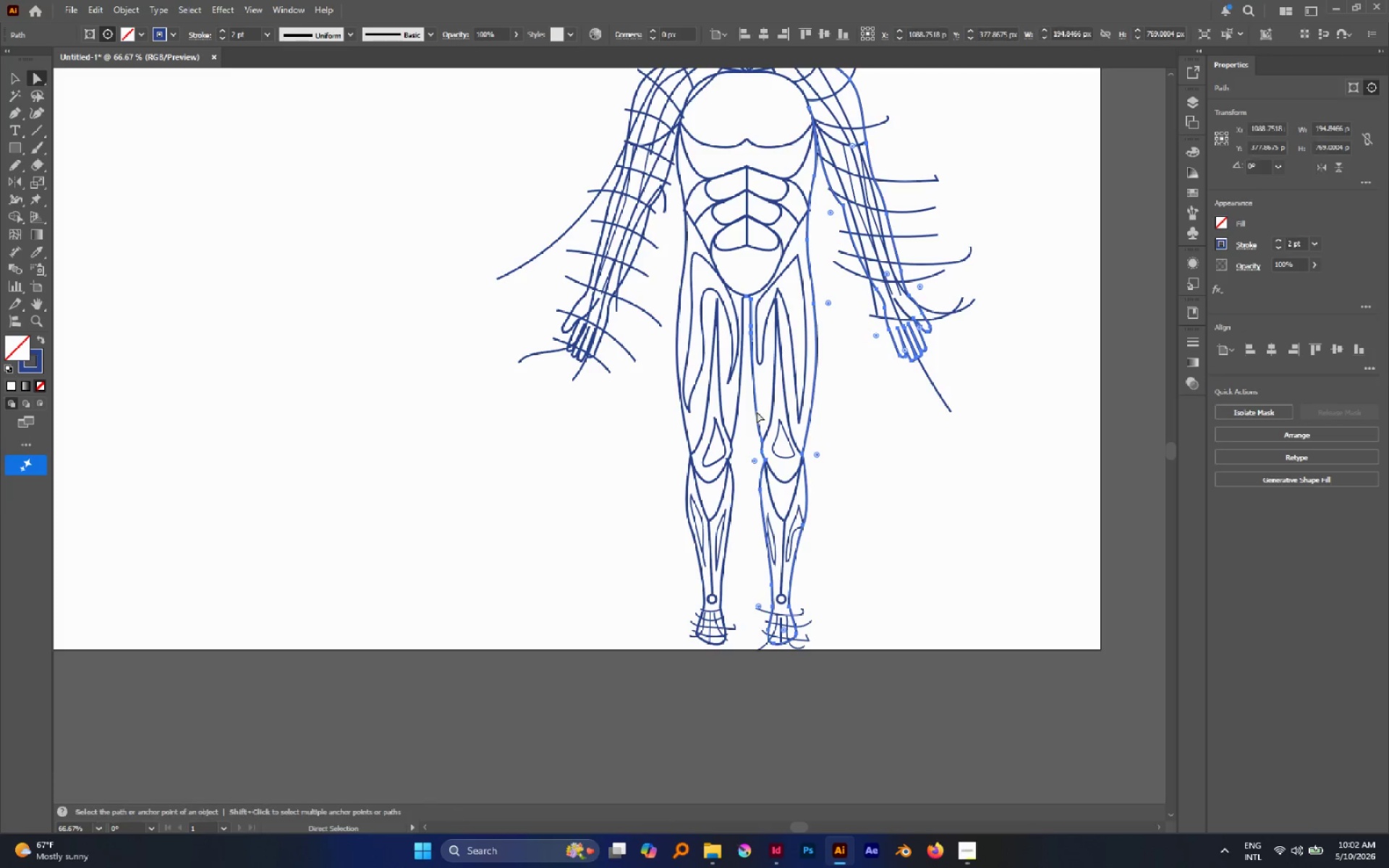 
hold_key(key=AltLeft, duration=1.36)
hold_key(key=ShiftLeft, duration=1.12)
left_click([738, 421])
 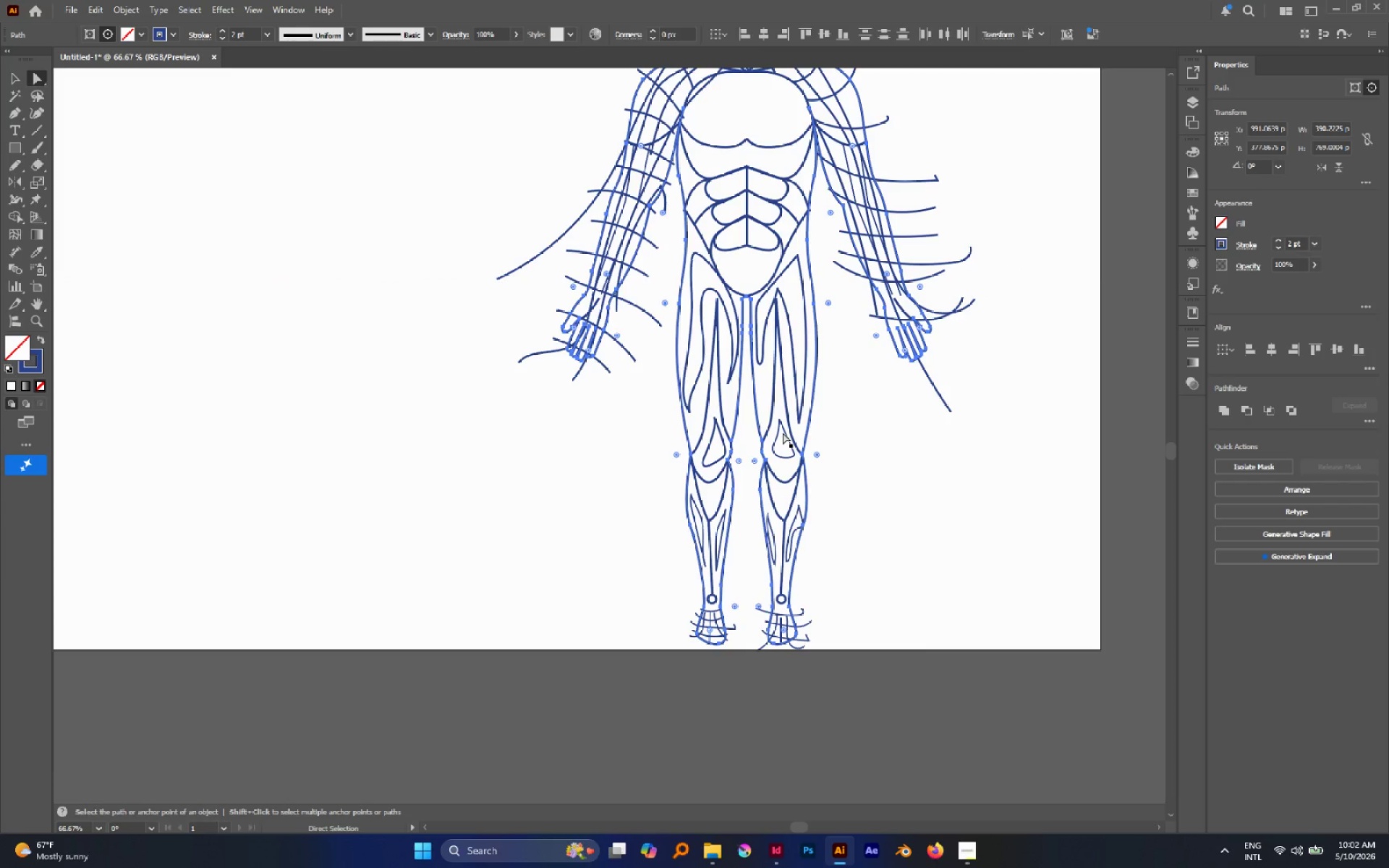 
key(Control+X)
 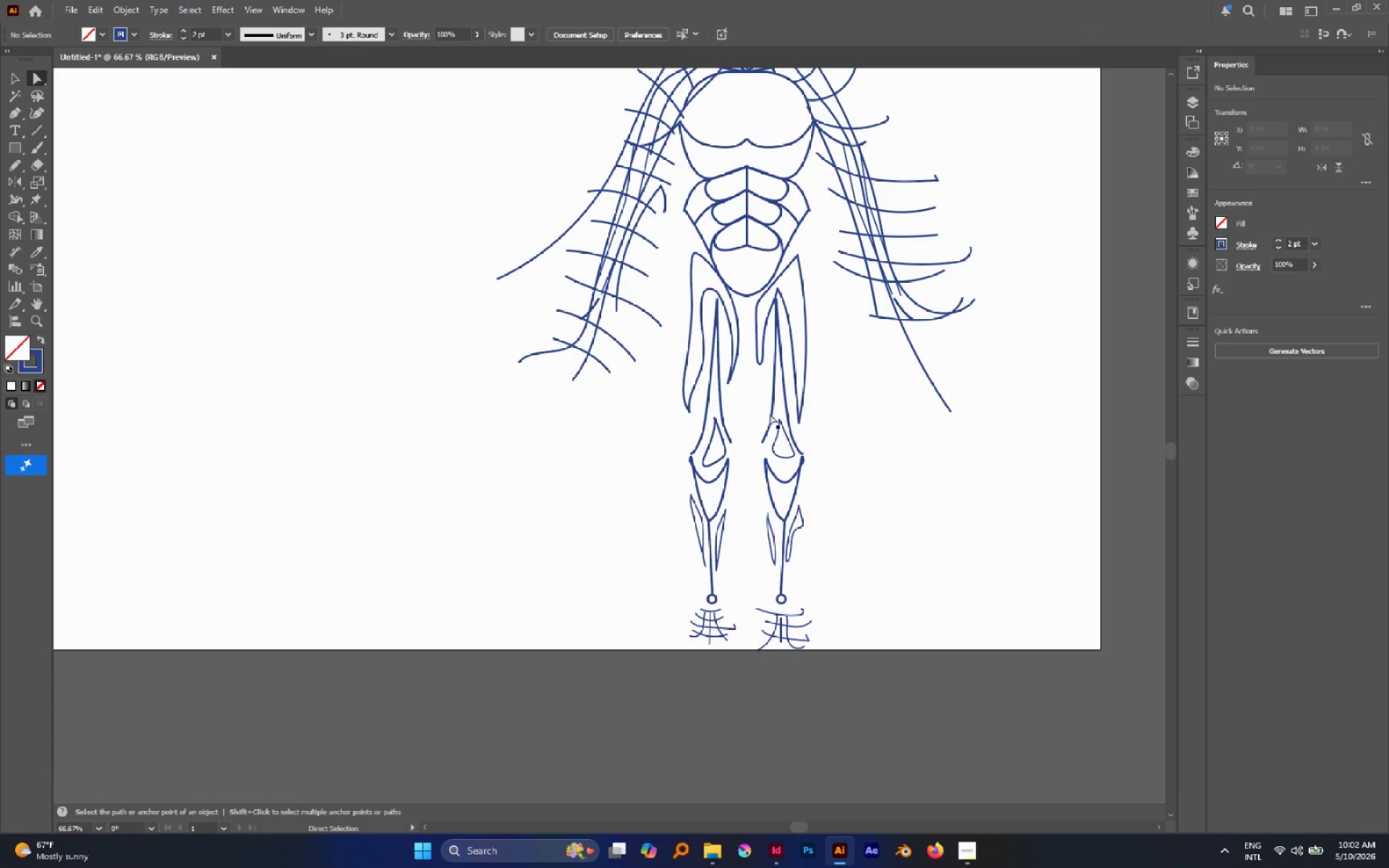 
scroll: coordinate [769, 359], scroll_direction: up, amount: 4.0
 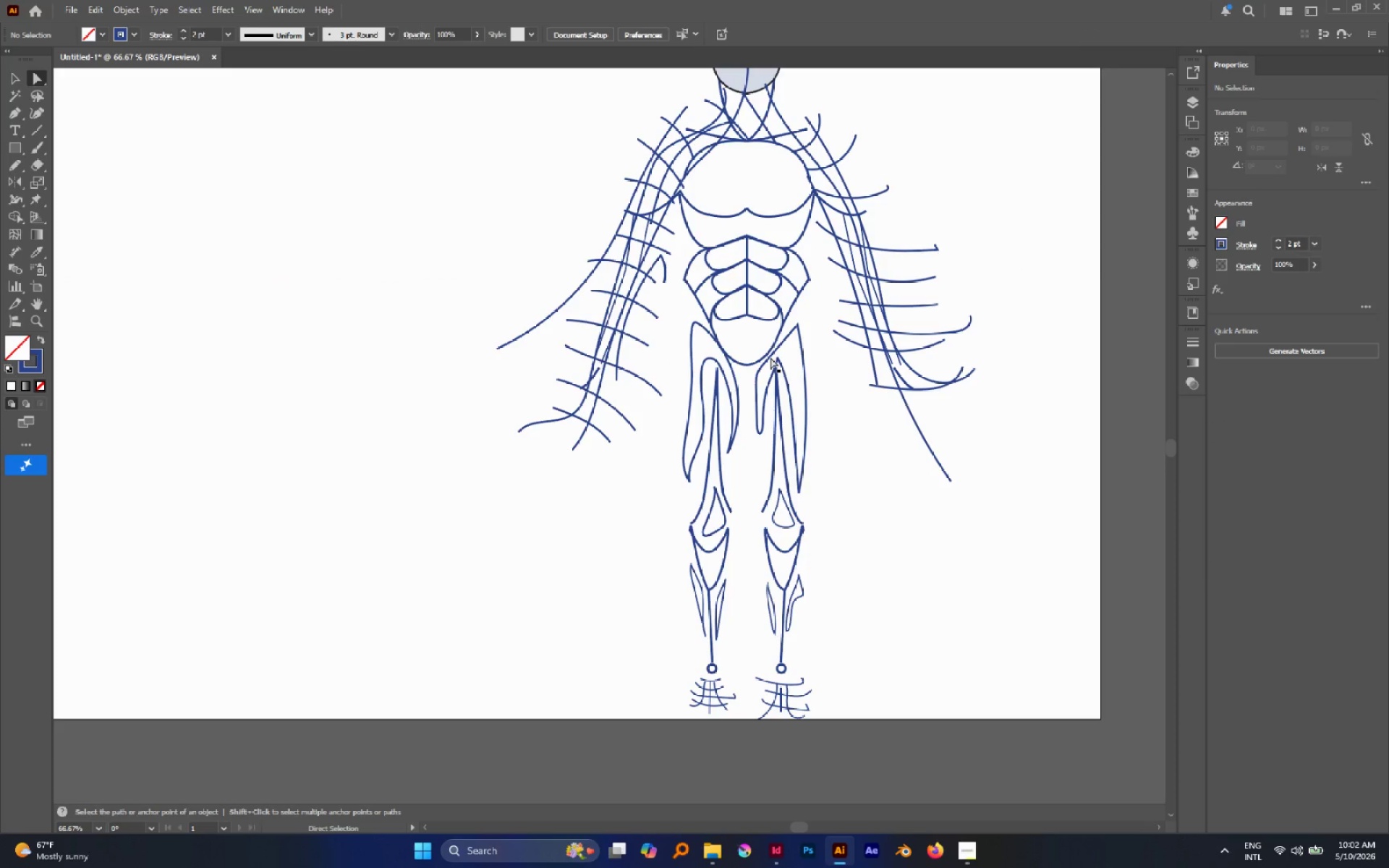 
key(V)
 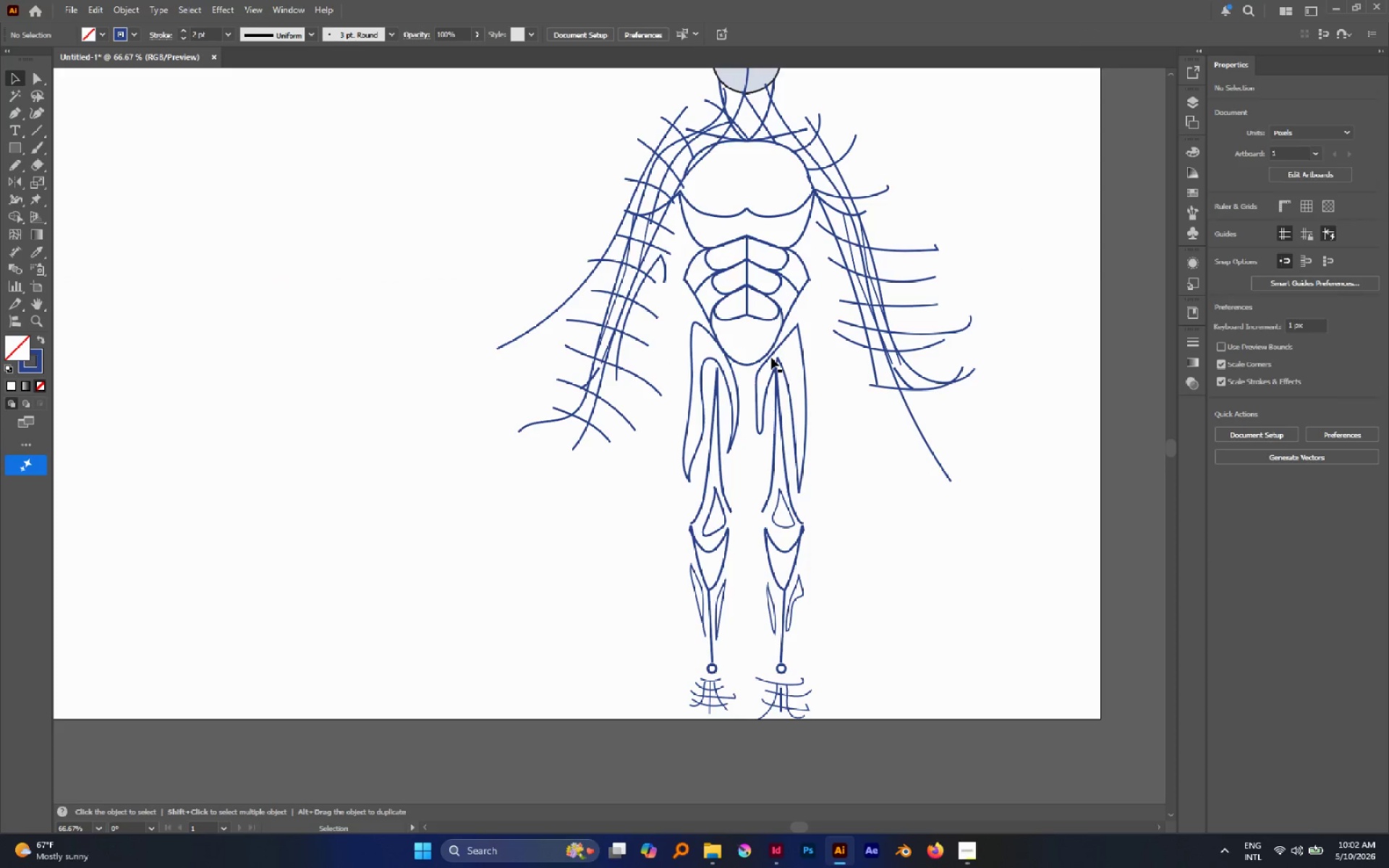 
key(Control+A)
 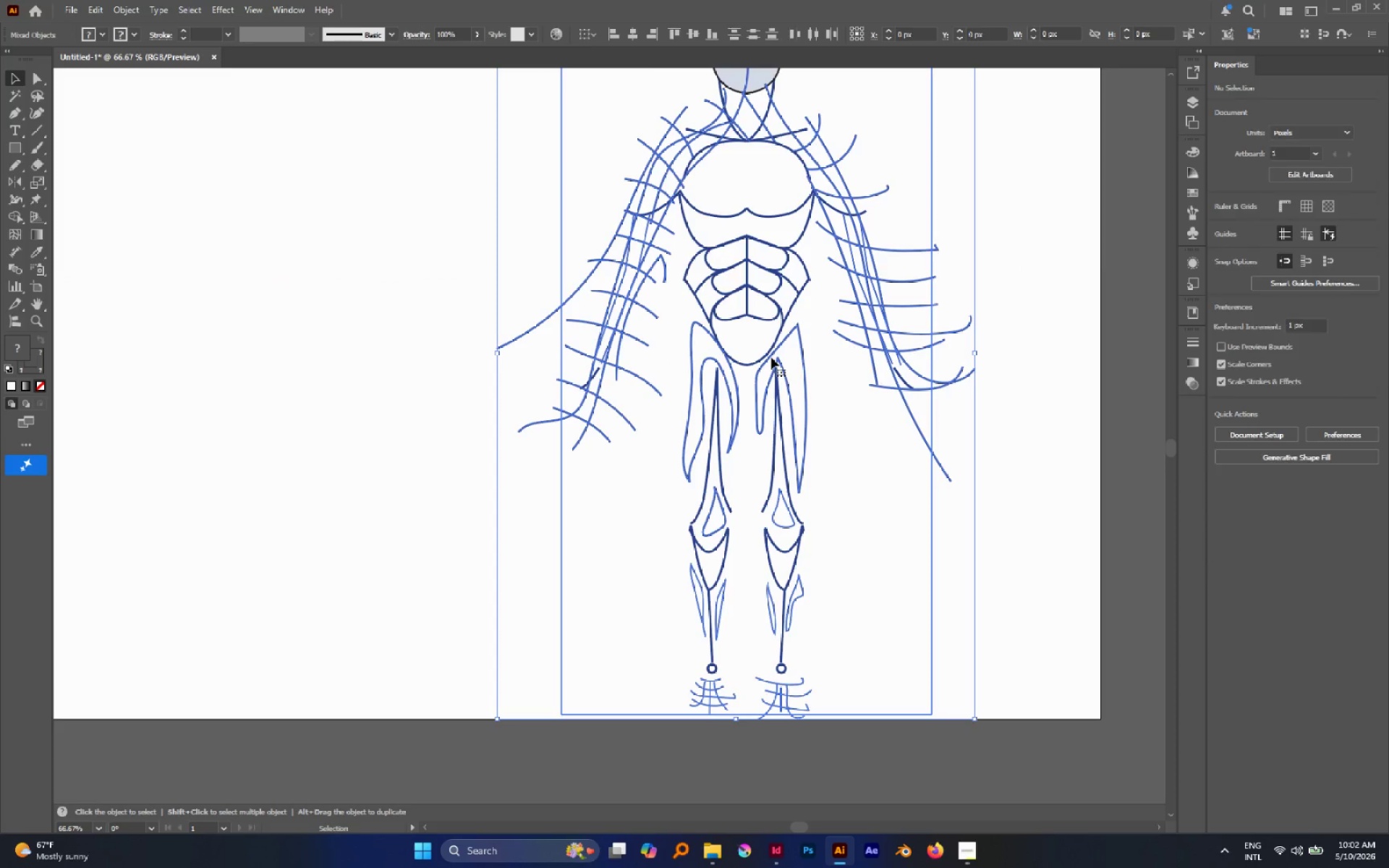 
key(Alt+AltLeft)
 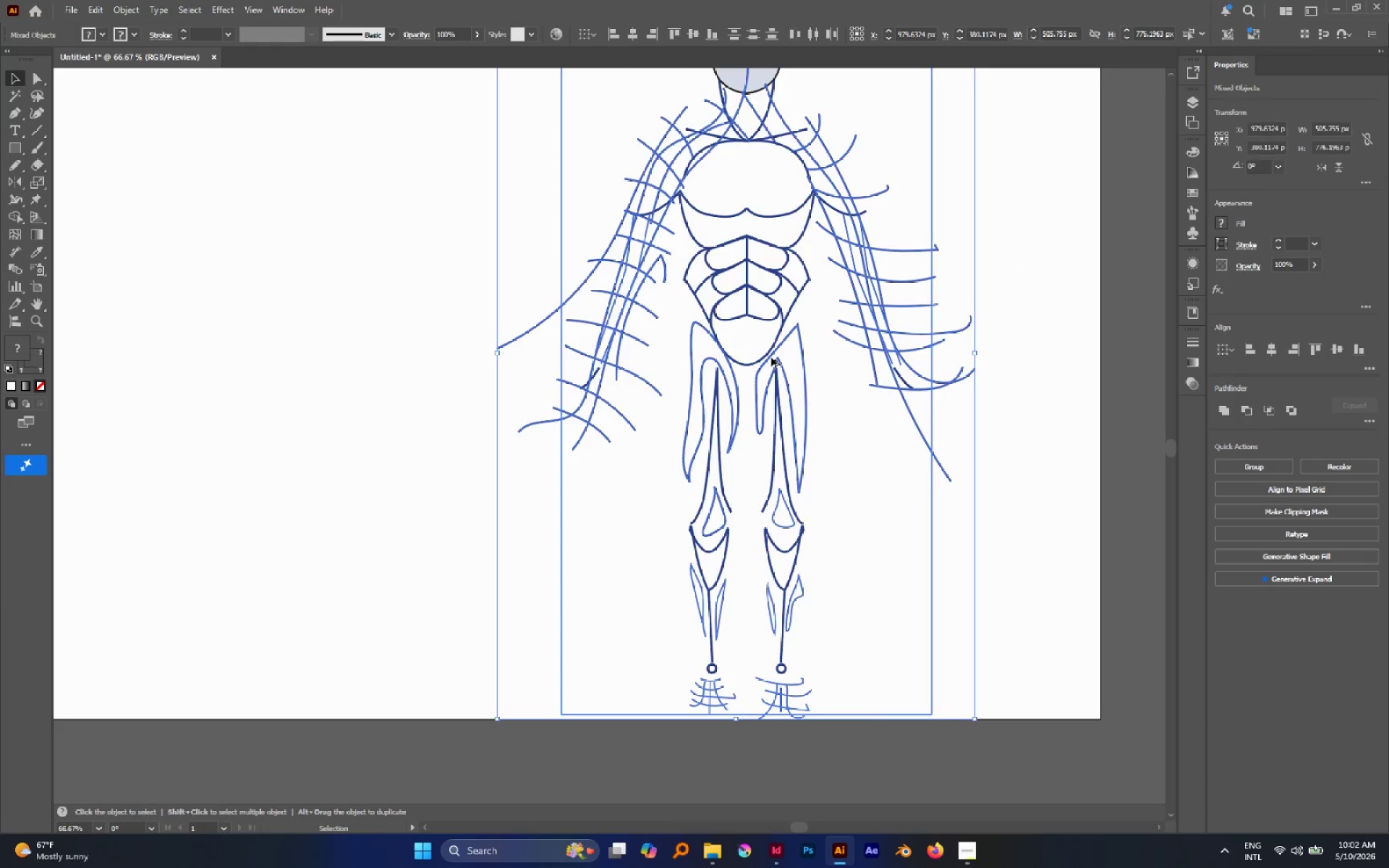 
scroll: coordinate [771, 357], scroll_direction: down, amount: 3.0
 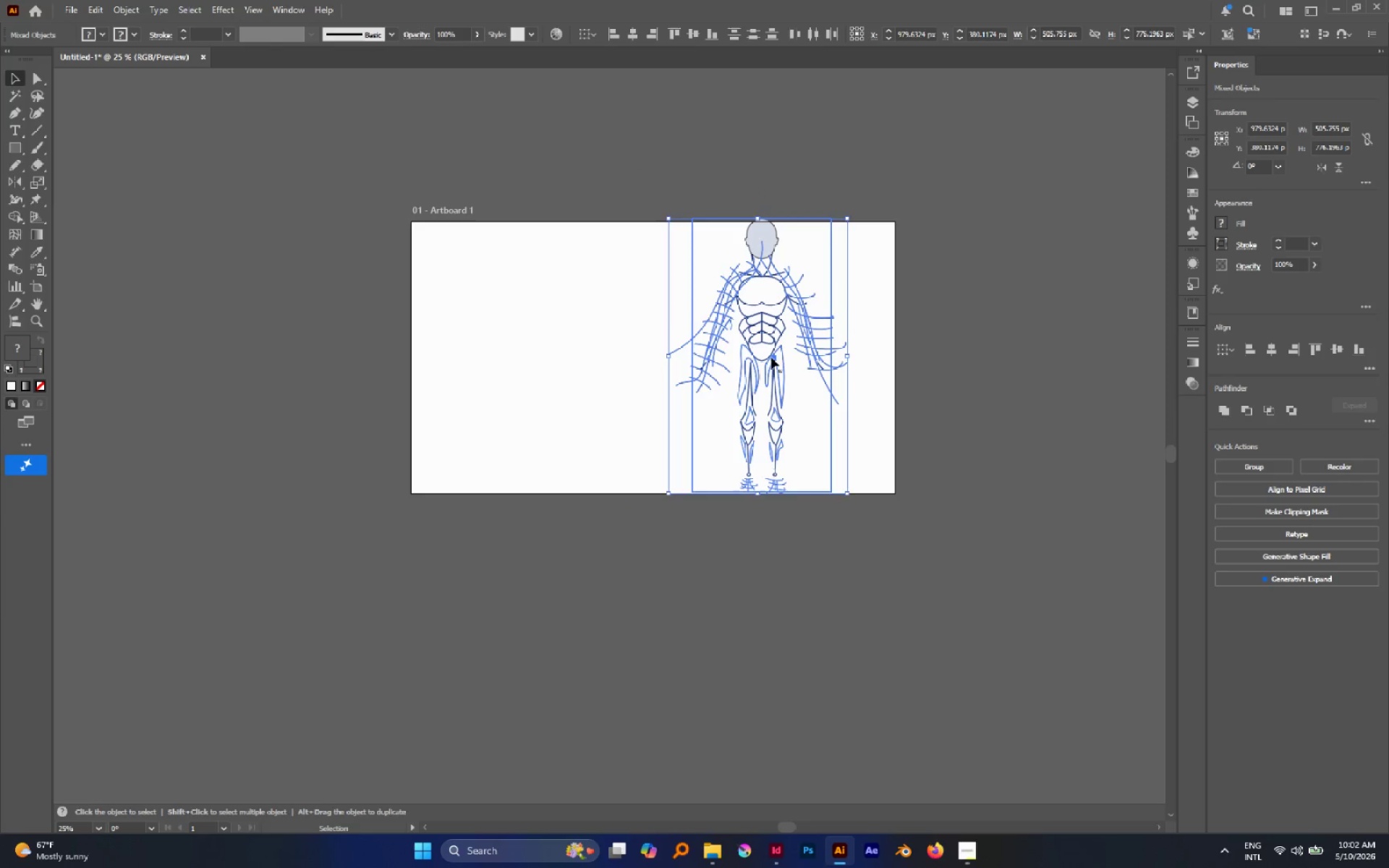 
key(Control+G)
 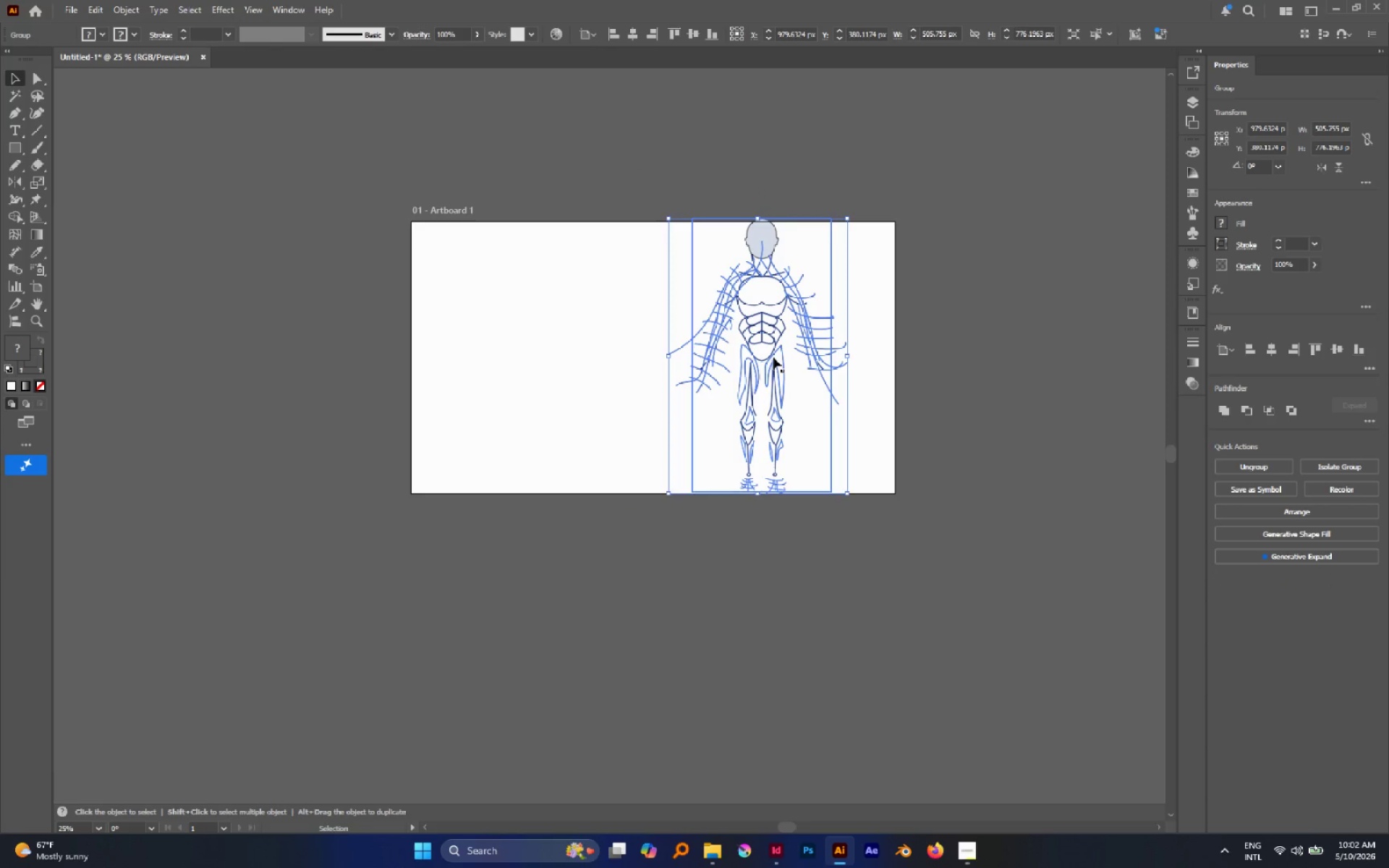 
key(Alt+Control+Shift+G)
 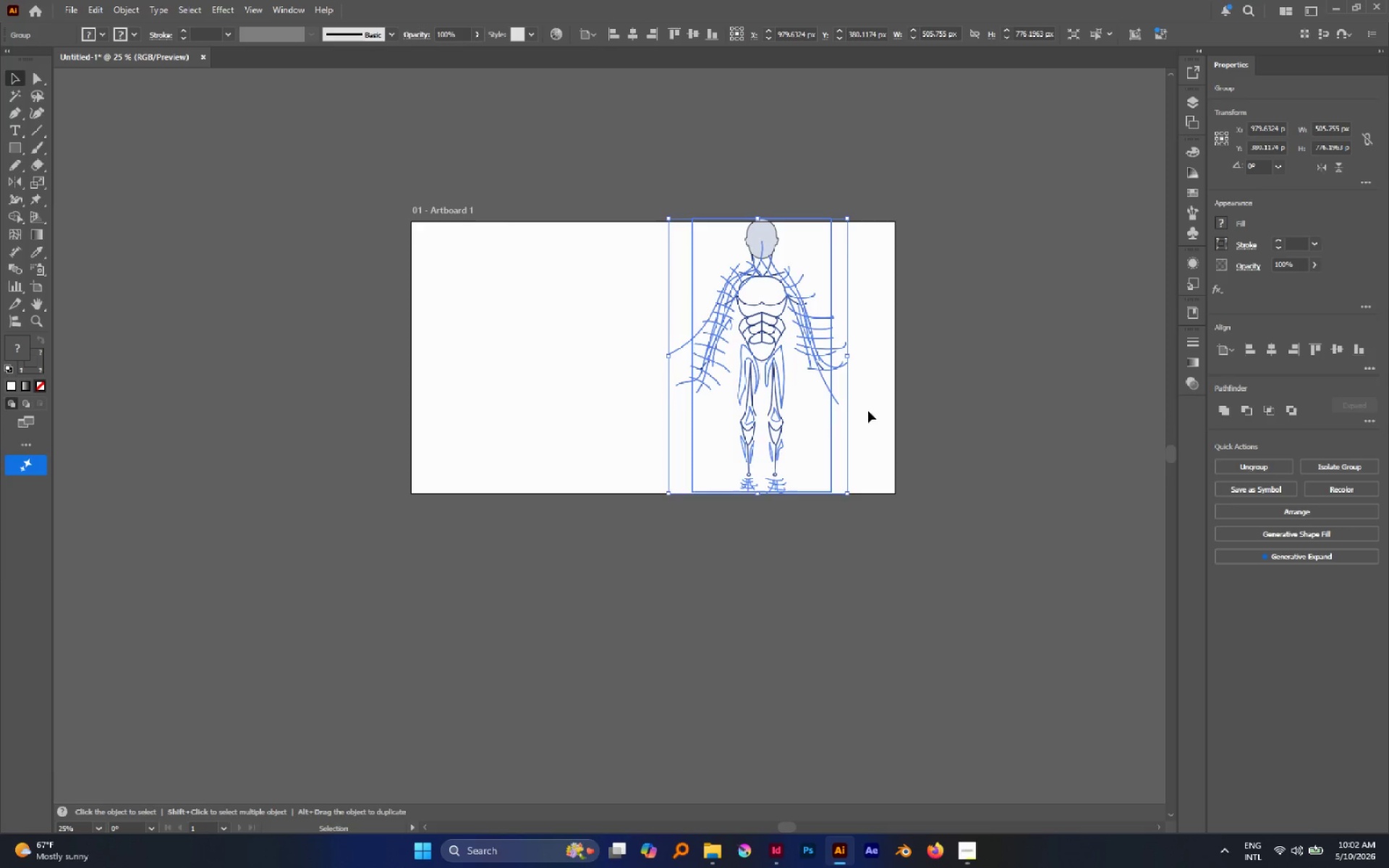 
left_click_drag(start_coordinate=[762, 295], to_coordinate=[569, 295])
 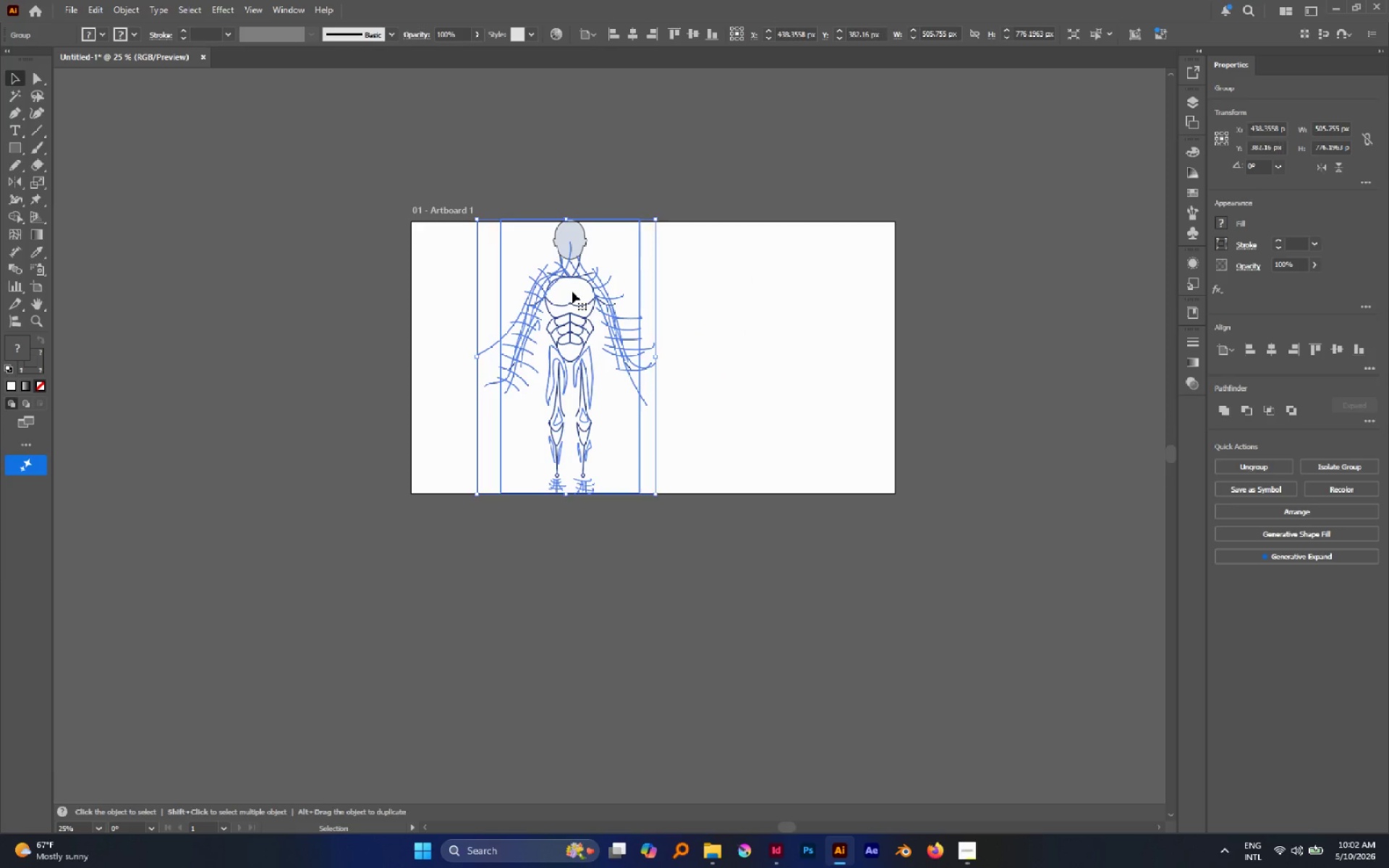 
key(Control+Z)
 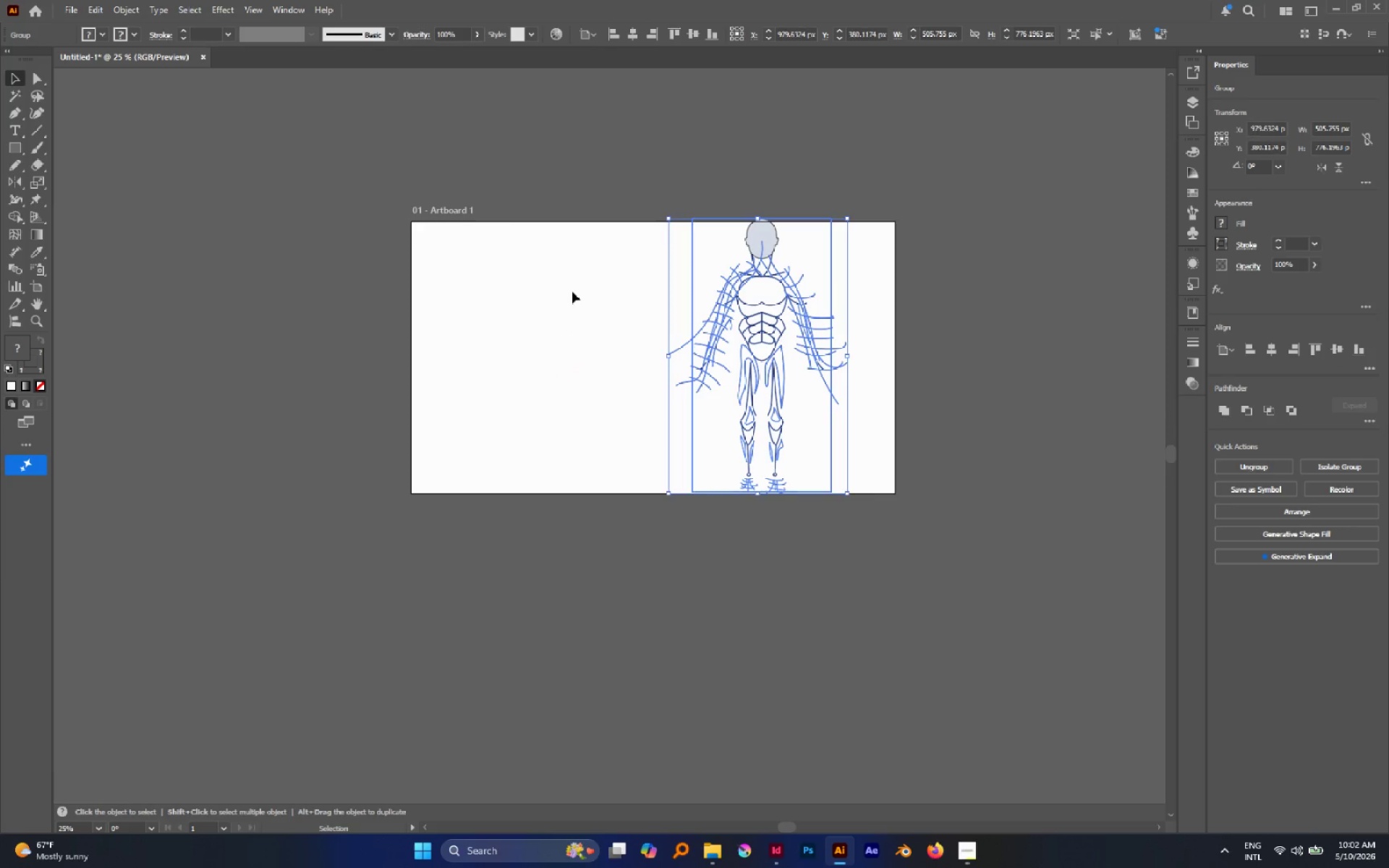 
key(Shift+V)
 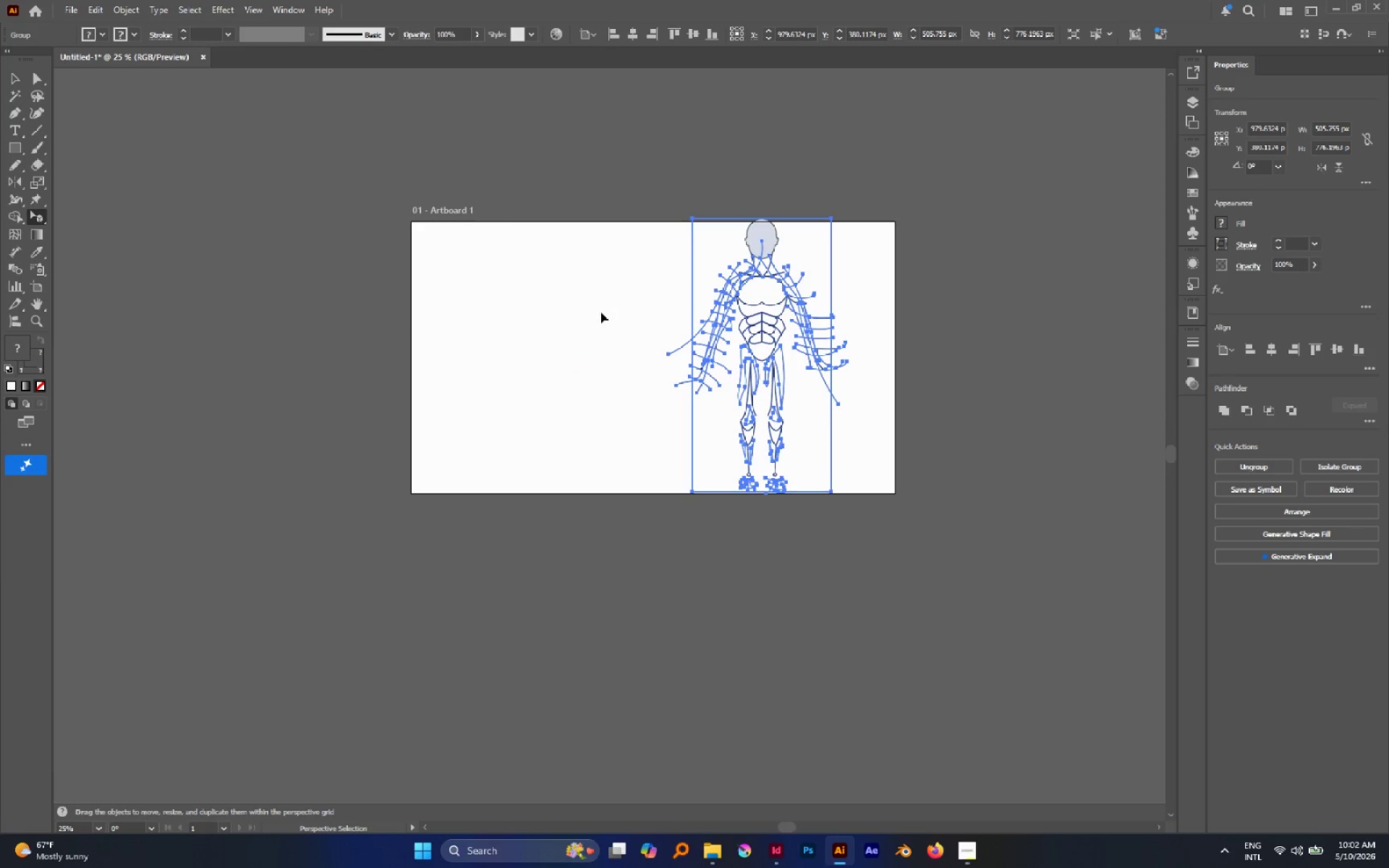 
hold_key(key=AltLeft, duration=0.53)
scroll: coordinate [774, 357], scroll_direction: up, amount: 3.0
 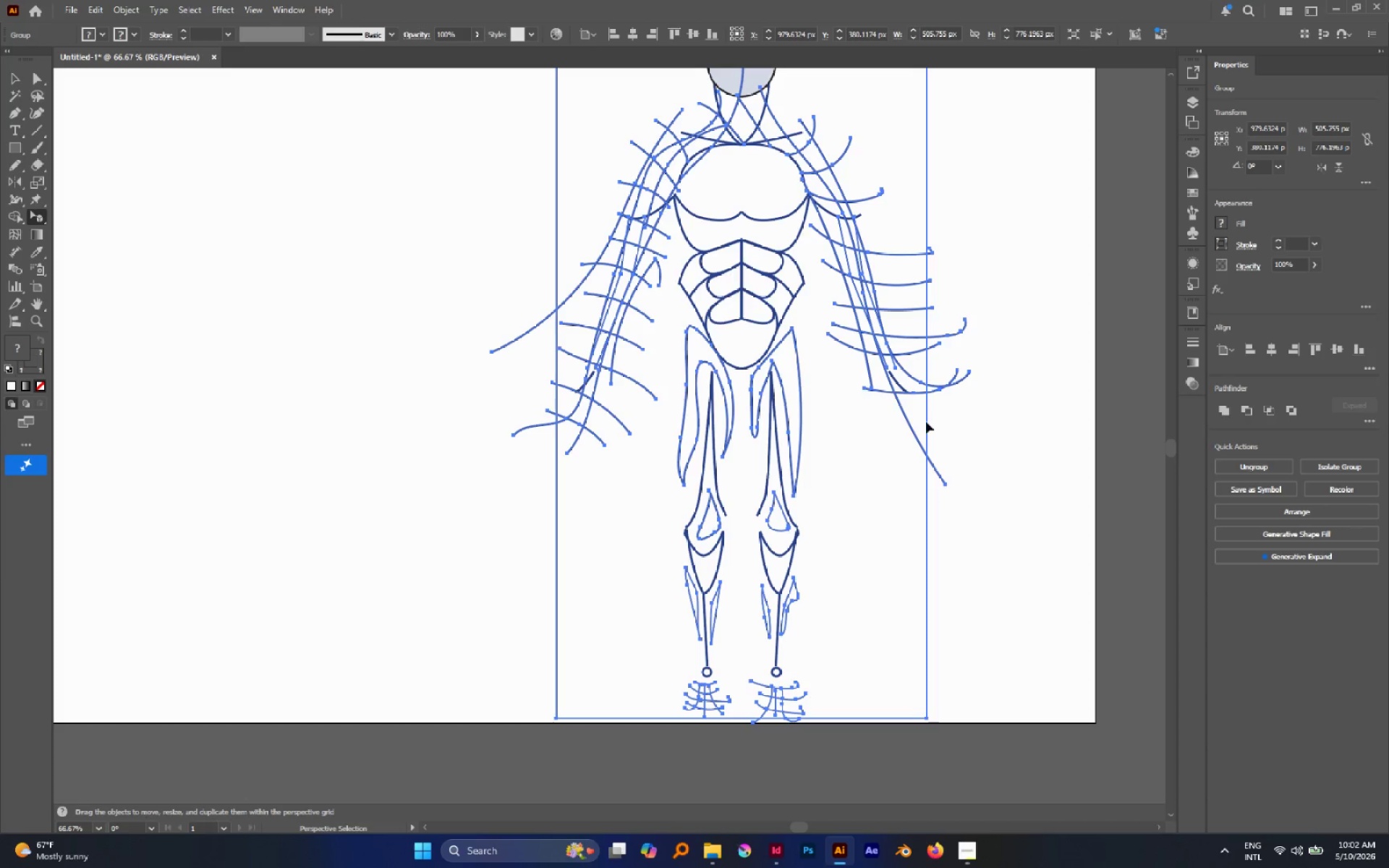 
key(Control+Z)
 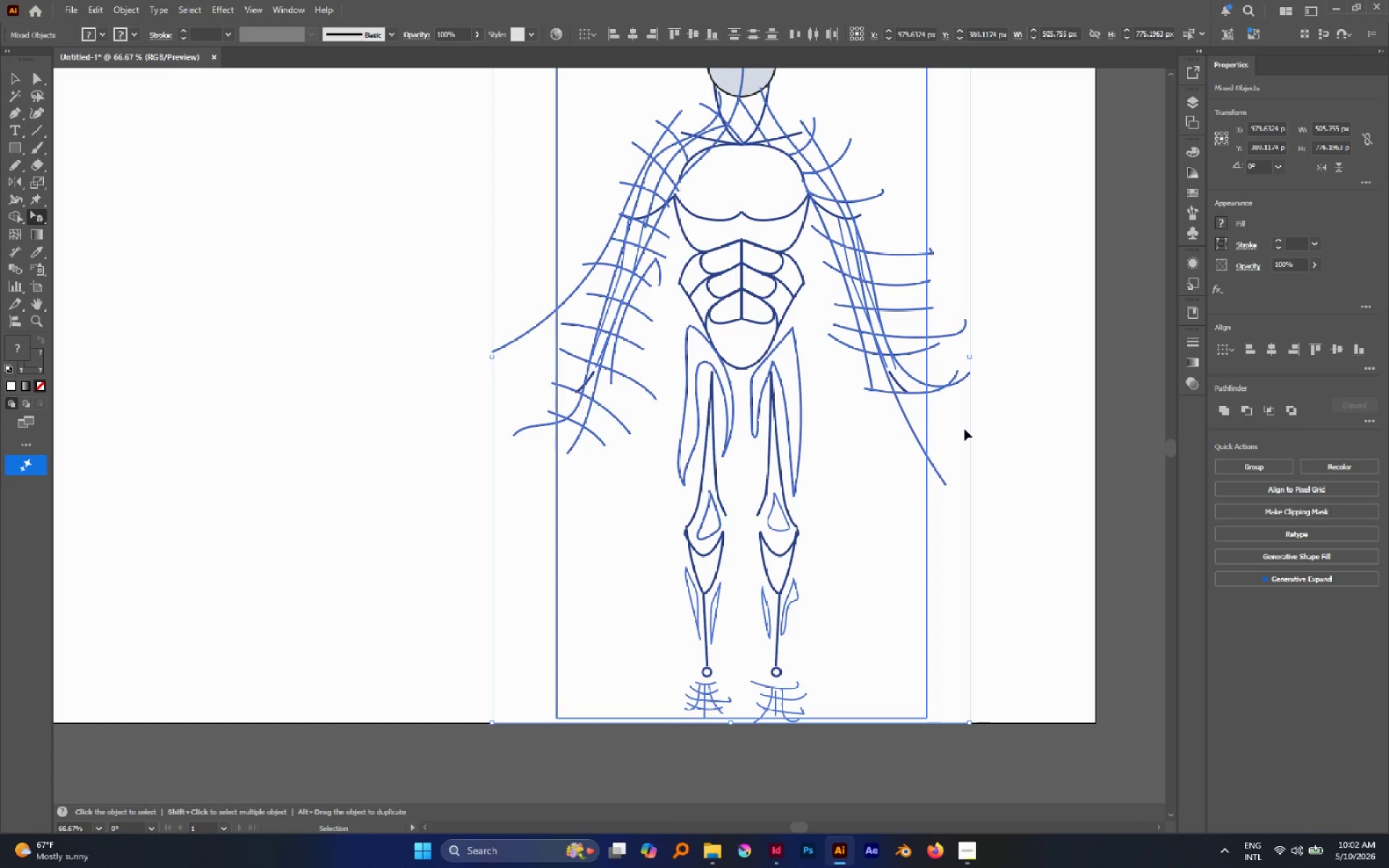 
key(Control+Z)
 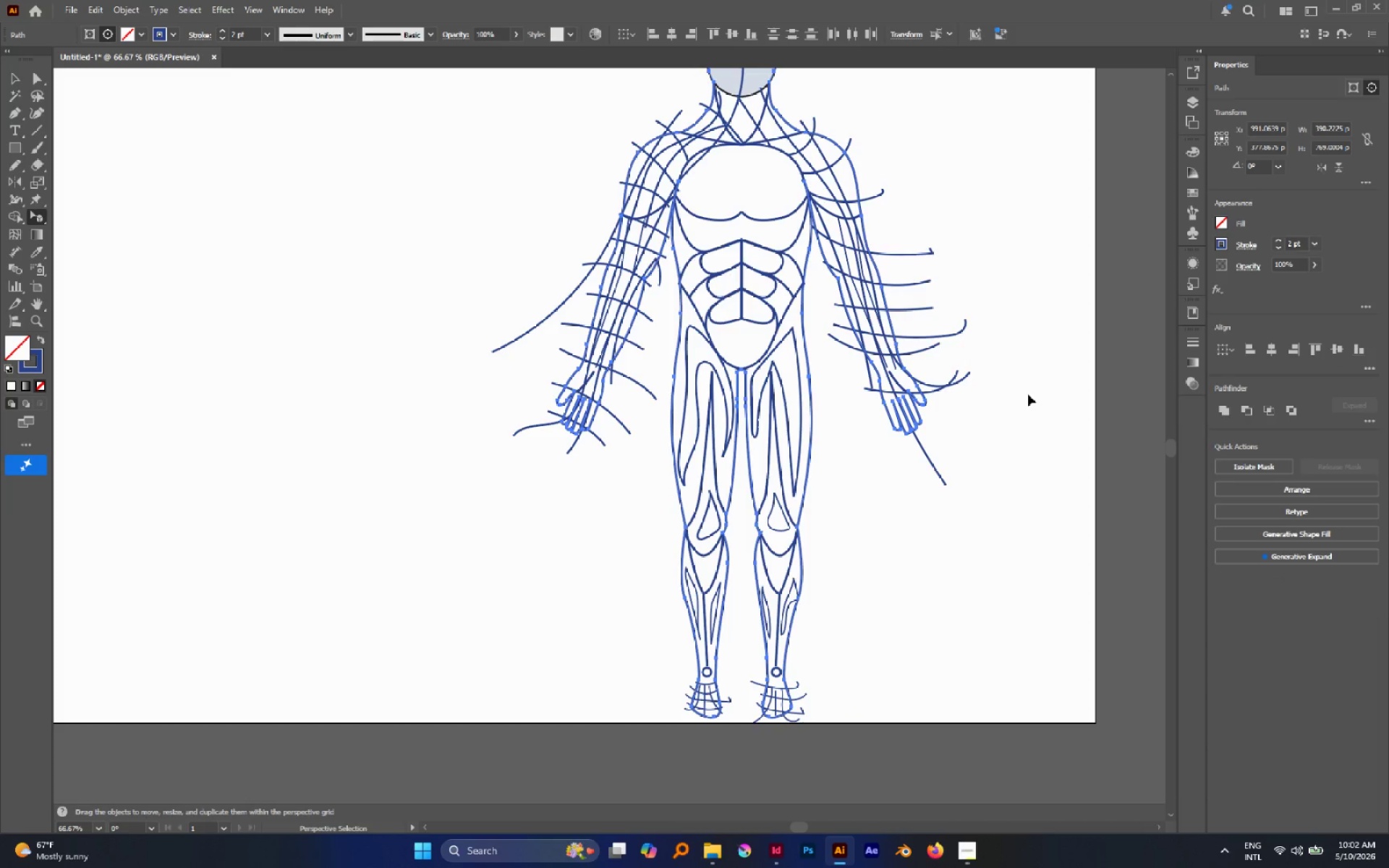 
key(Control+X)
 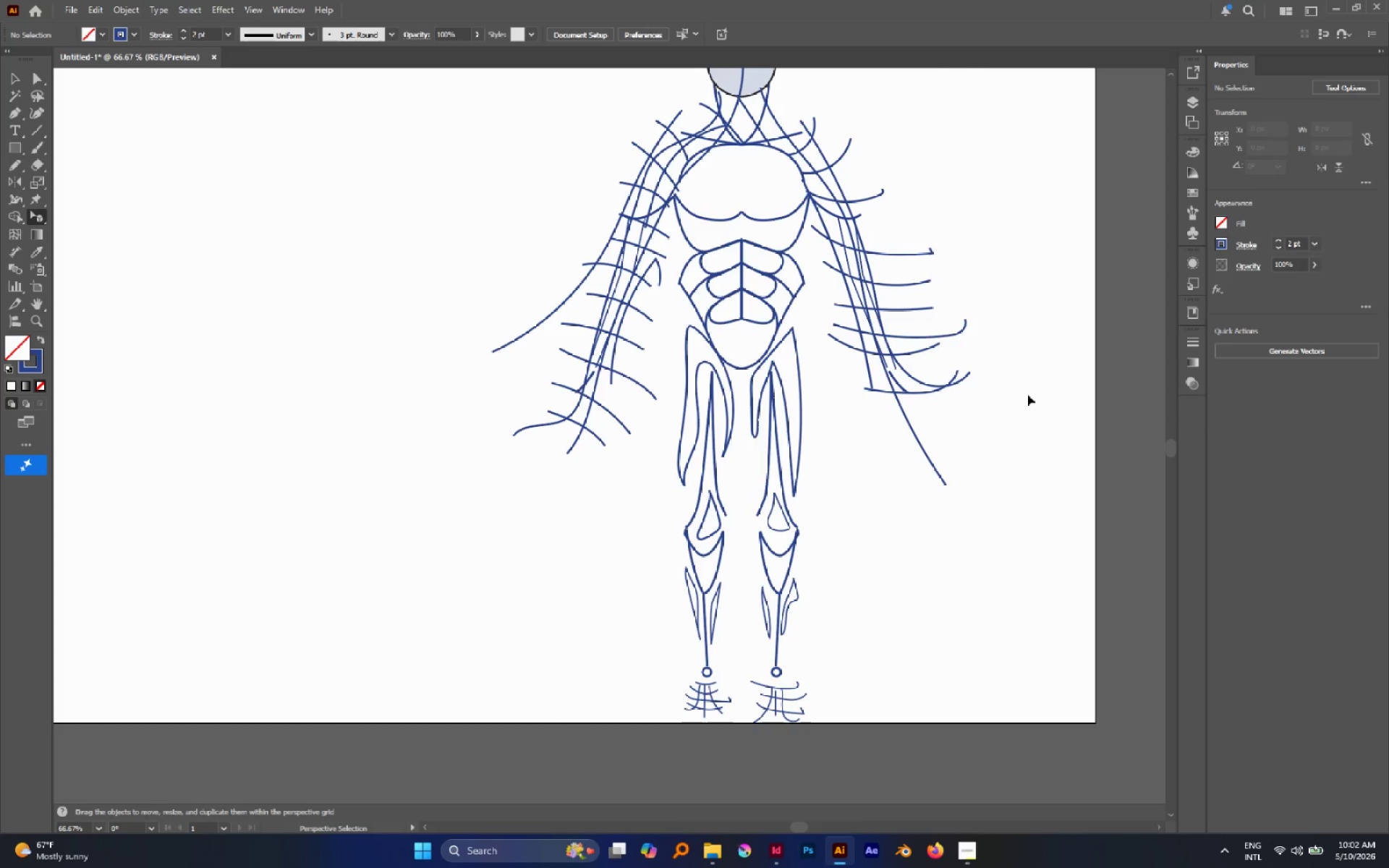 
key(Alt+Control+Shift+V)
 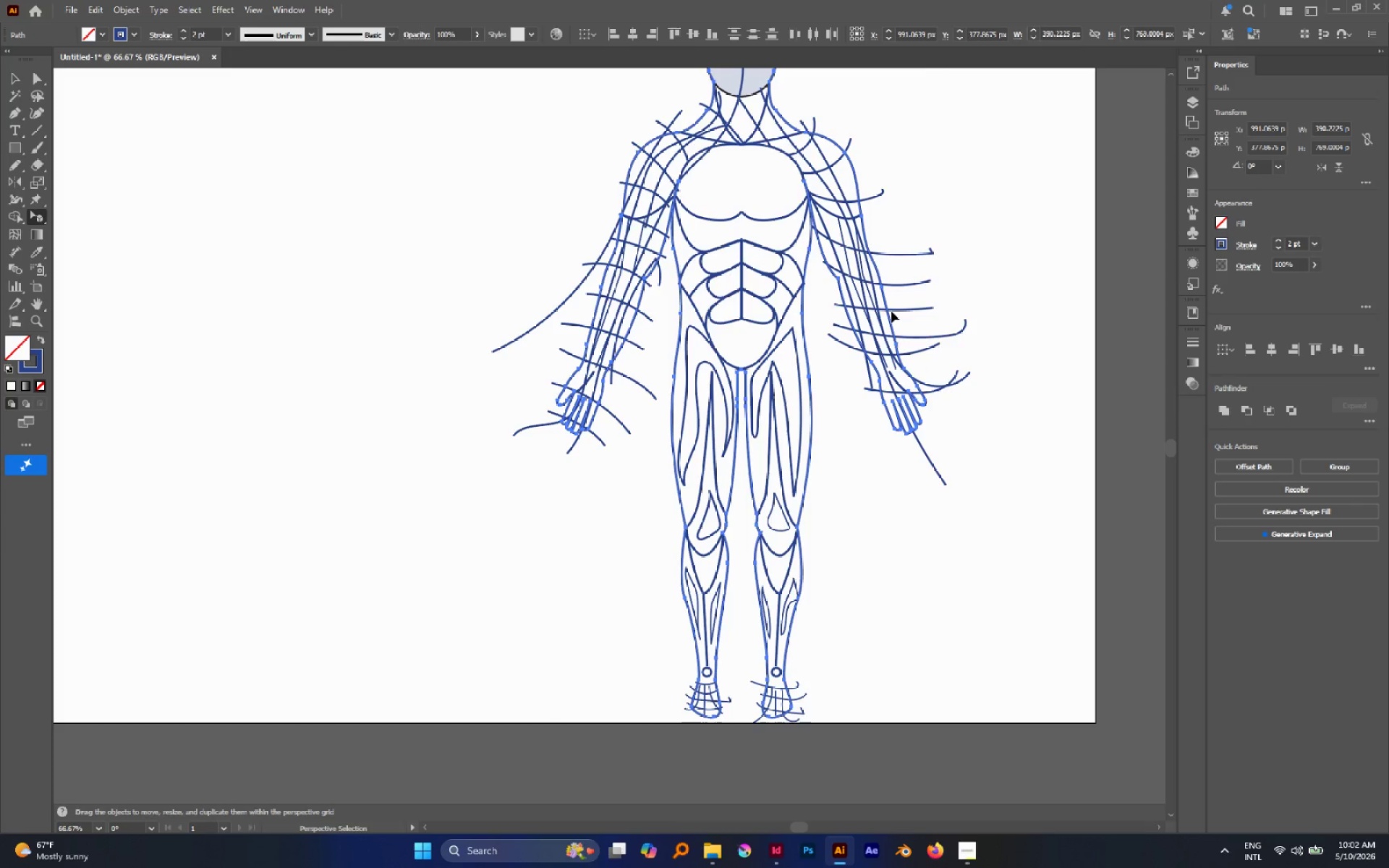 
key(Control+G)
 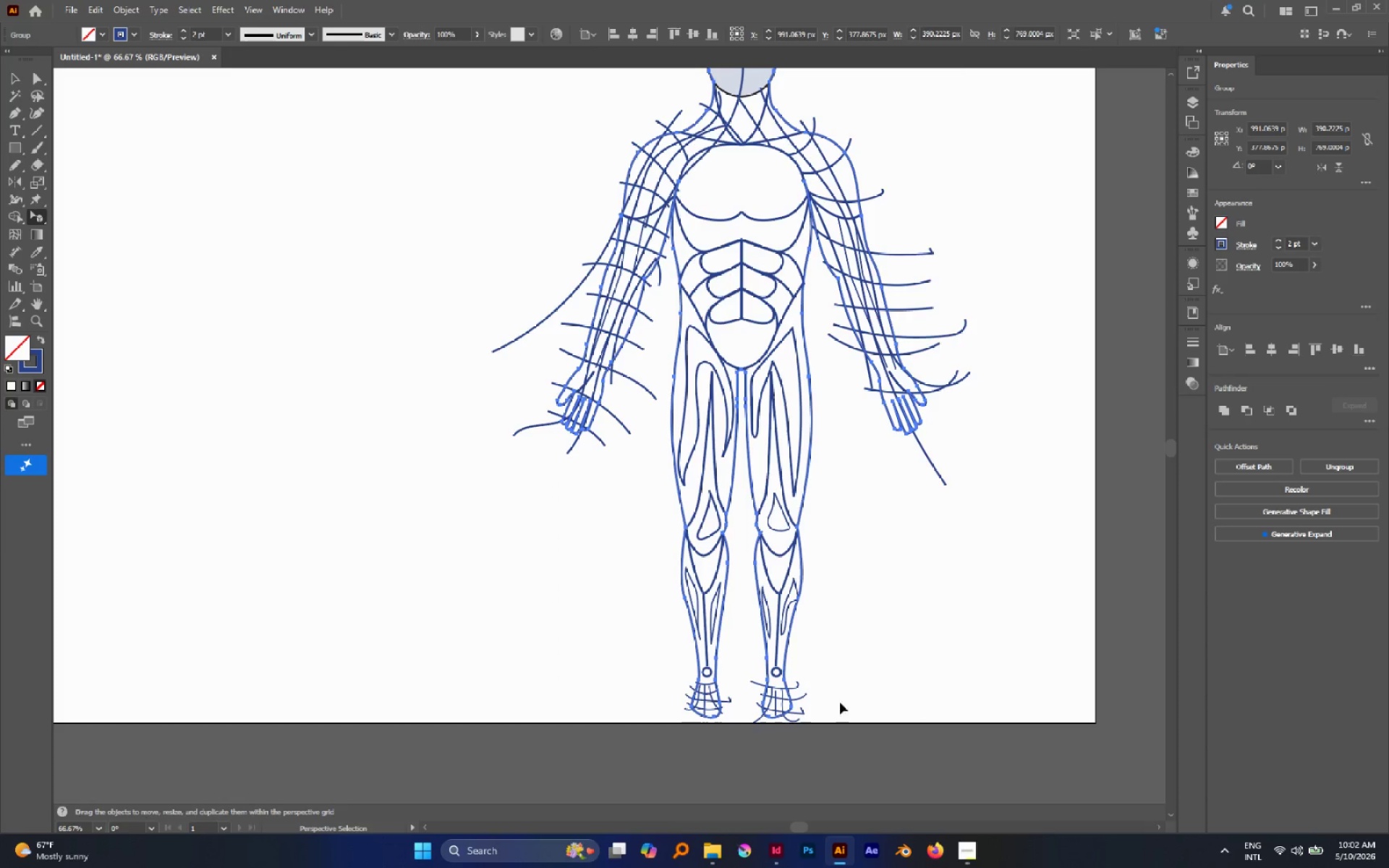 
left_click_drag(start_coordinate=[985, 655], to_coordinate=[867, 793])
 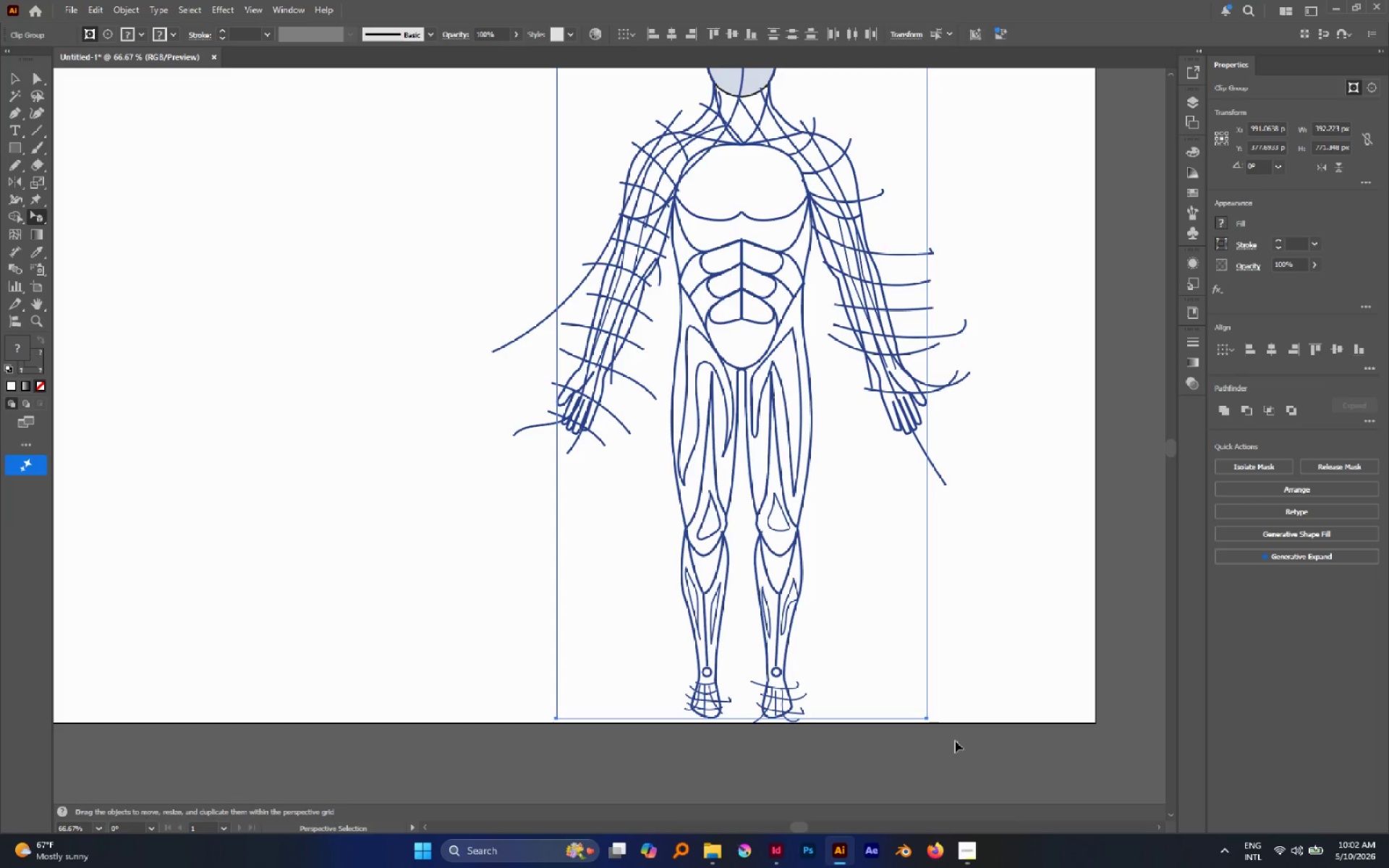 
key(A)
 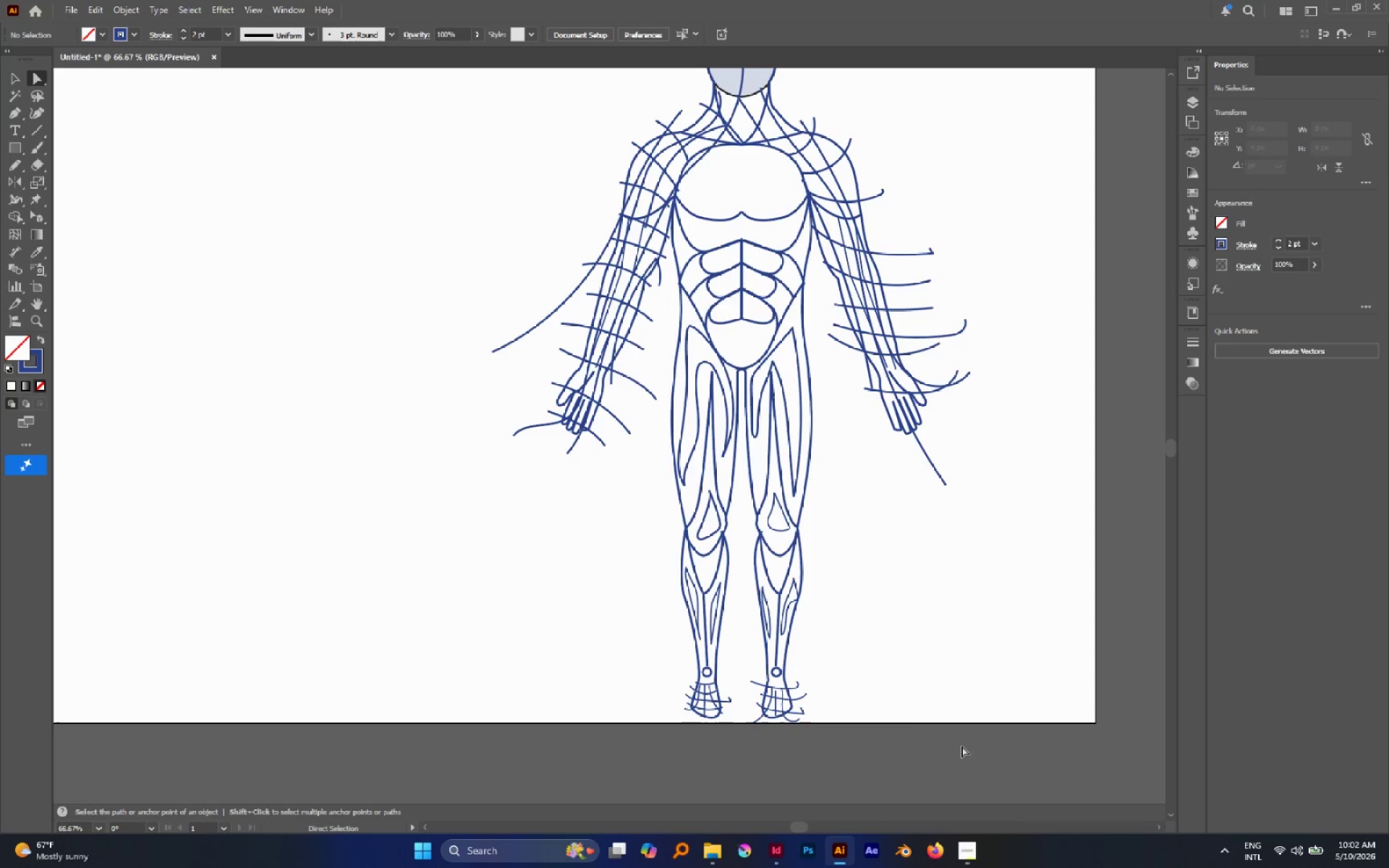 
left_click_drag(start_coordinate=[961, 746], to_coordinate=[907, 652])
 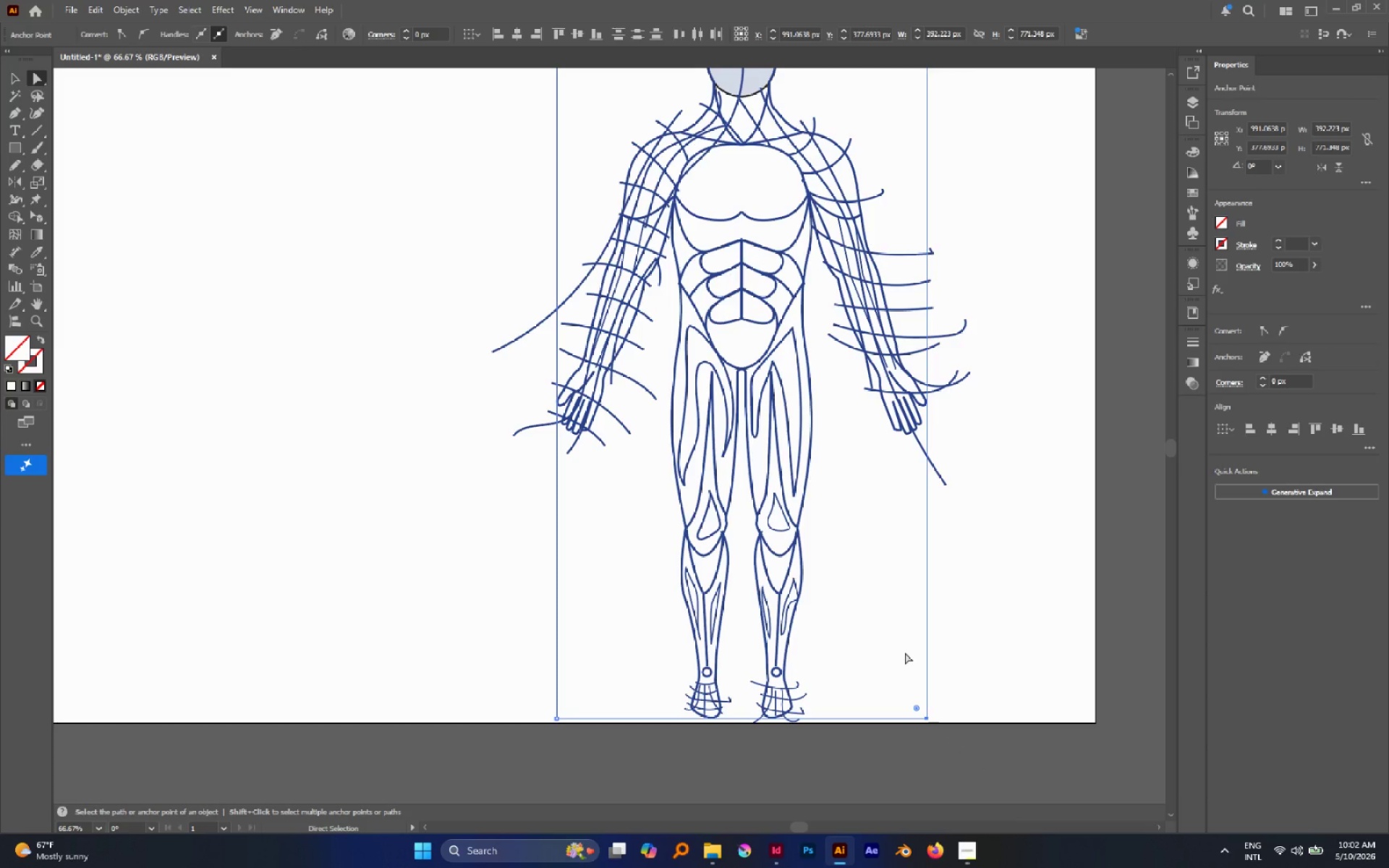 
key(Delete)
 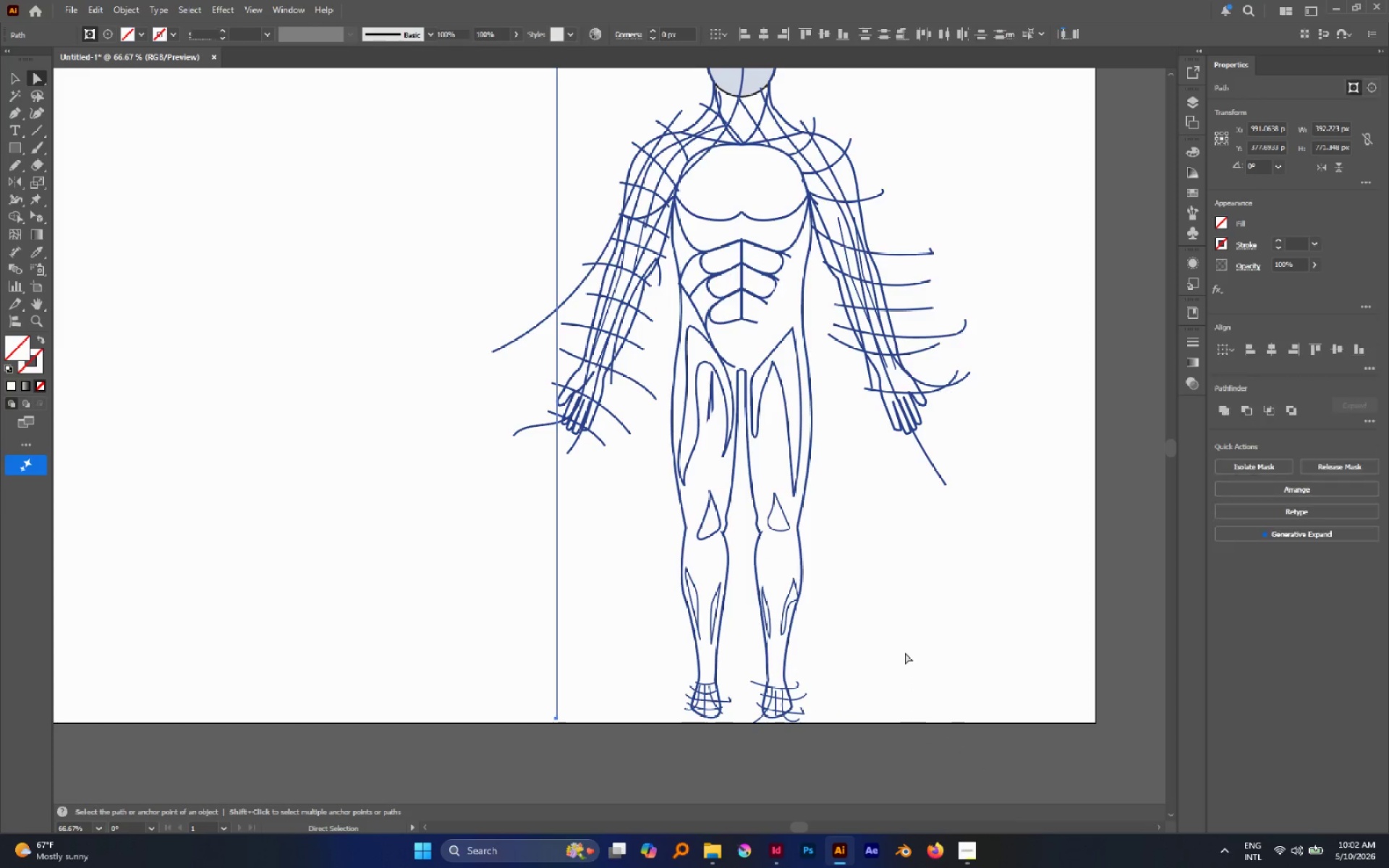 
key(Delete)
 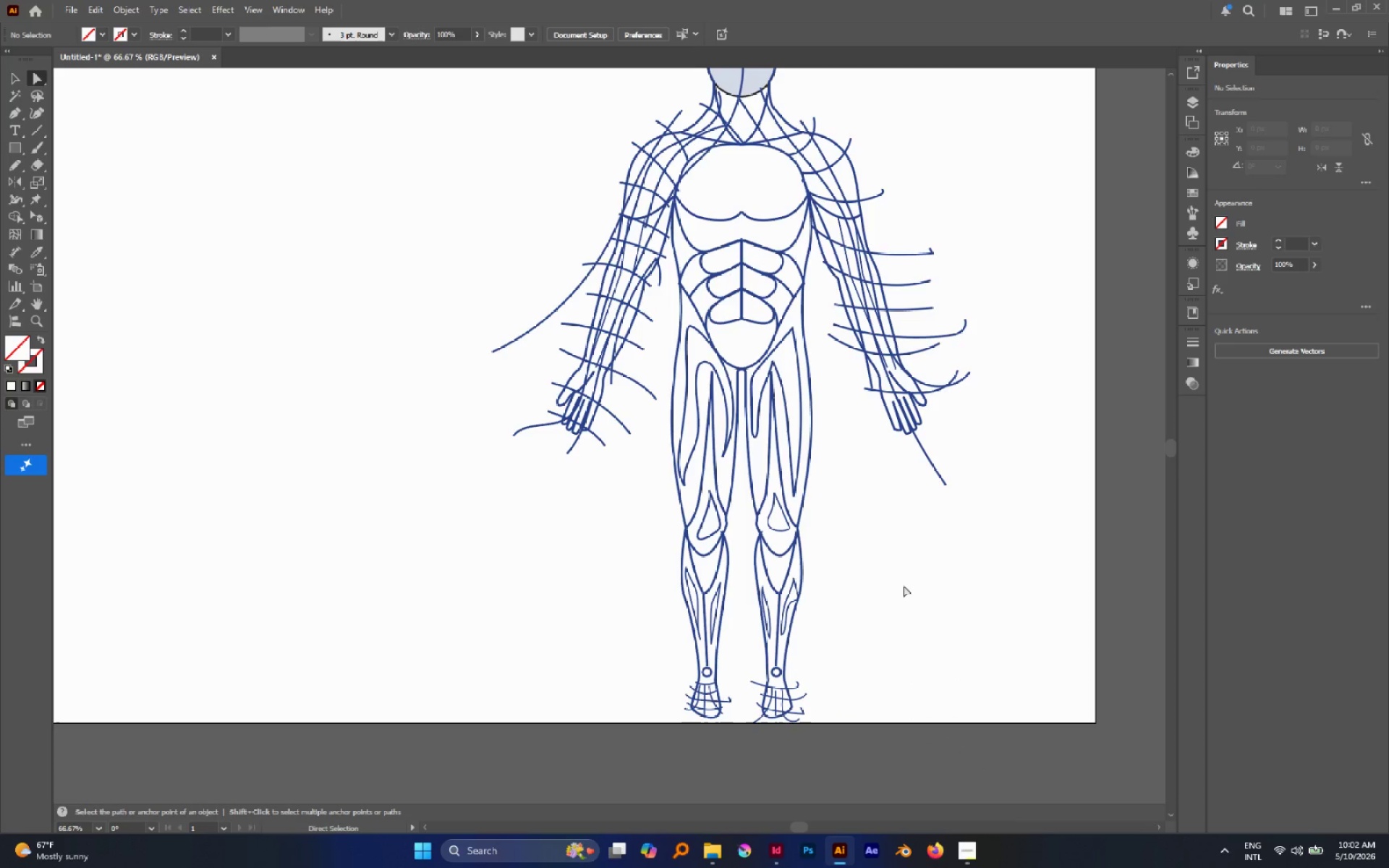 
key(V)
 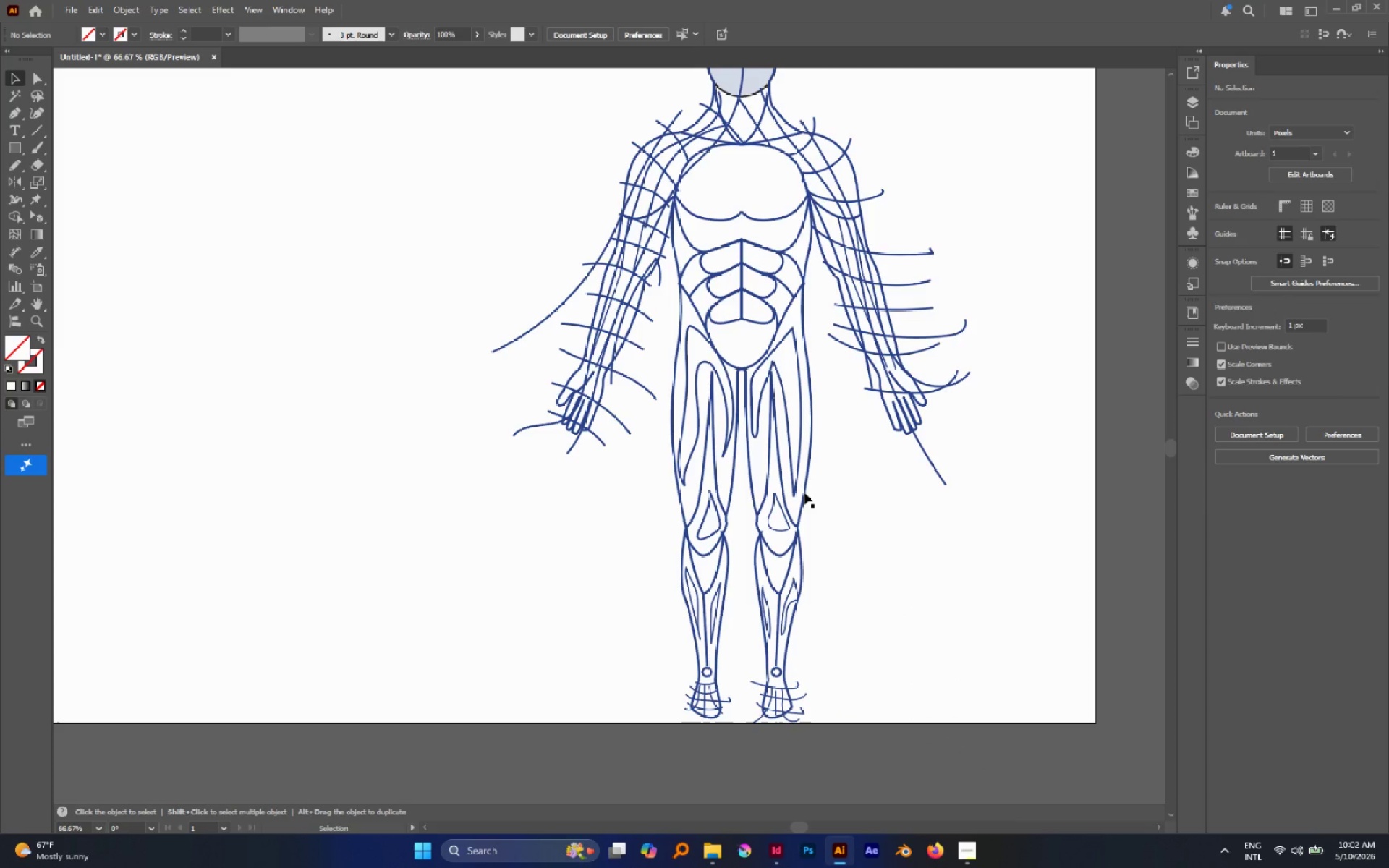 
left_click([803, 492])
 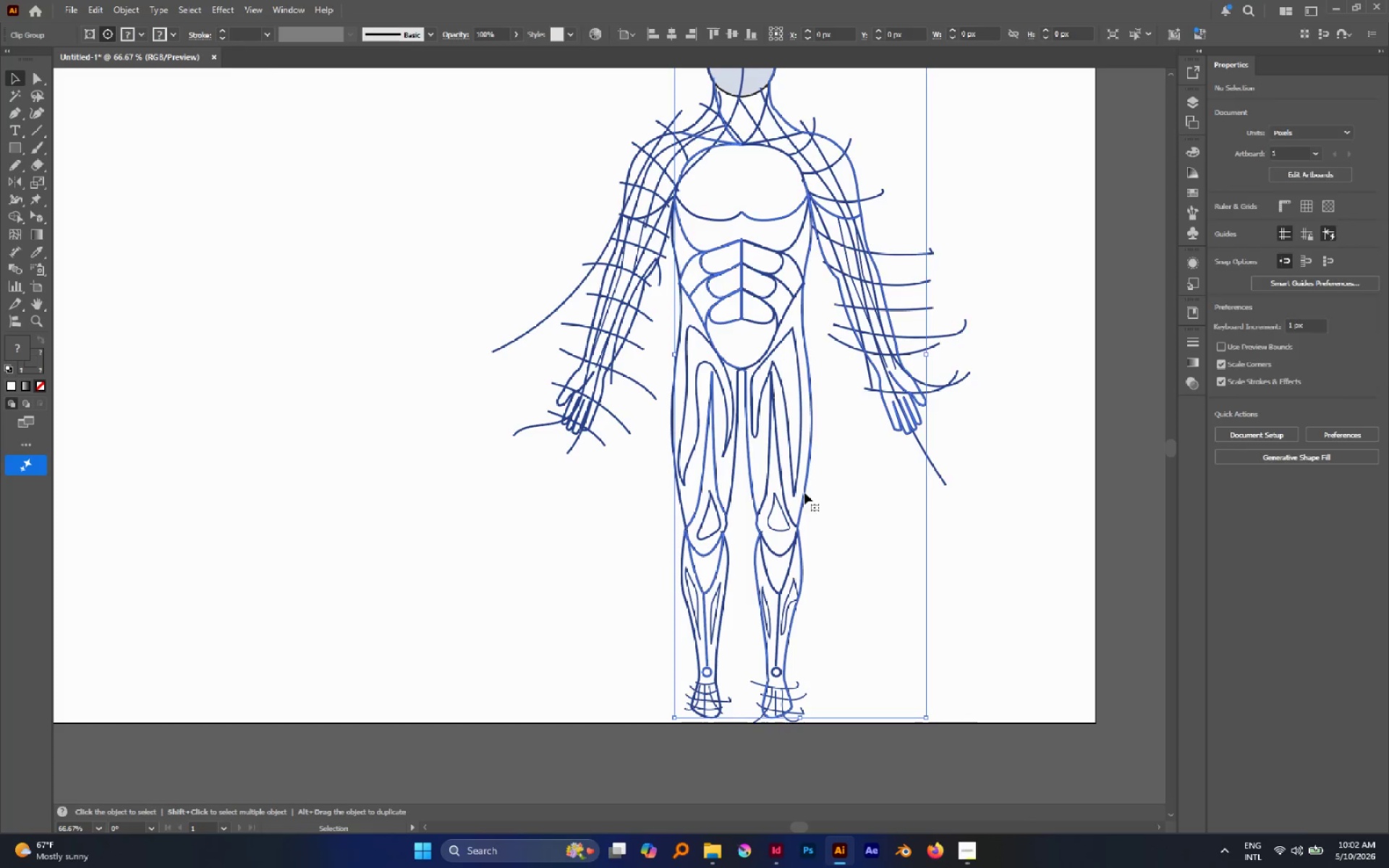 
right_click([805, 494])
 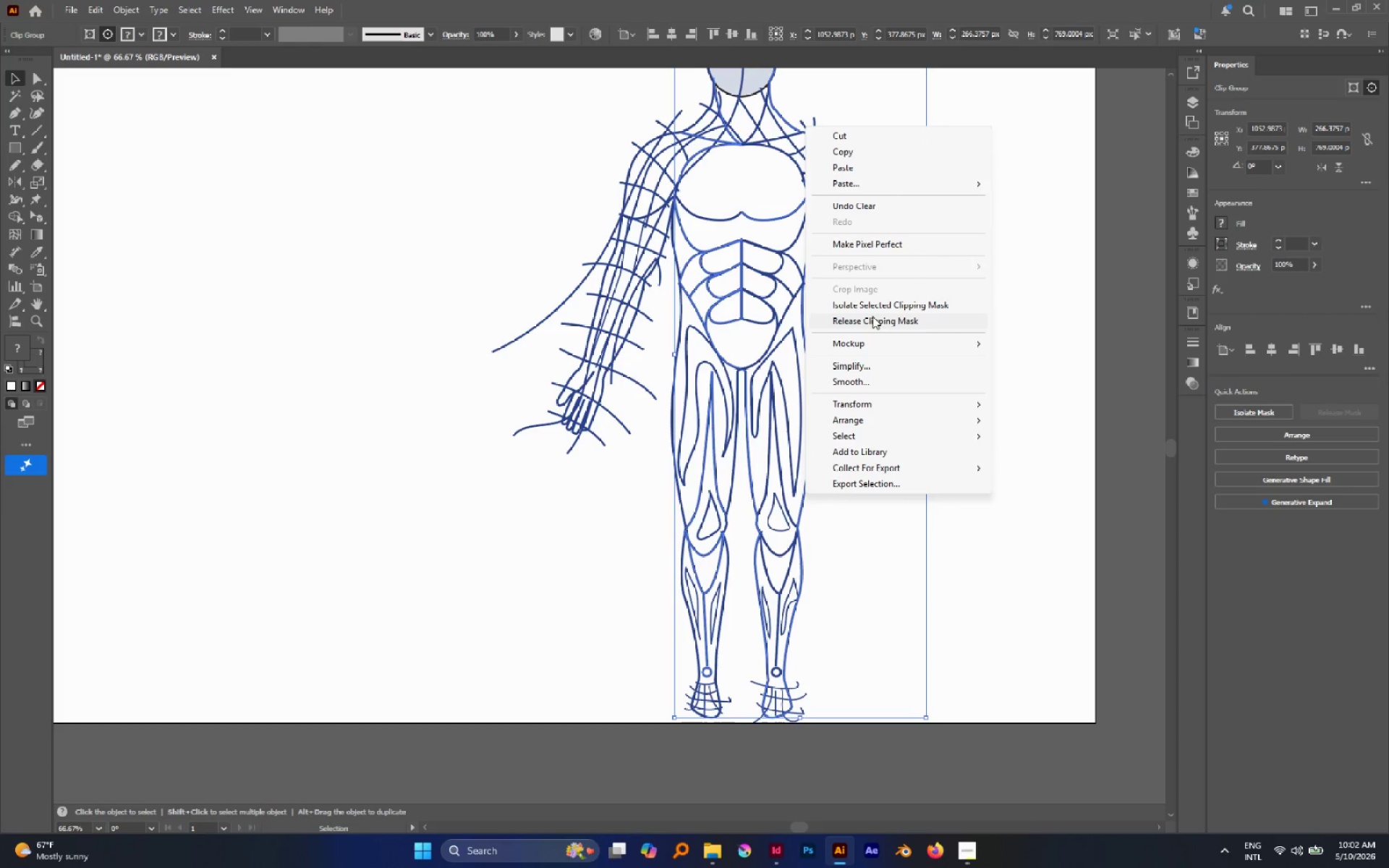 
left_click([872, 307])
 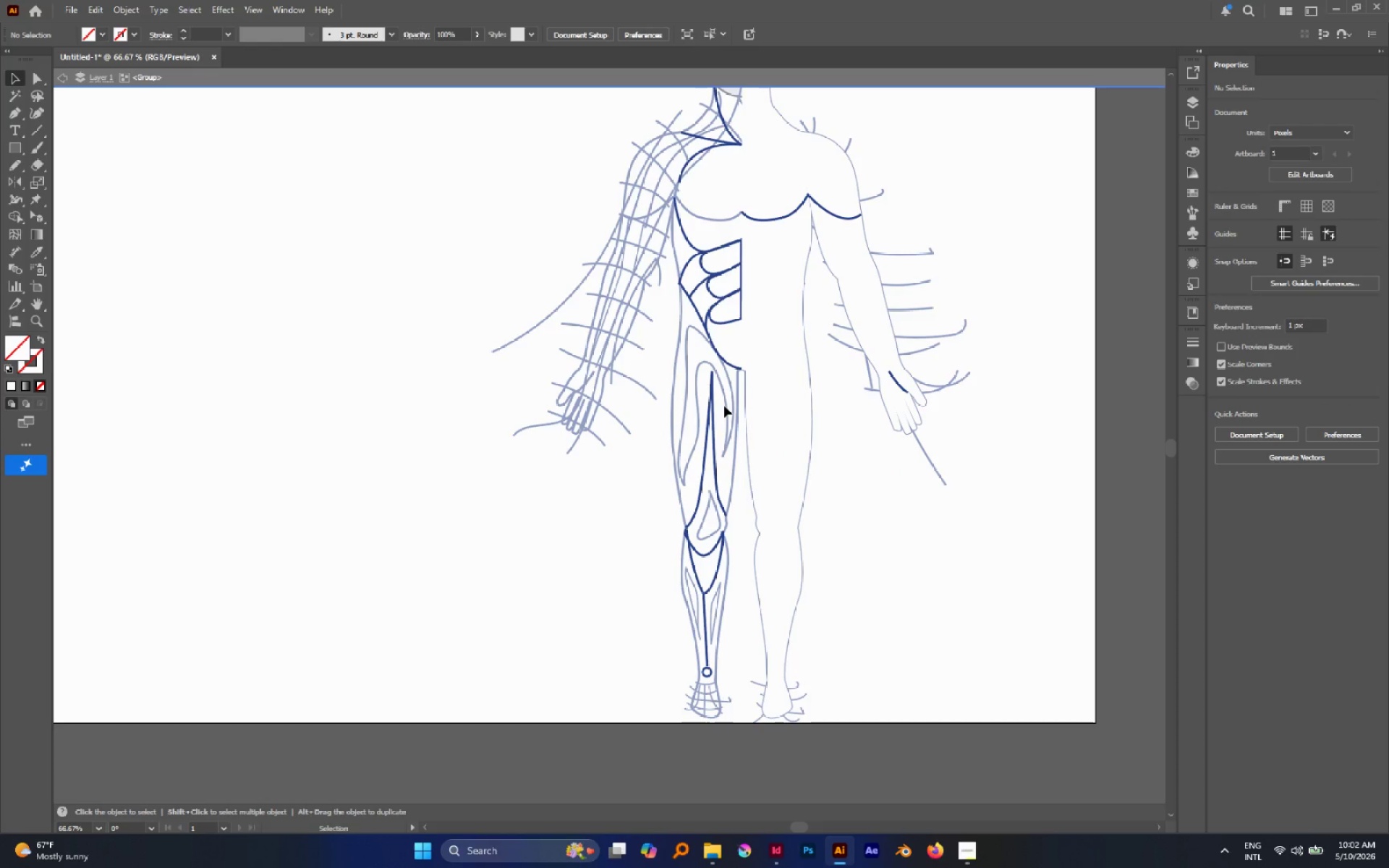 
key(Escape)
 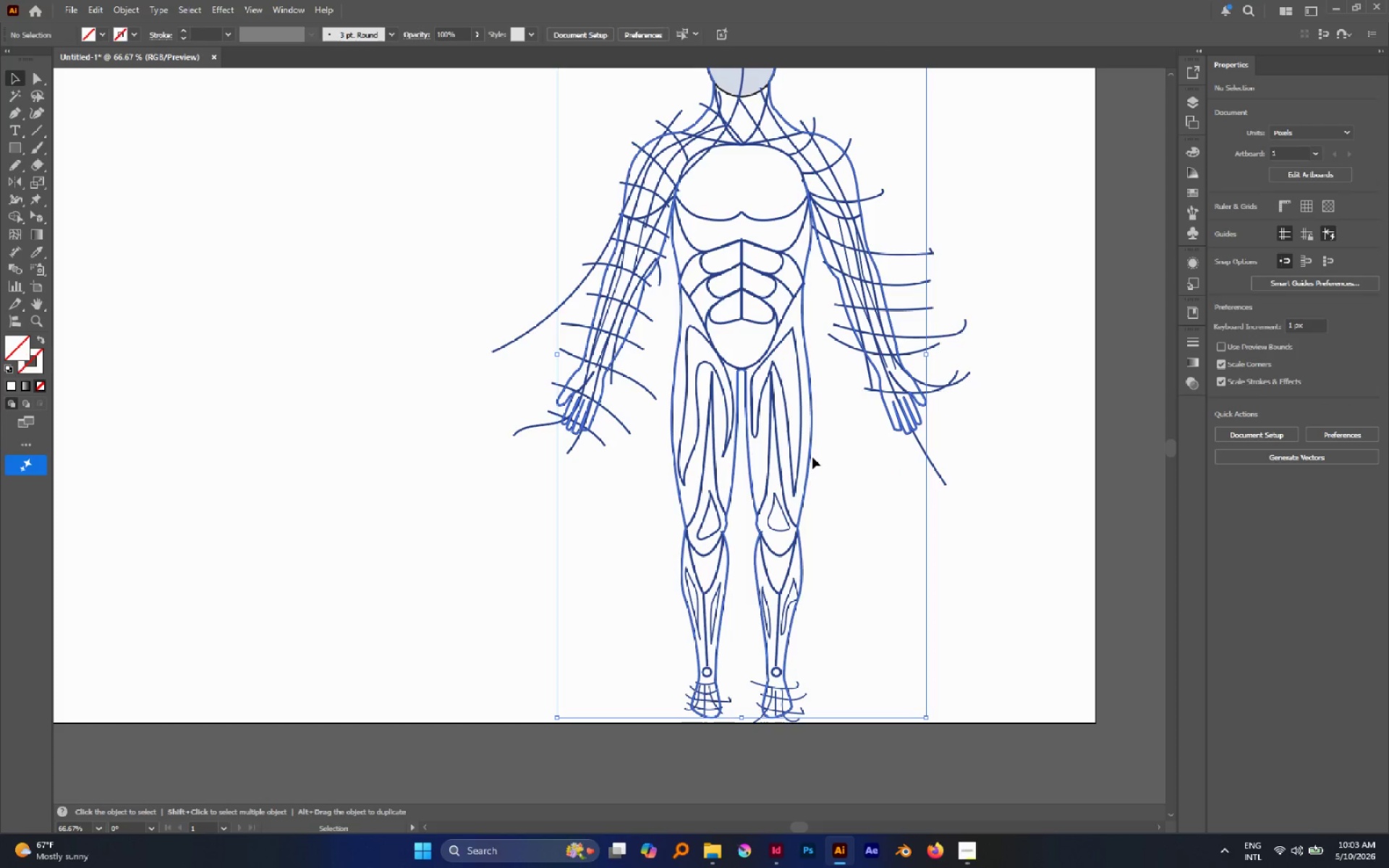 
left_click([811, 456])
 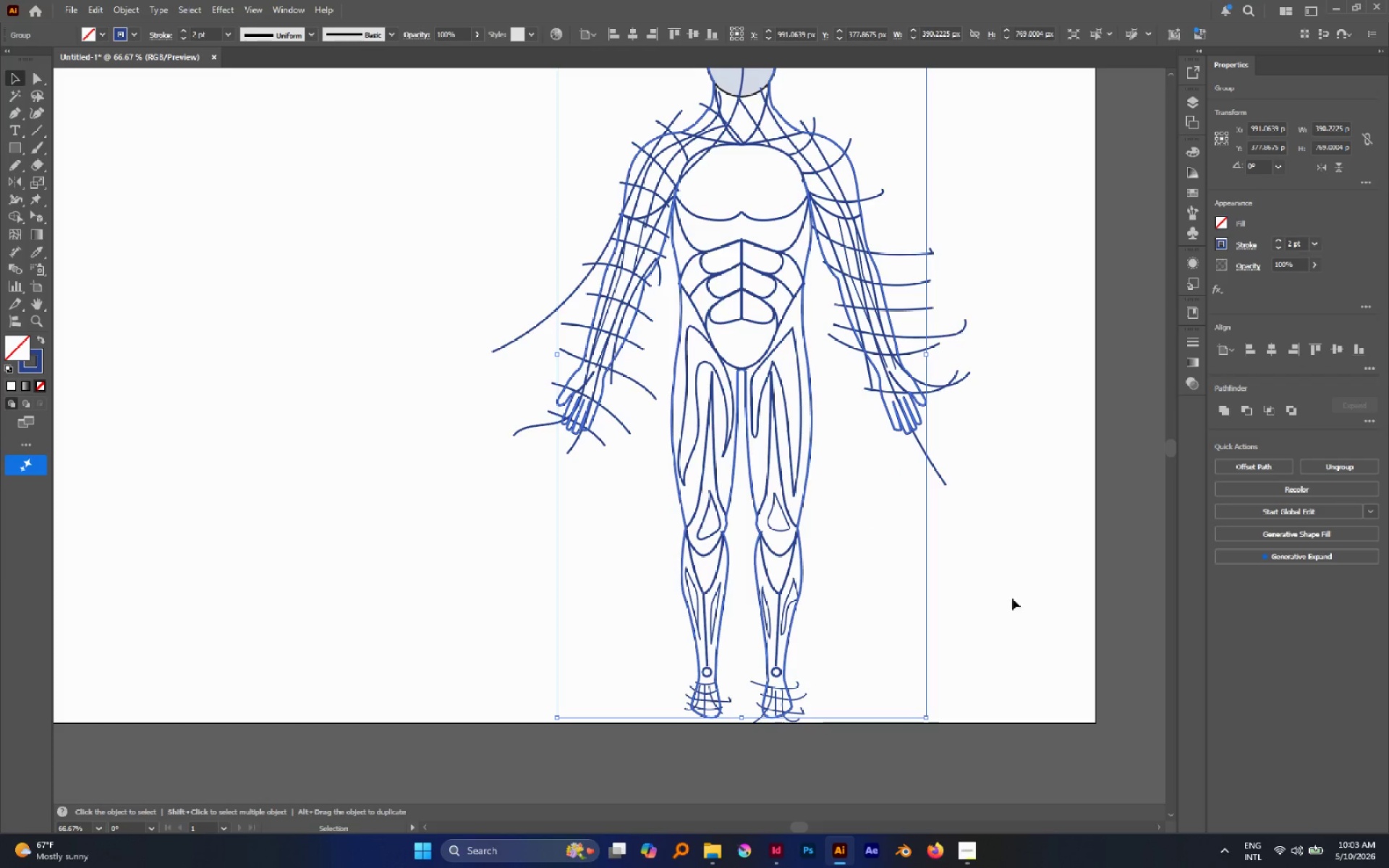 
left_click([1024, 603])
 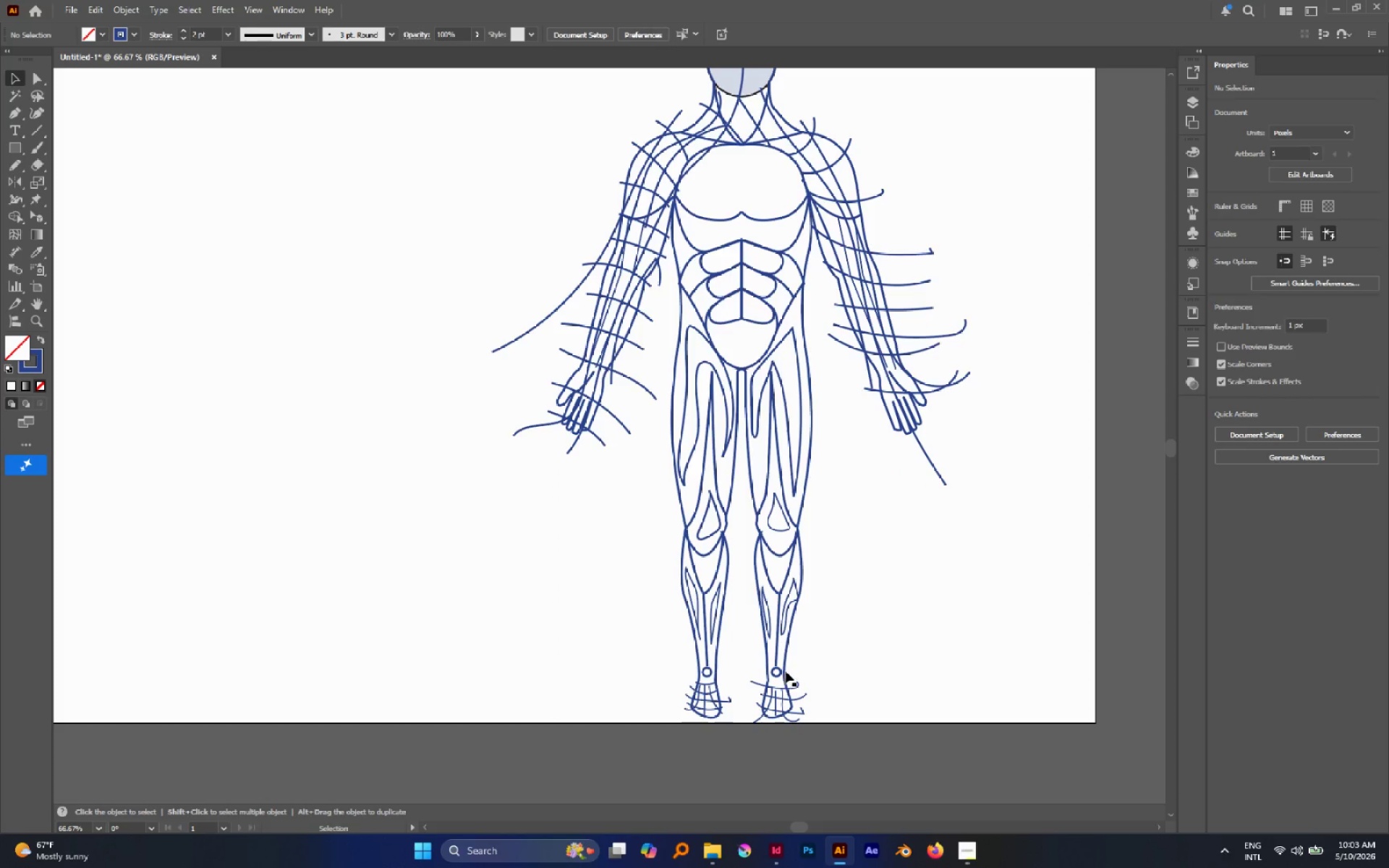 
left_click([786, 664])
 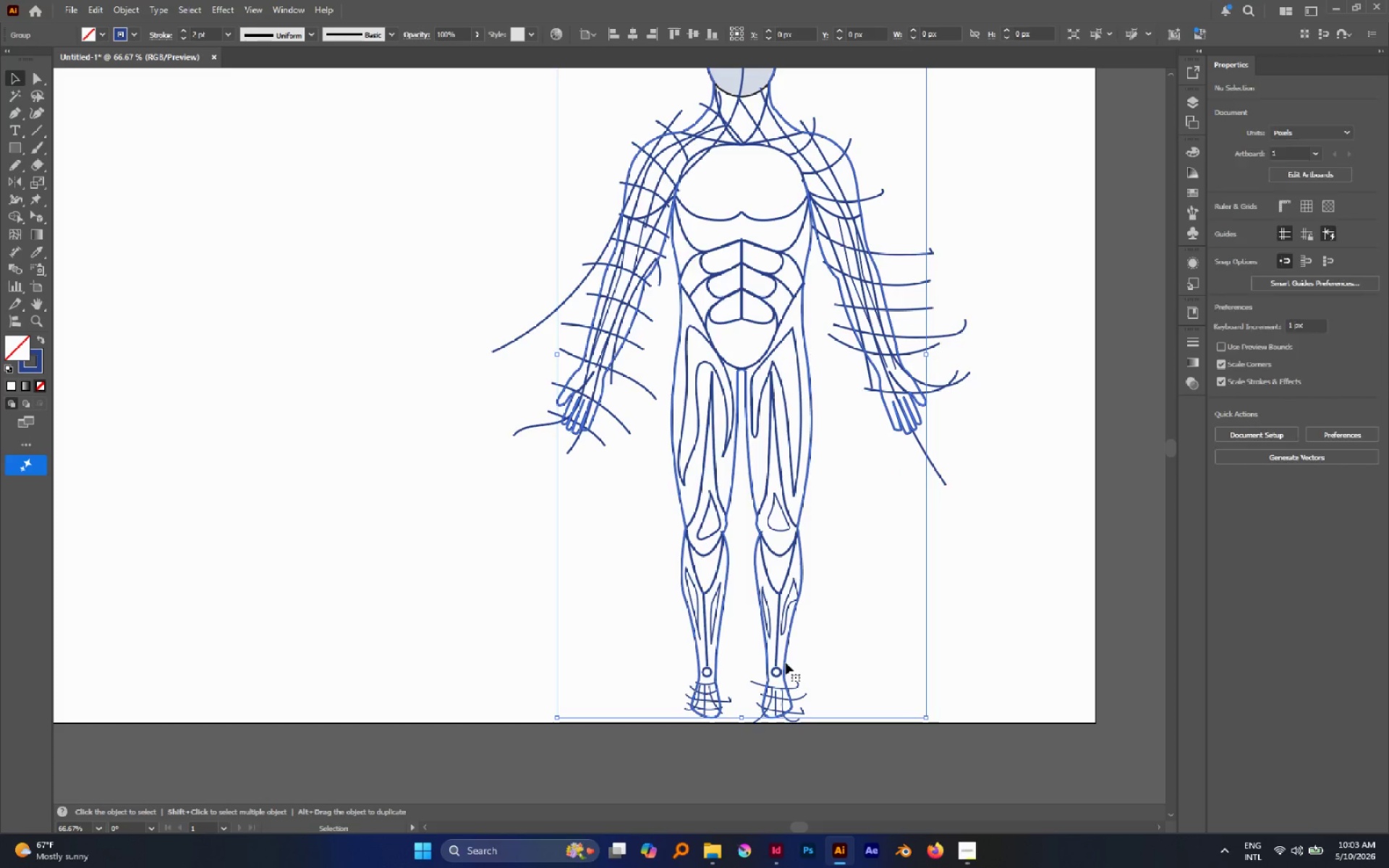 
left_click_drag(start_coordinate=[786, 663], to_coordinate=[843, 673])
 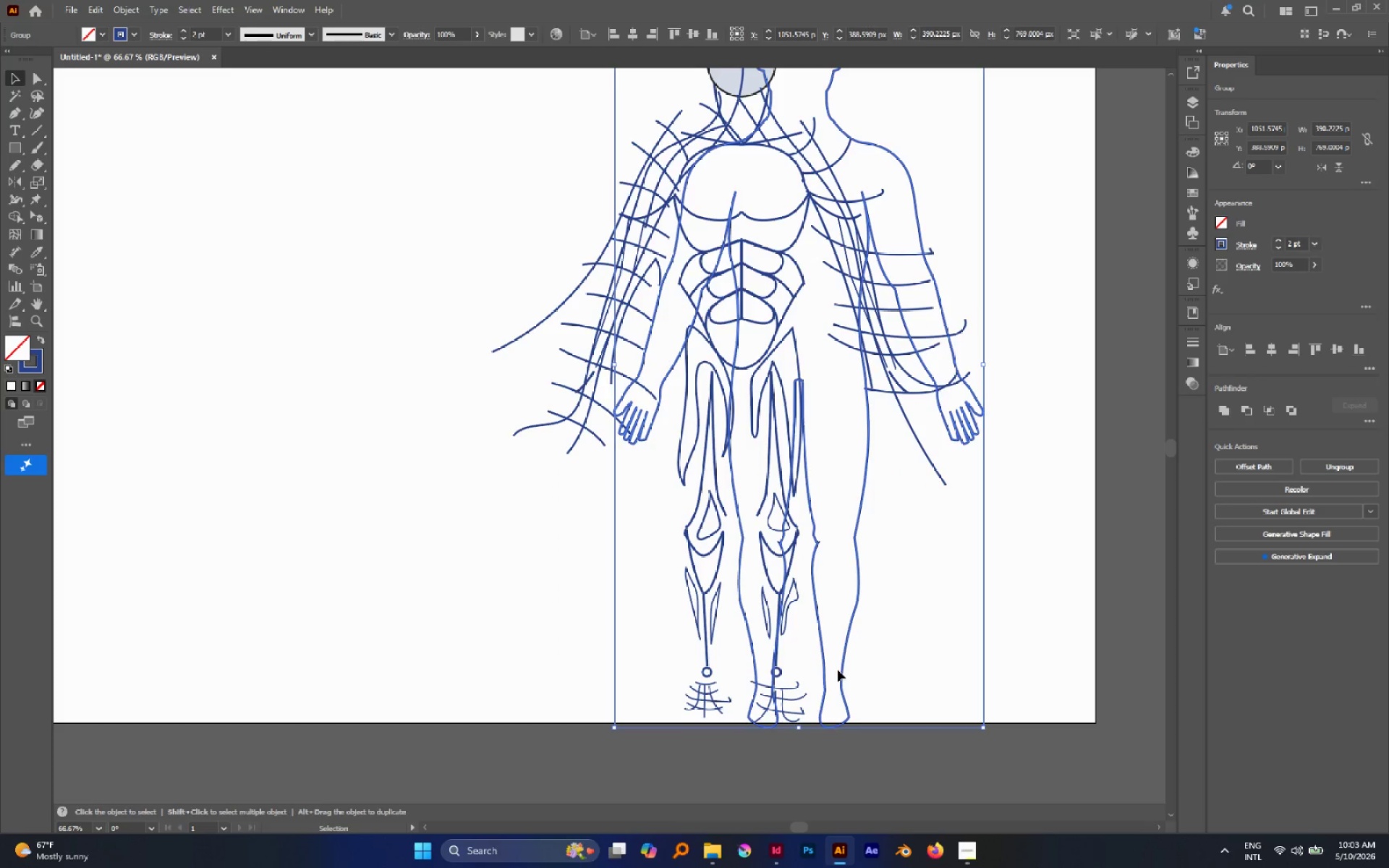 
key(Control+Z)
 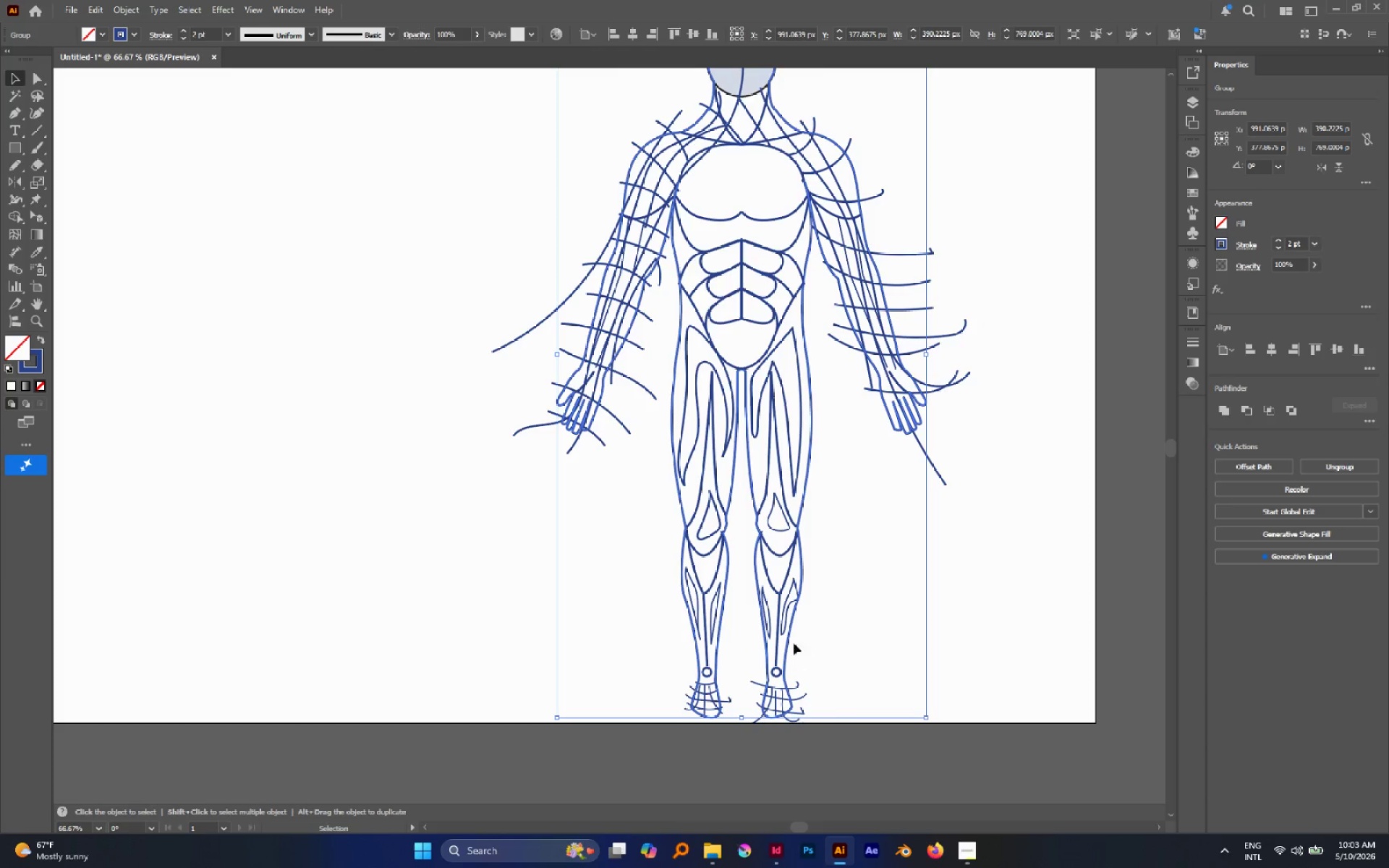 
right_click([794, 643])
 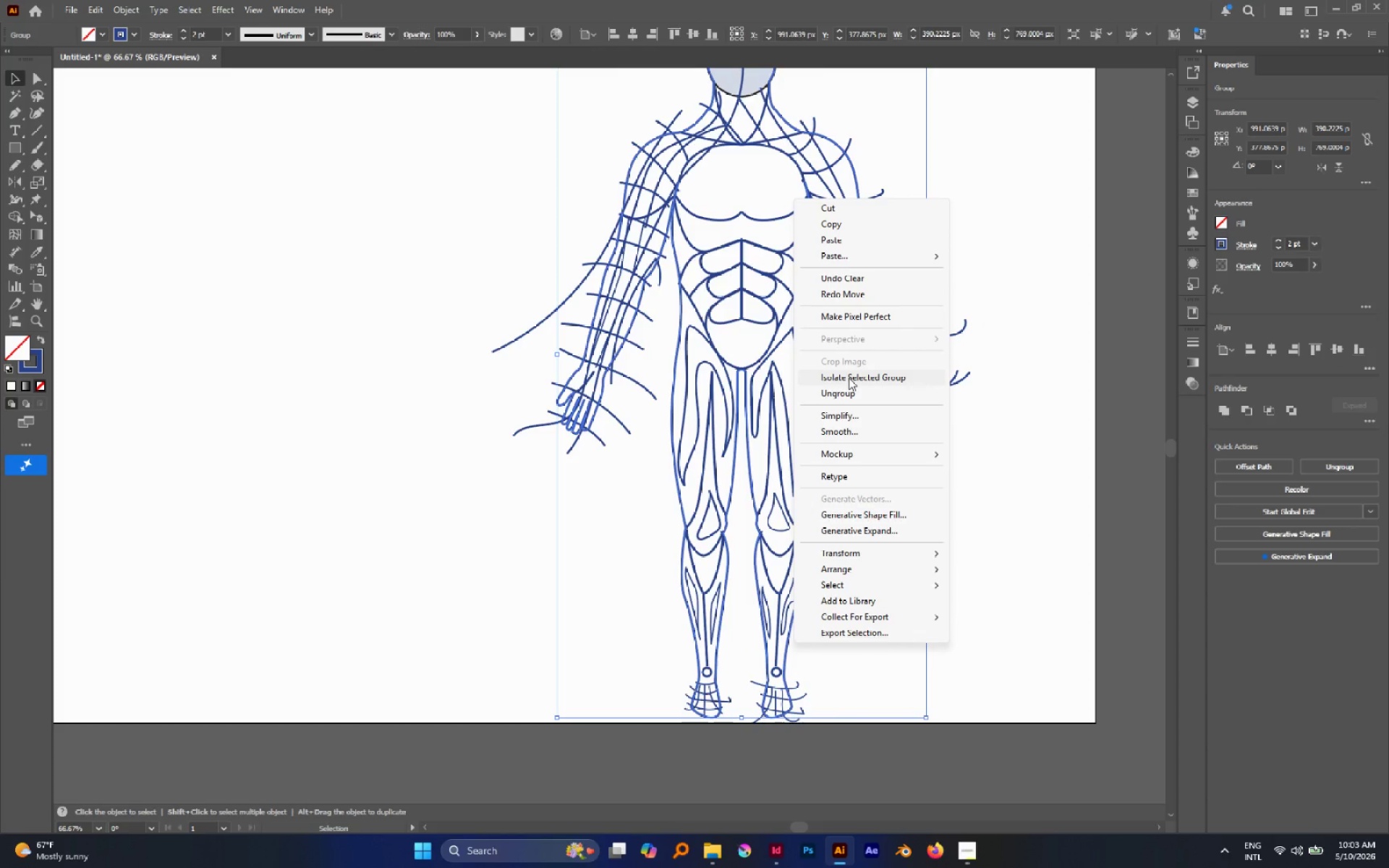 
left_click([849, 378])
 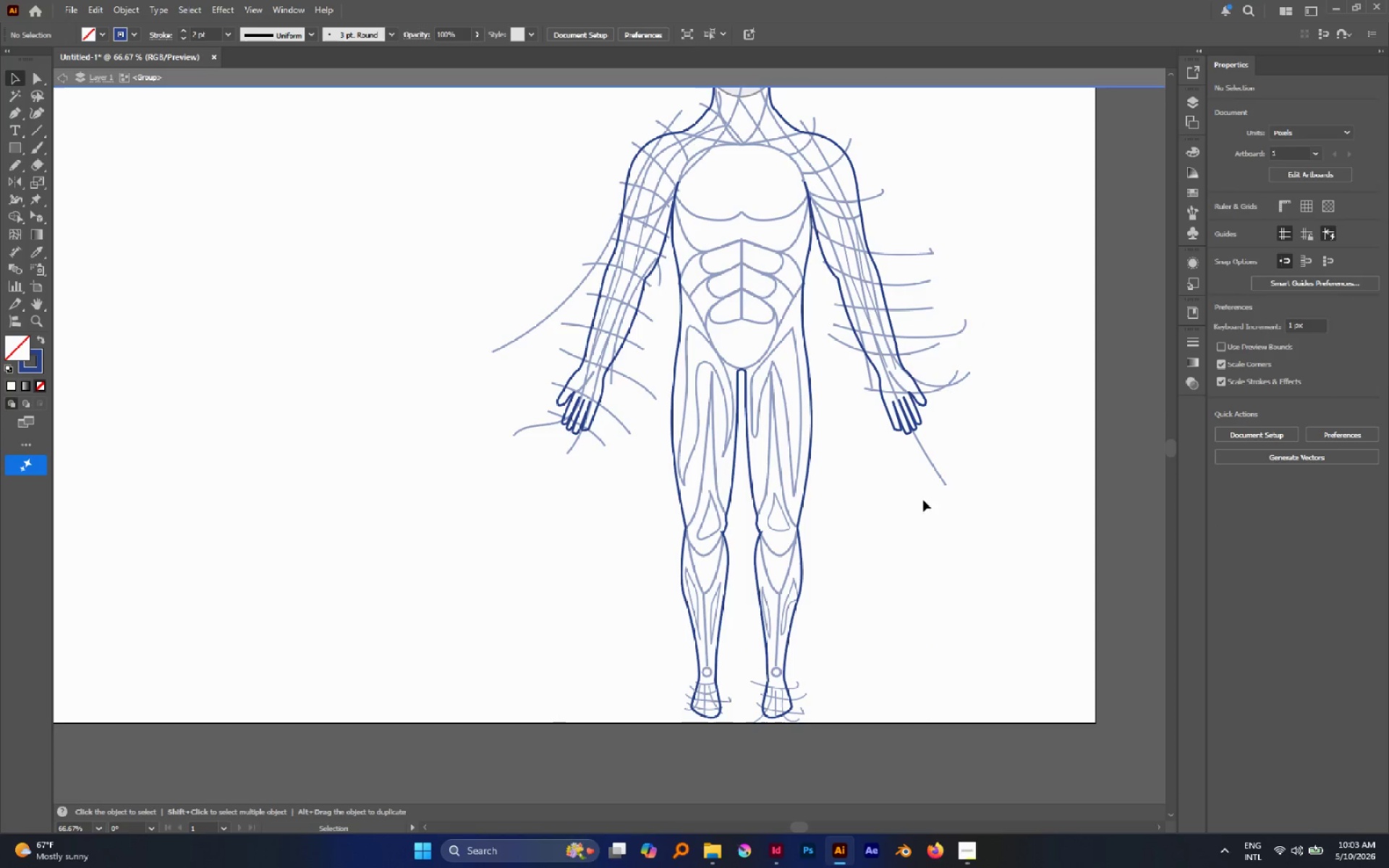 
left_click_drag(start_coordinate=[831, 558], to_coordinate=[658, 612])
 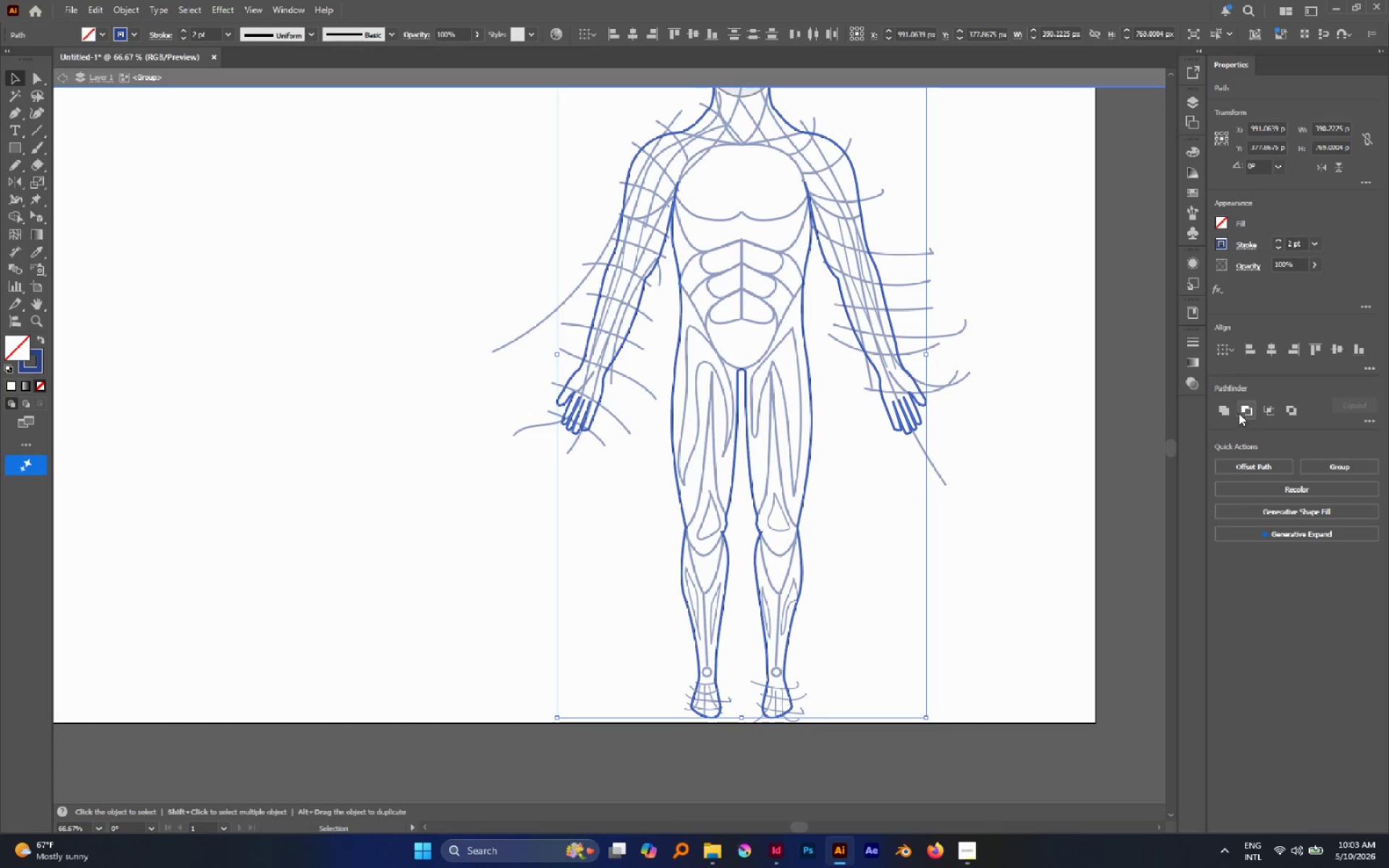 
left_click([1231, 410])
 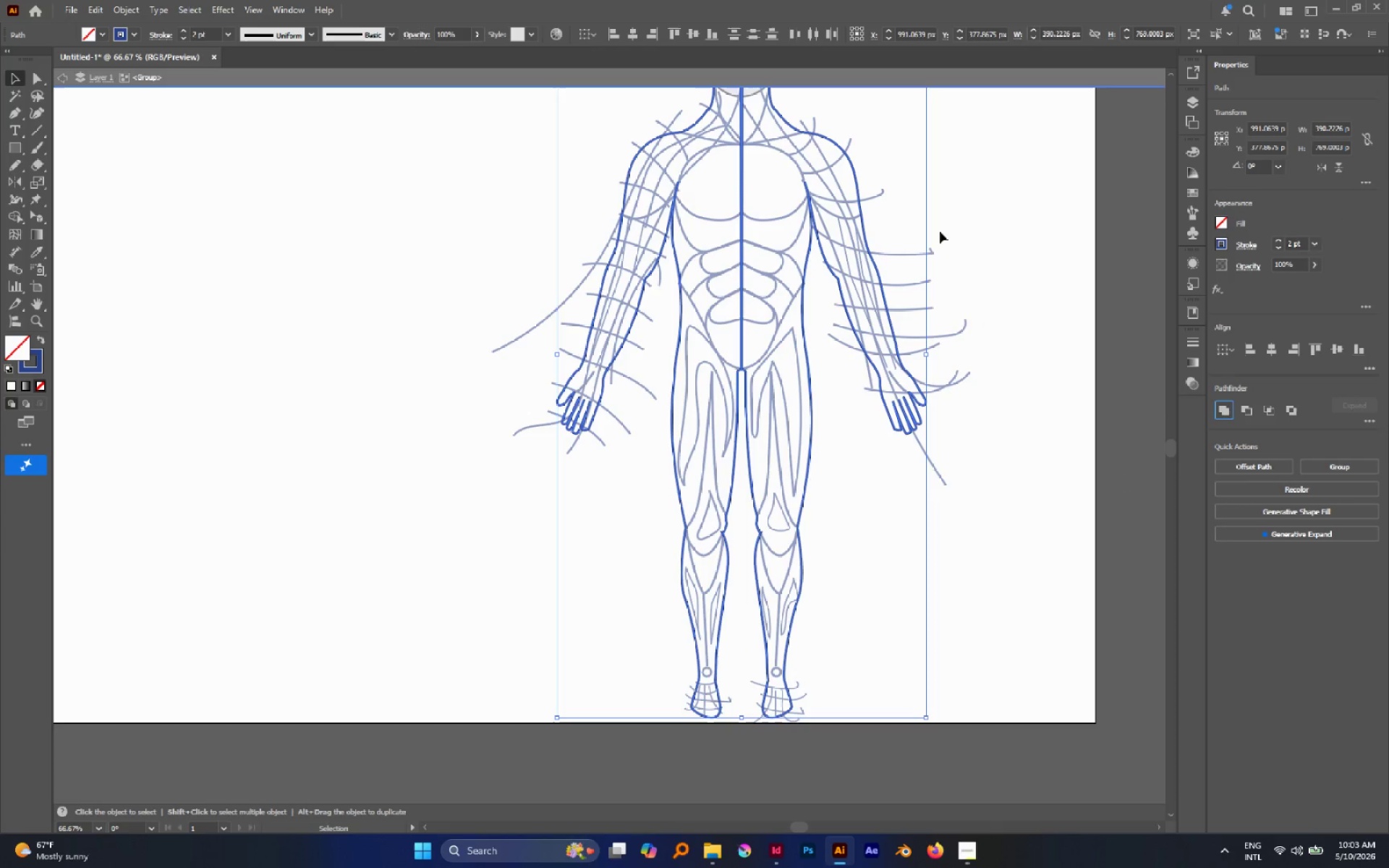 
scroll: coordinate [904, 210], scroll_direction: up, amount: 8.0
 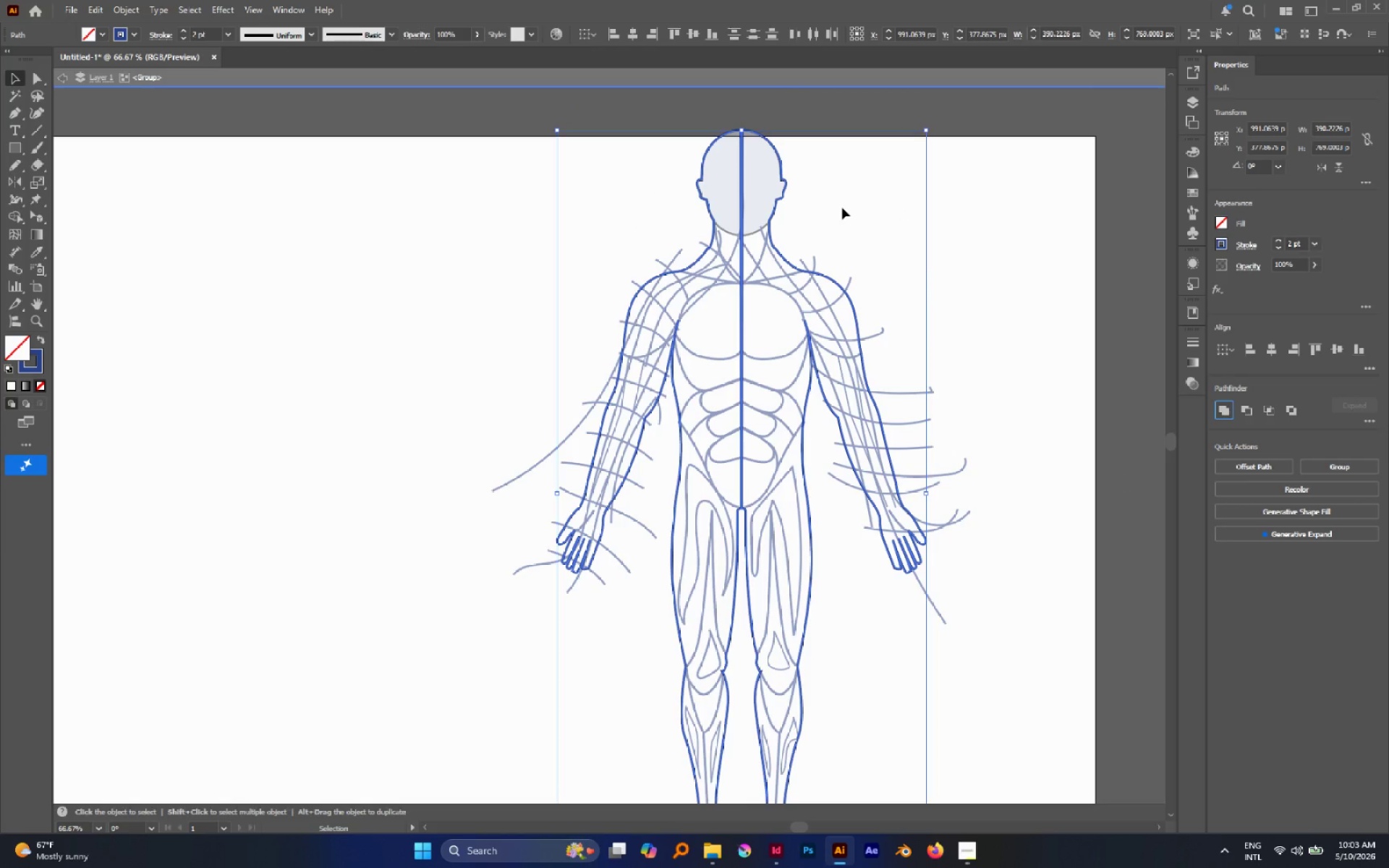 
key(Control+Z)
 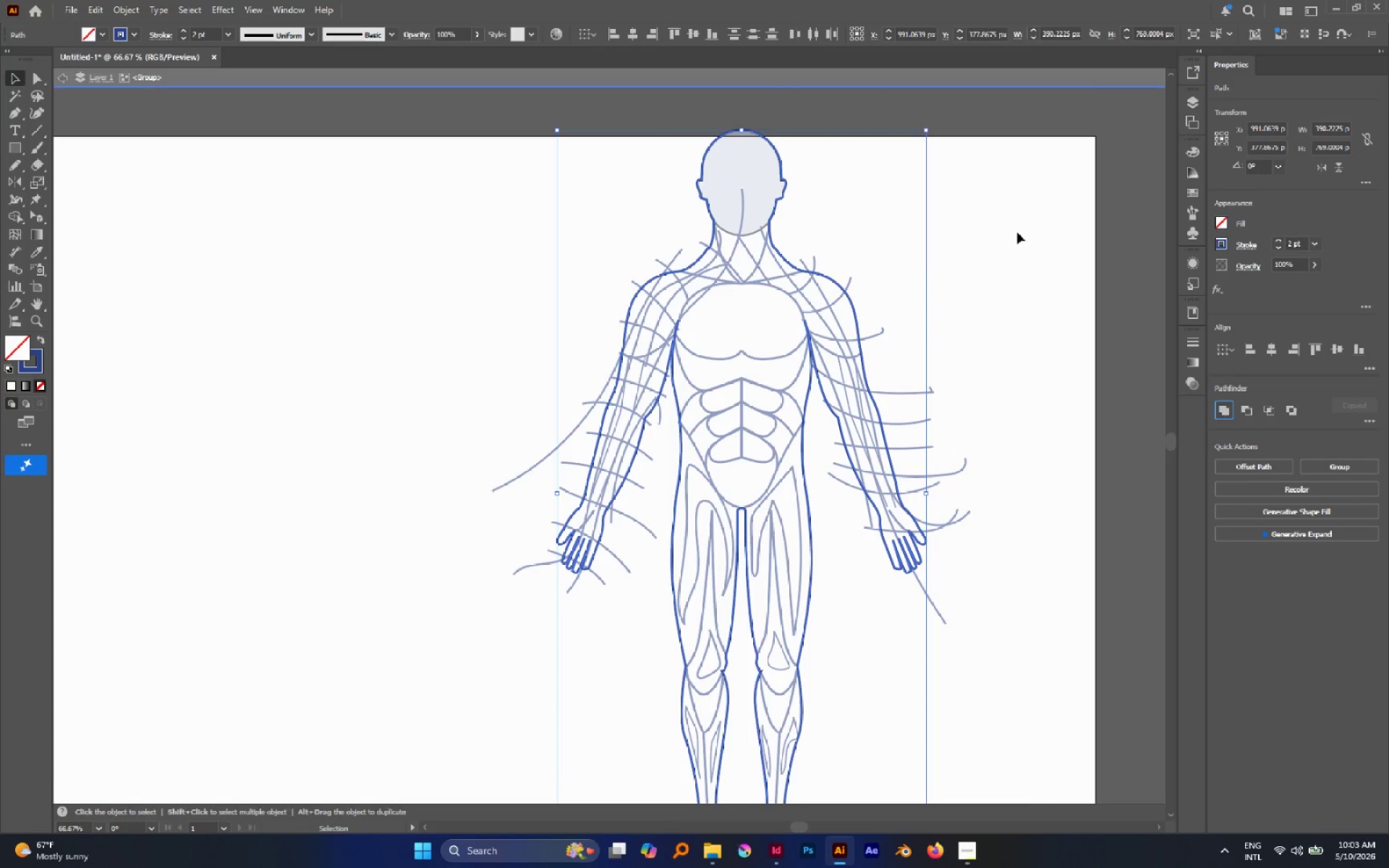 
left_click([1027, 232])
 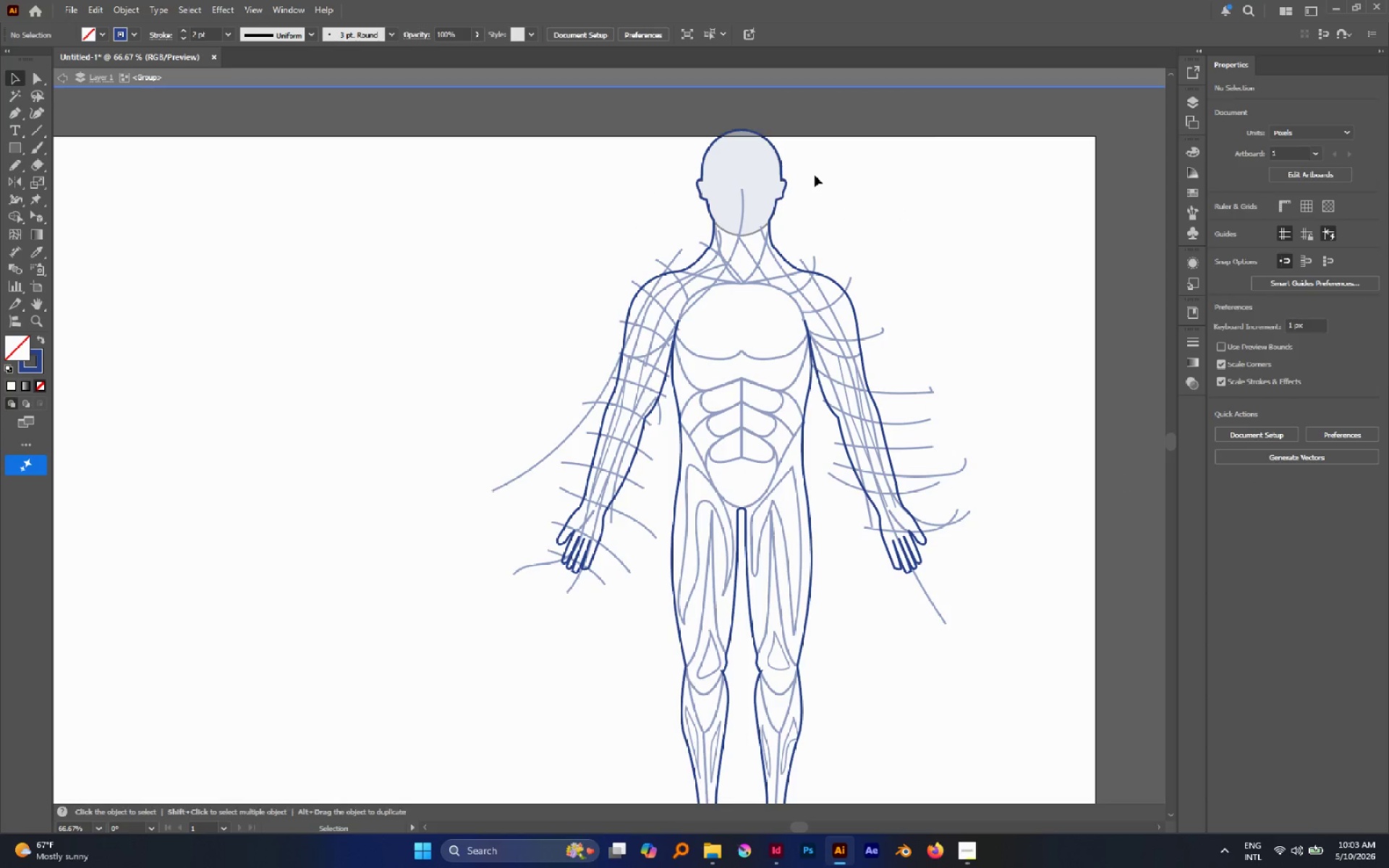 
scroll: coordinate [815, 175], scroll_direction: up, amount: 3.0
 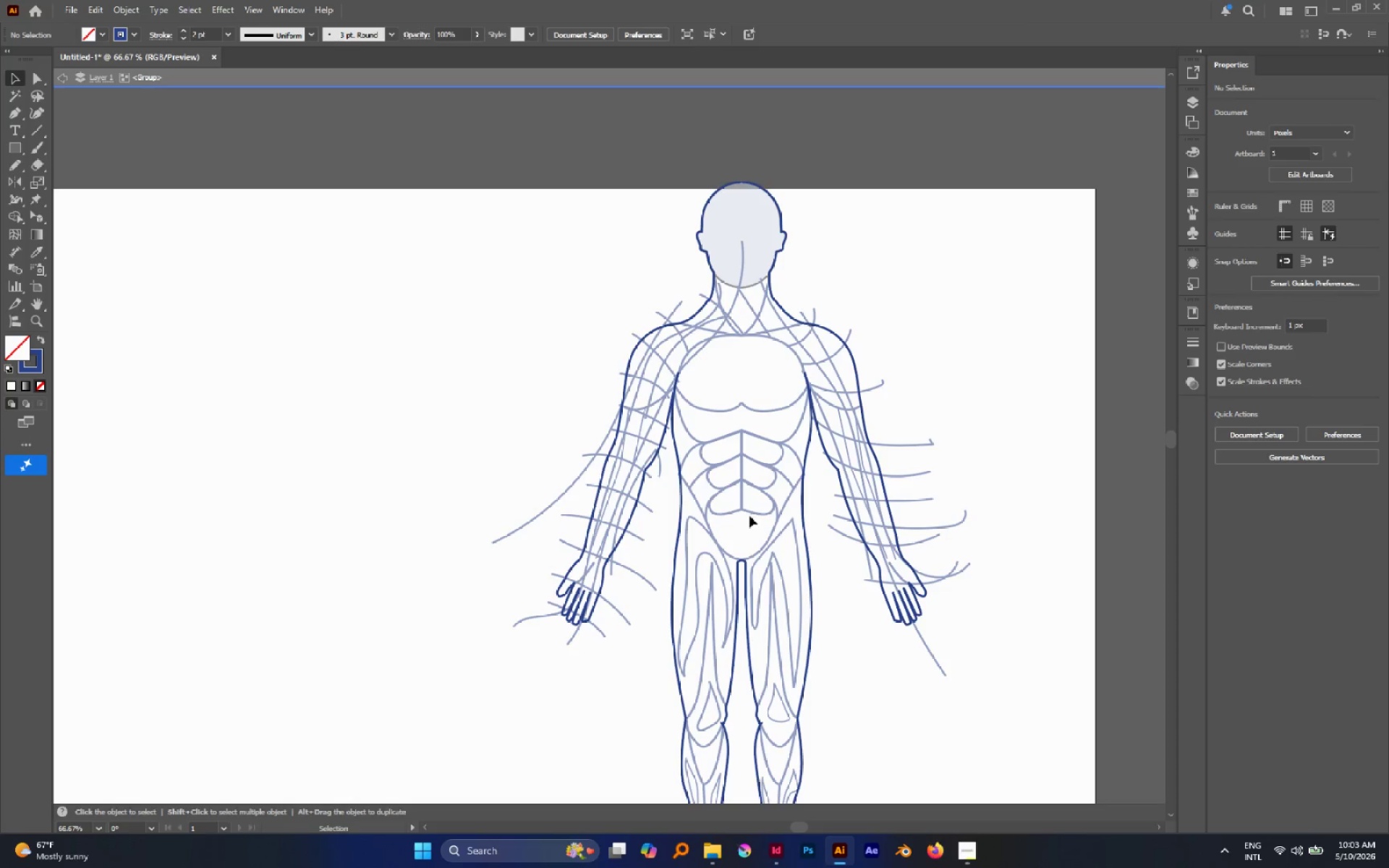 
hold_key(key=AltLeft, duration=0.56)
scroll: coordinate [752, 512], scroll_direction: up, amount: 3.0
 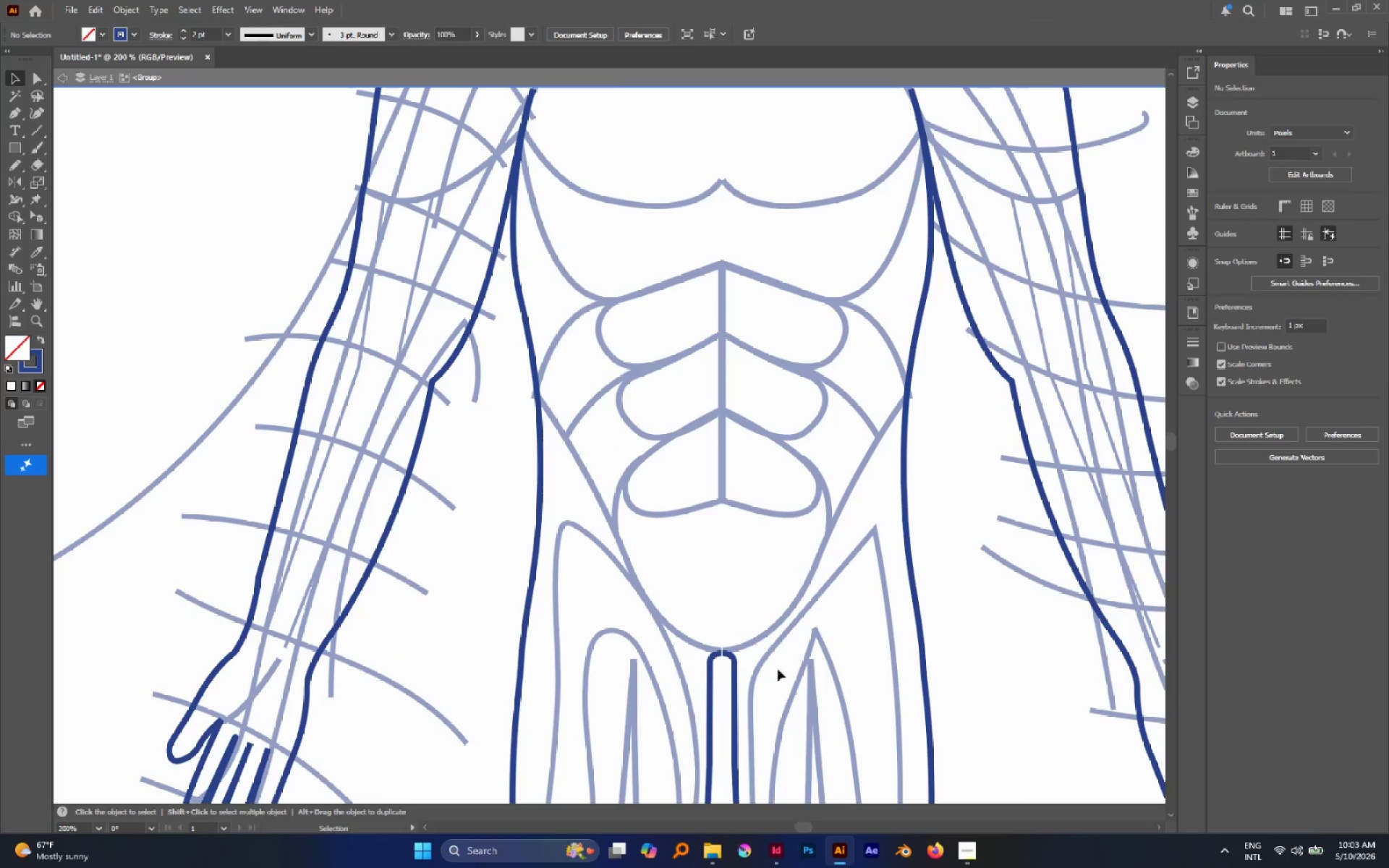 
key(Alt+AltLeft)
 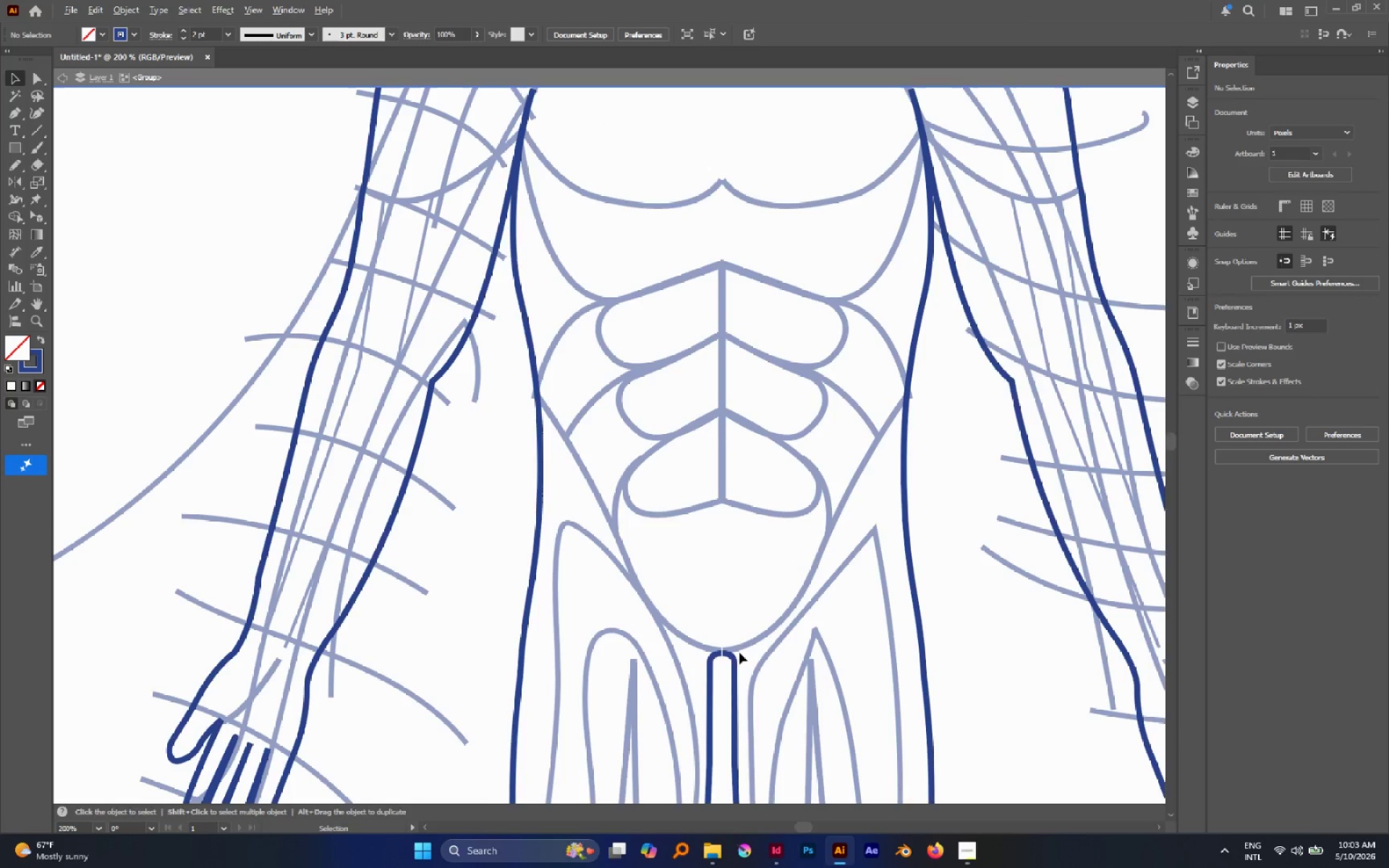 
key(A)
 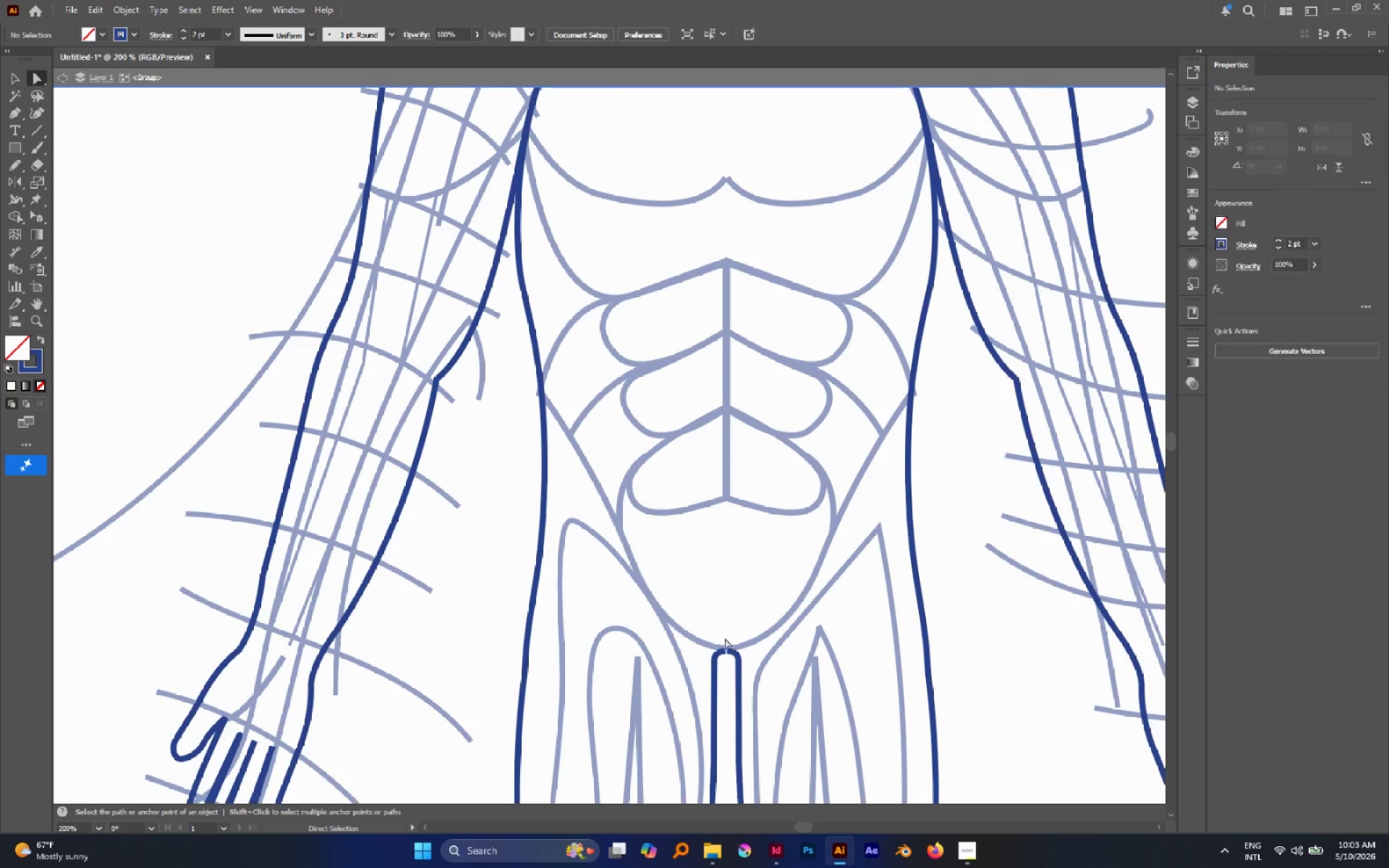 
scroll: coordinate [739, 652], scroll_direction: none, amount: 0.0
 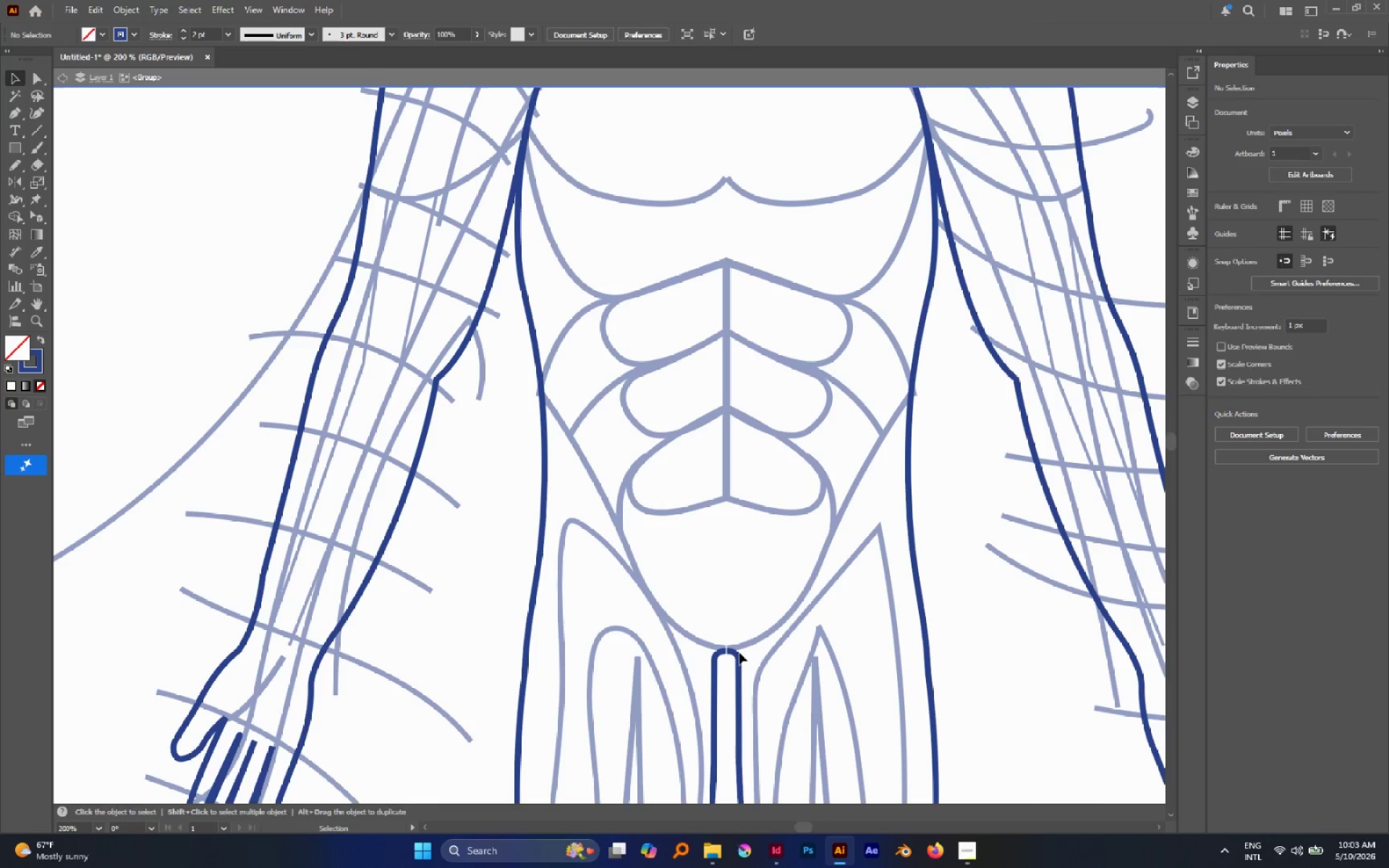 
left_click_drag(start_coordinate=[721, 635], to_coordinate=[736, 664])
 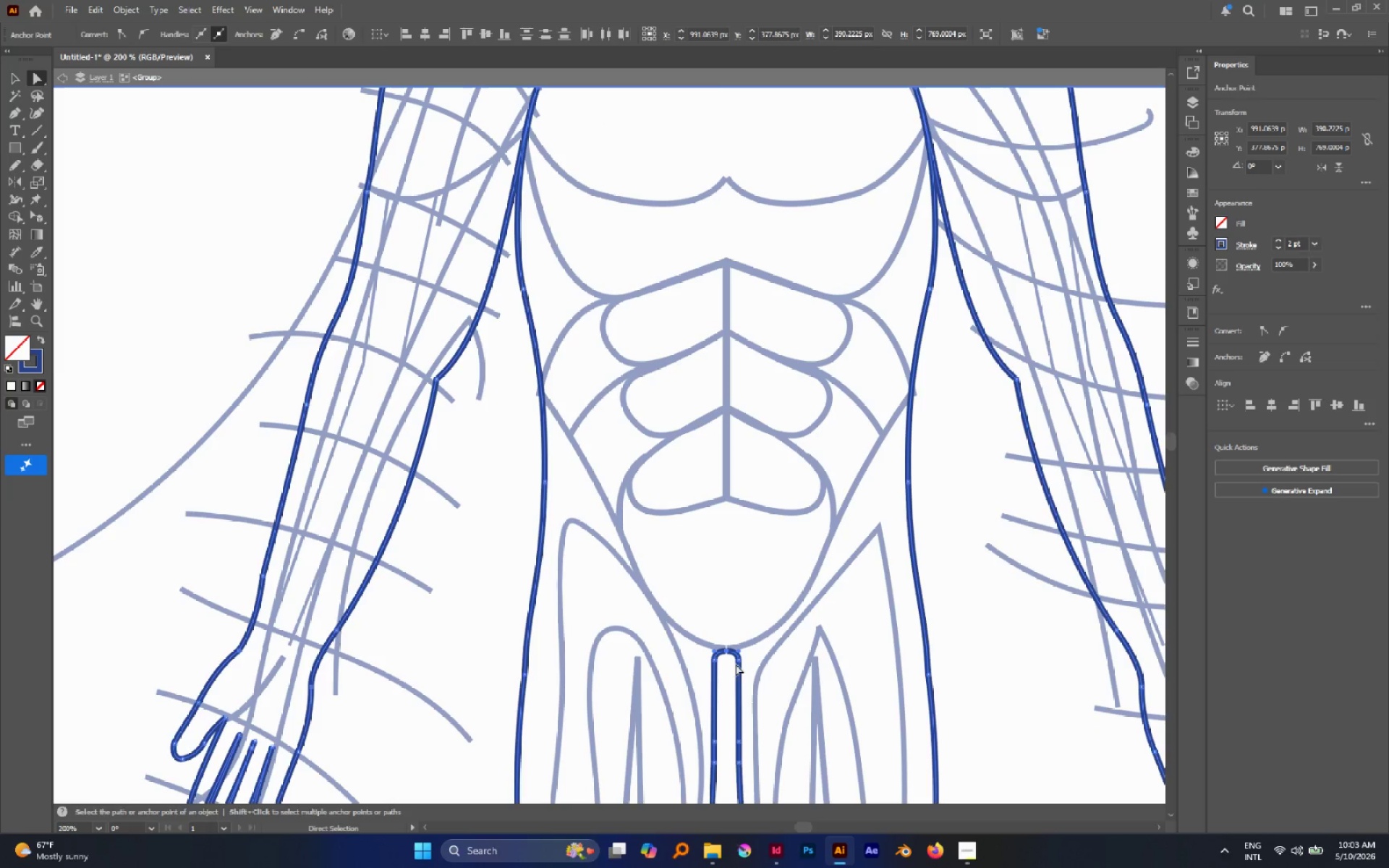 
key(Control+J)
 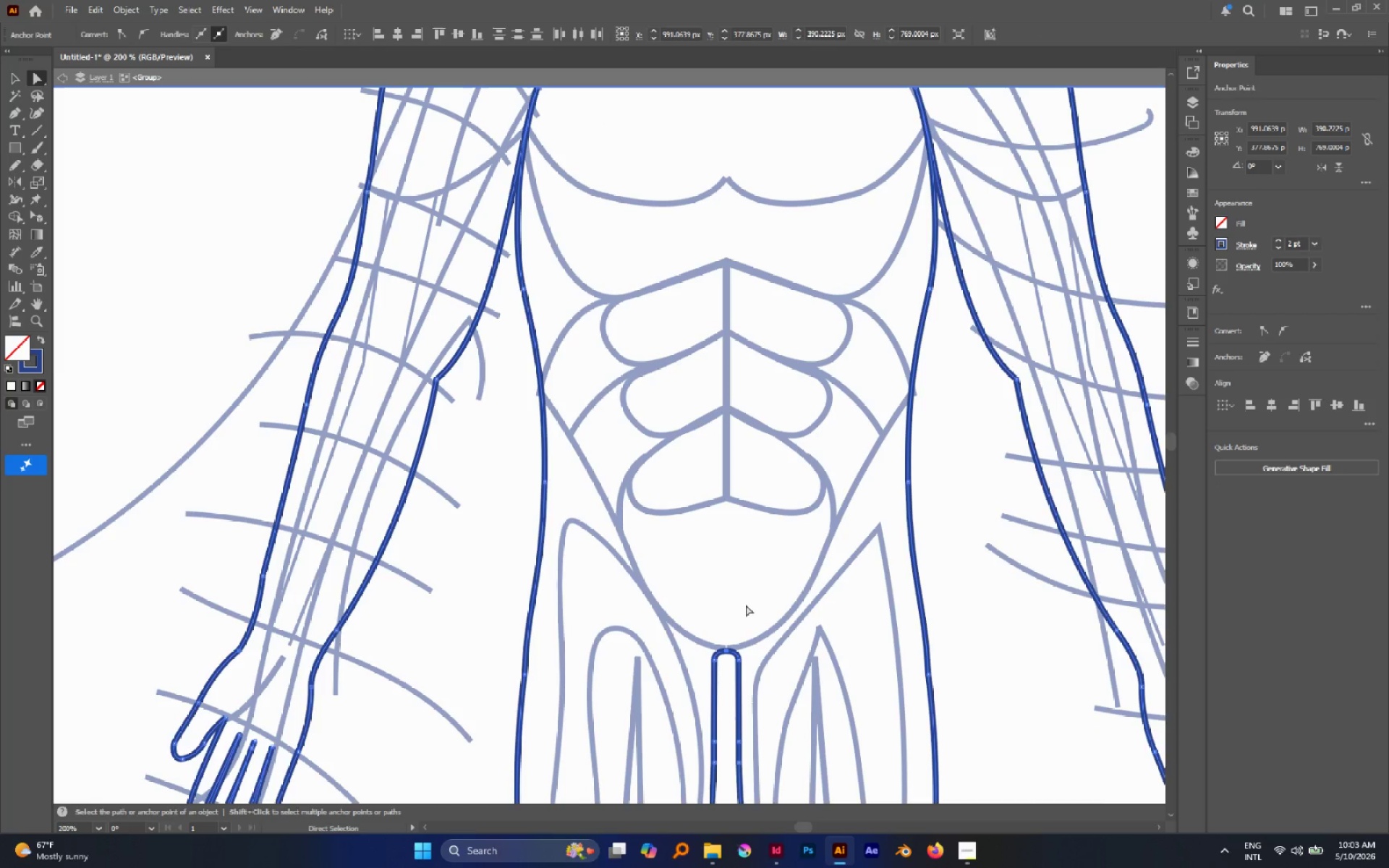 
left_click([754, 607])
 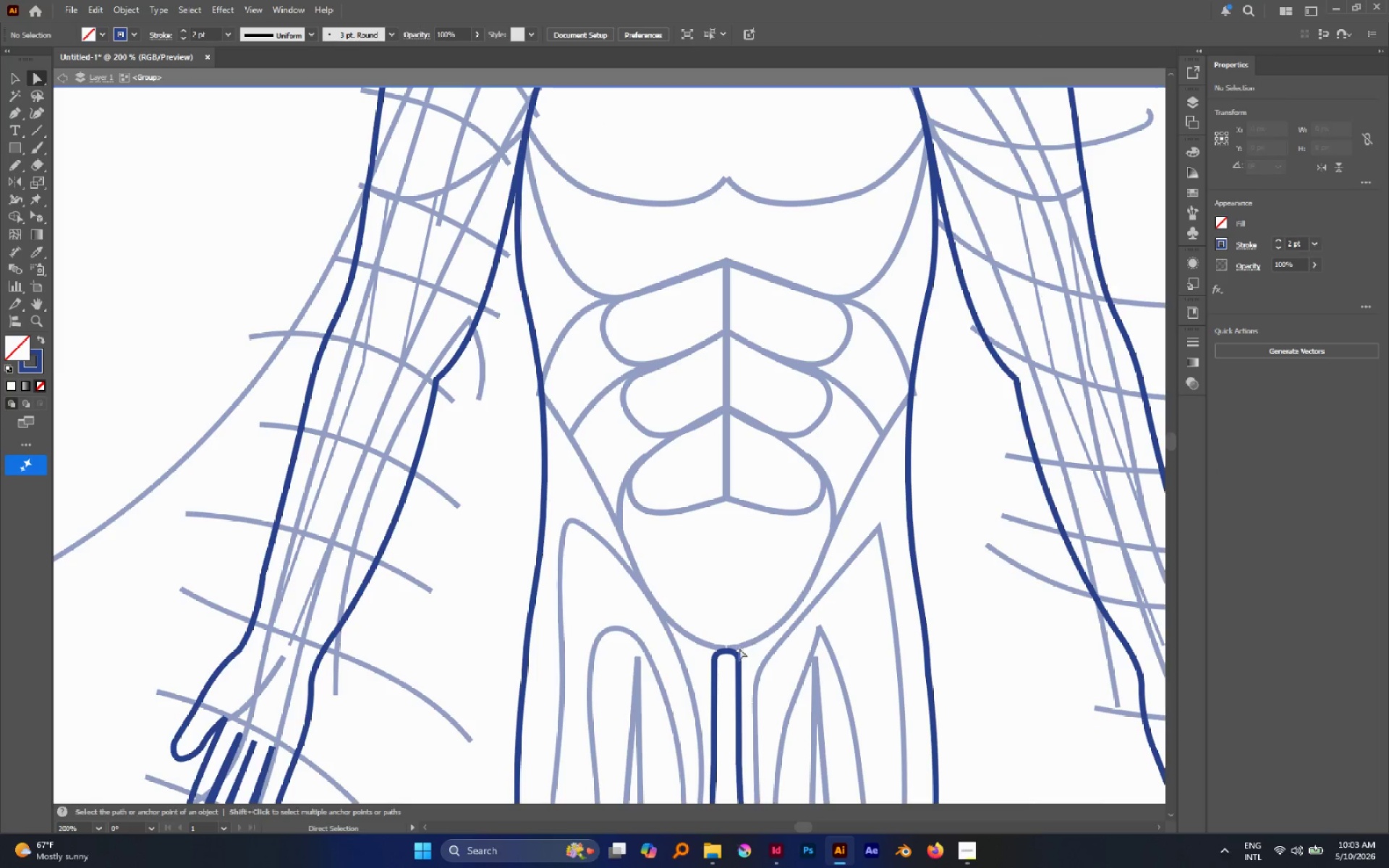 
hold_key(key=AltLeft, duration=3.17)
scroll: coordinate [726, 654], scroll_direction: up, amount: 2.0
 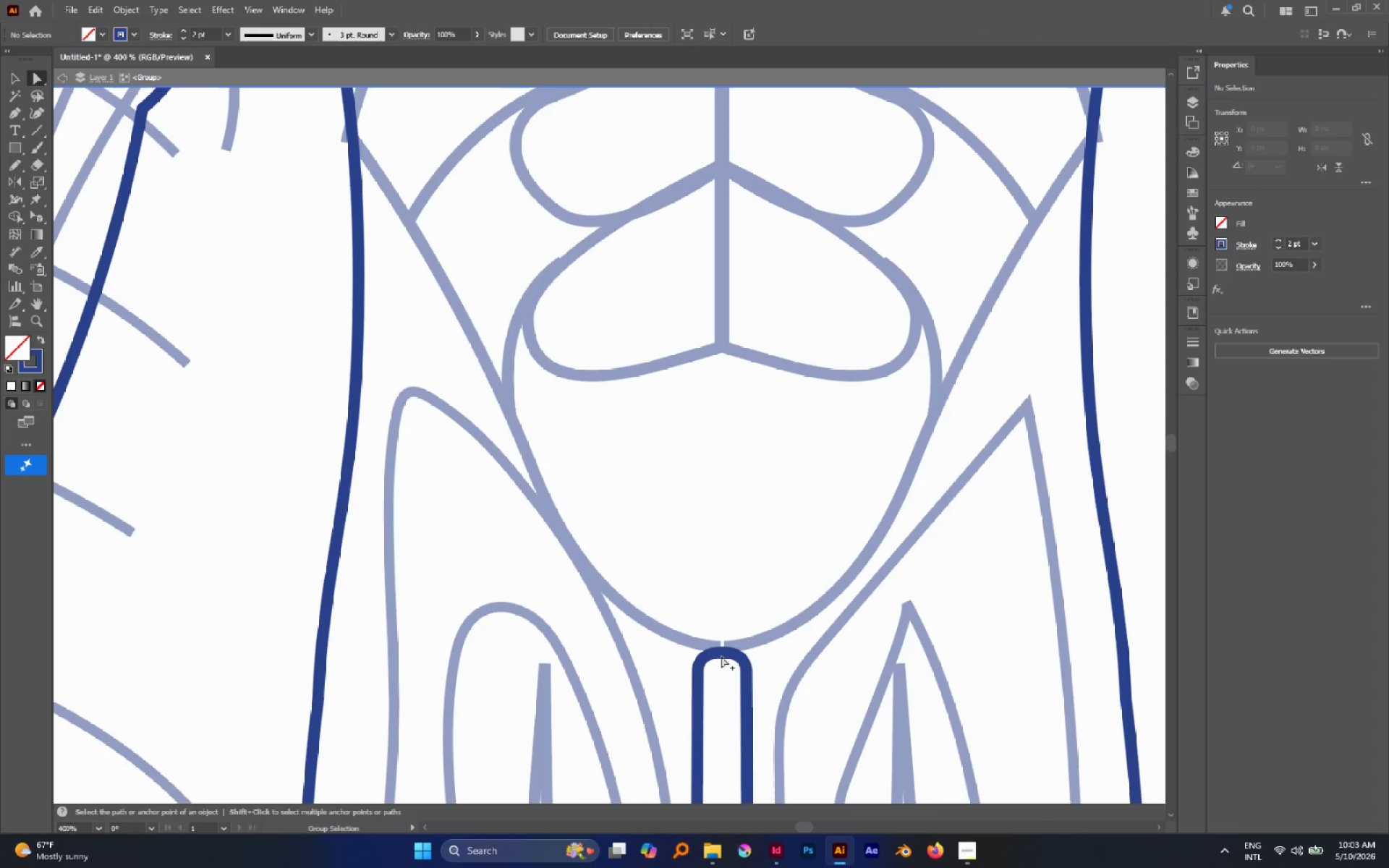 
double_click([723, 655])
 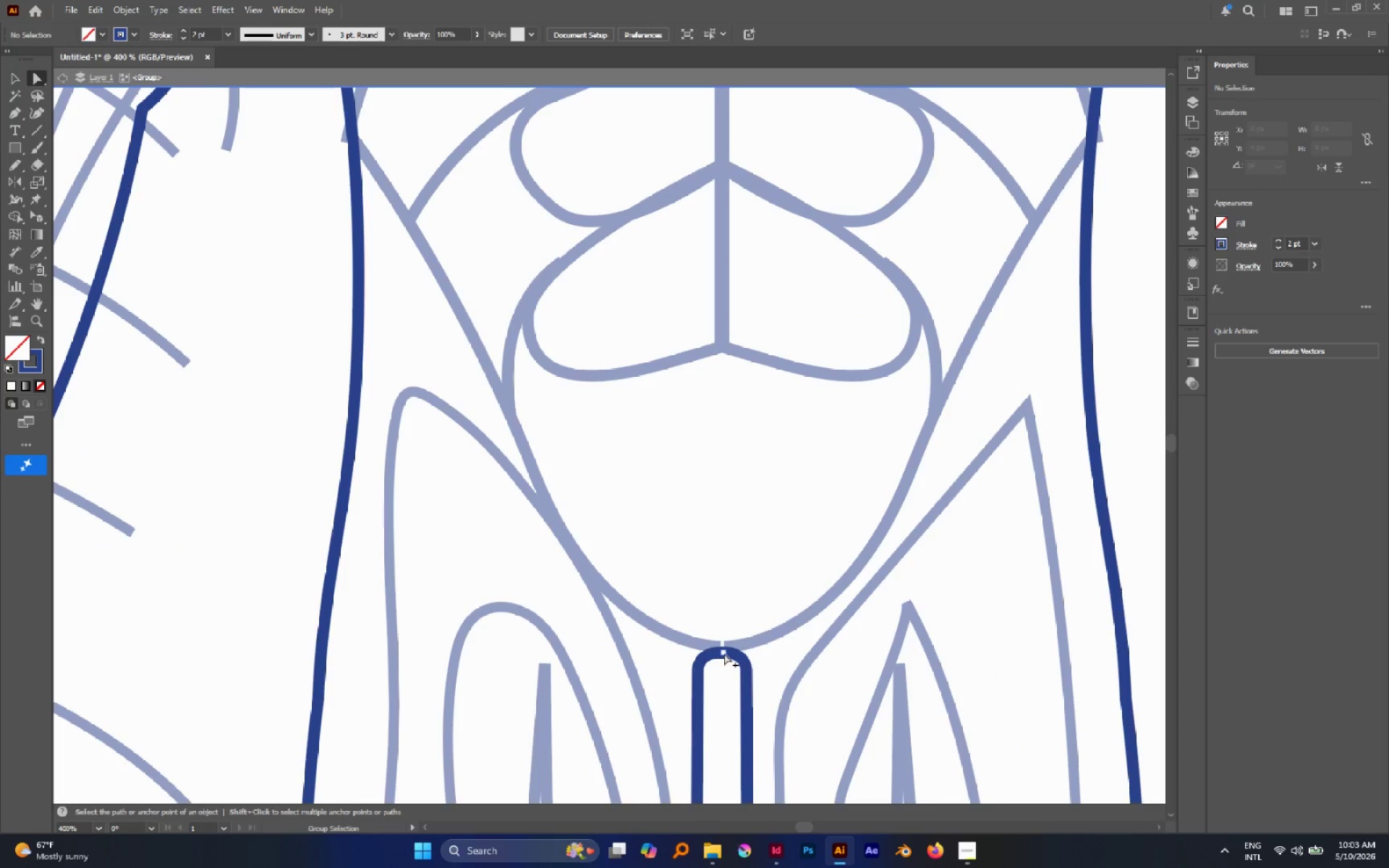 
triple_click([724, 653])
 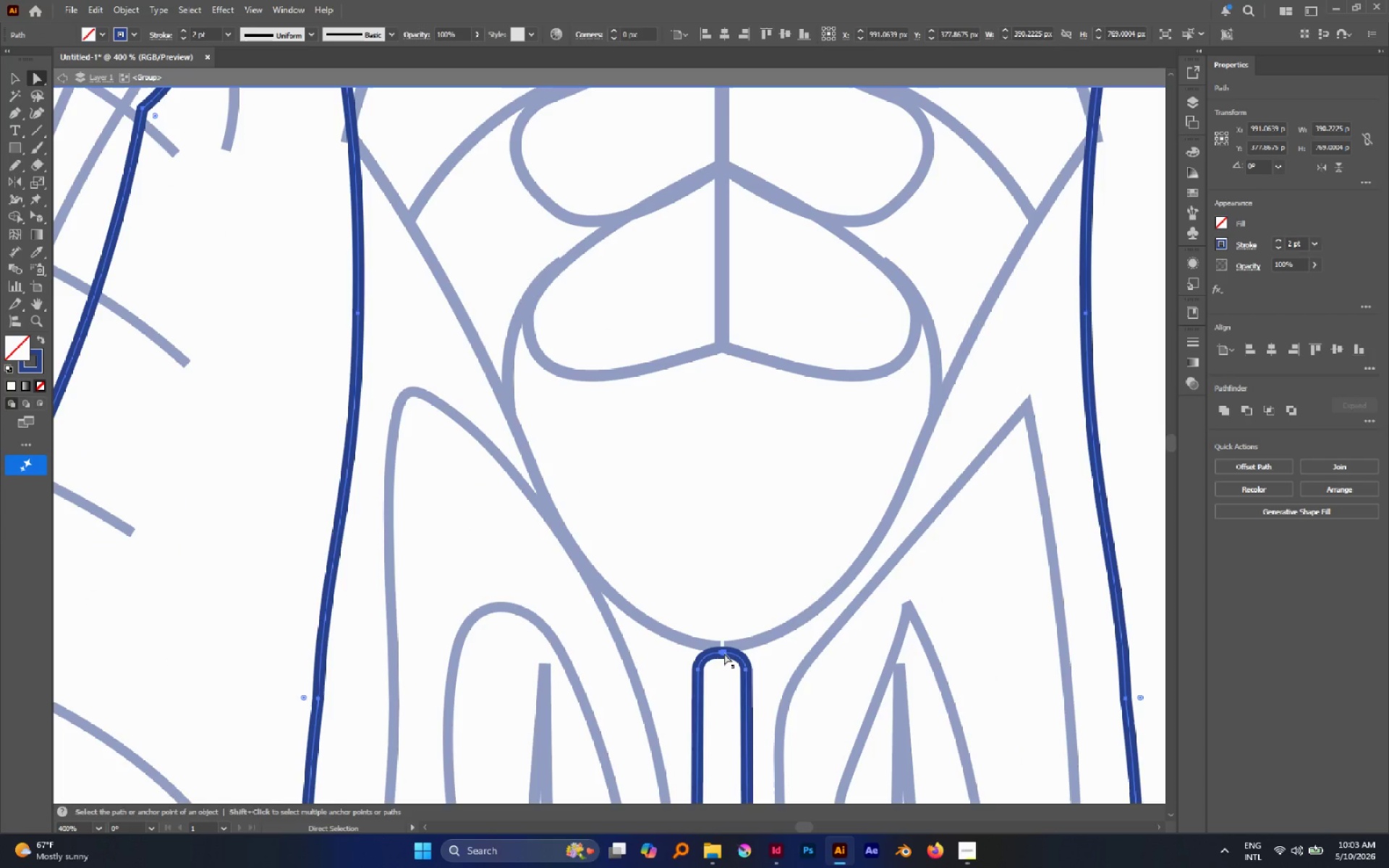 
key(Control+J)
 